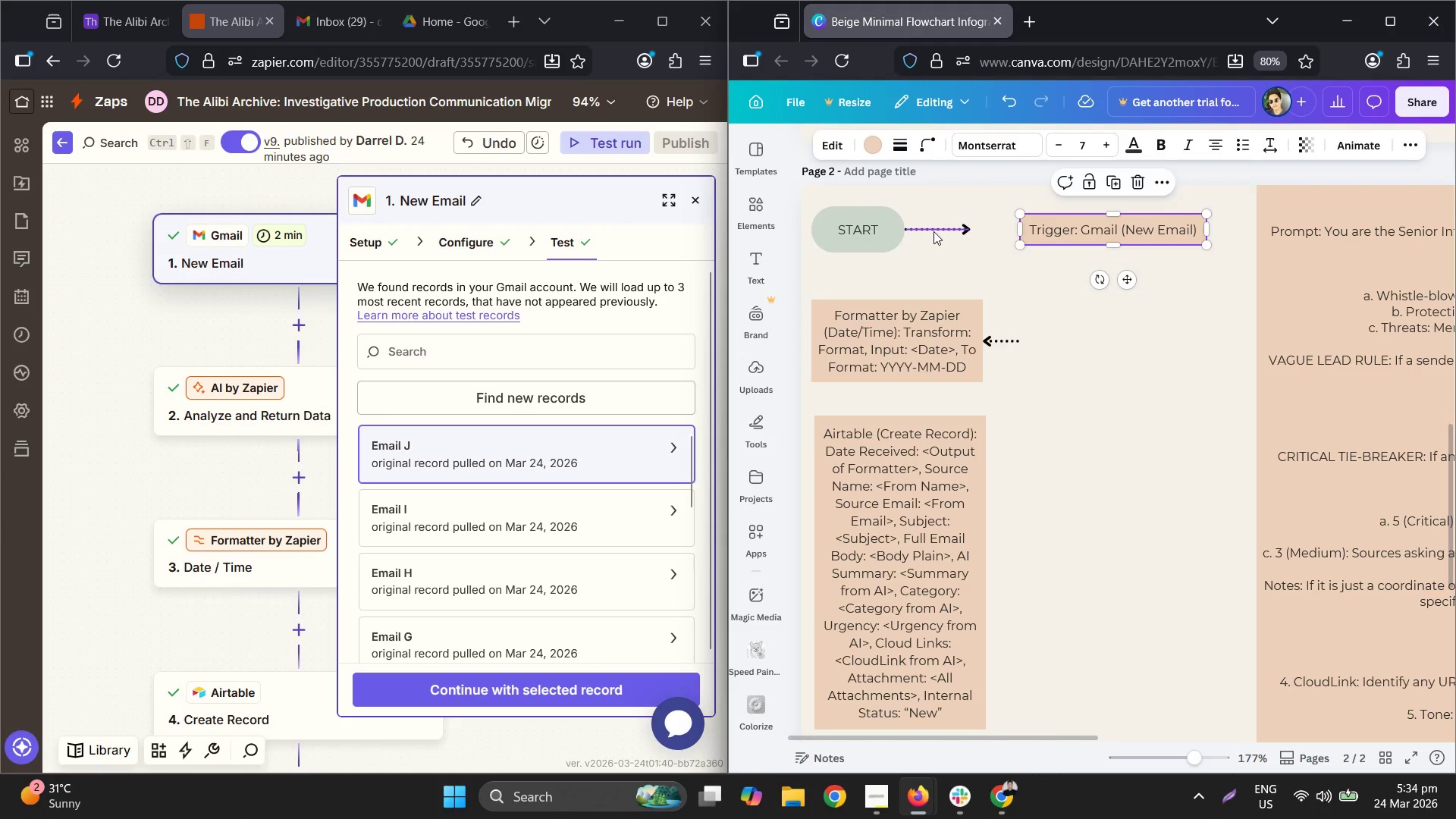 
hold_key(key=ControlLeft, duration=0.59)
 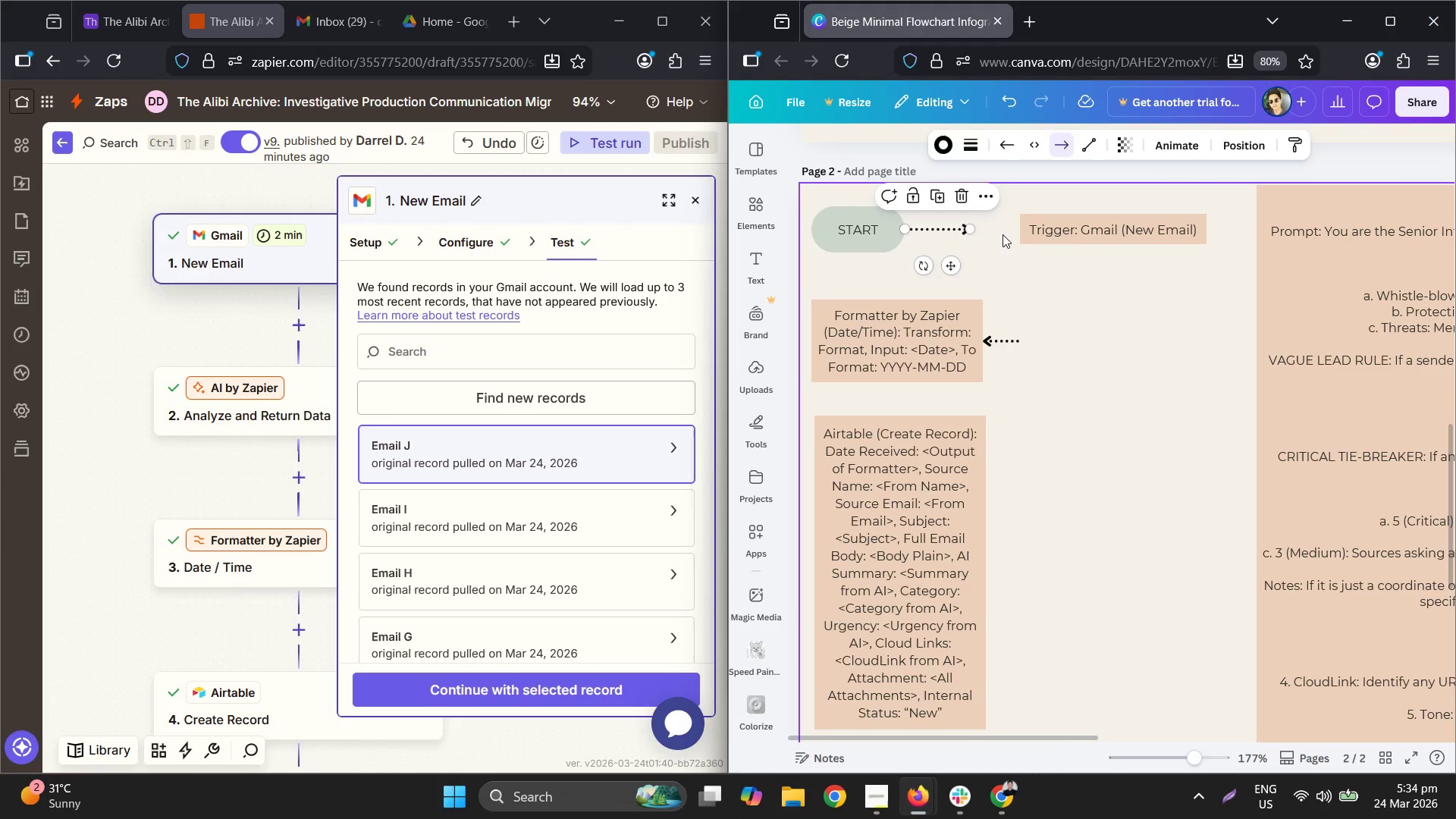 
key(Control+C)
 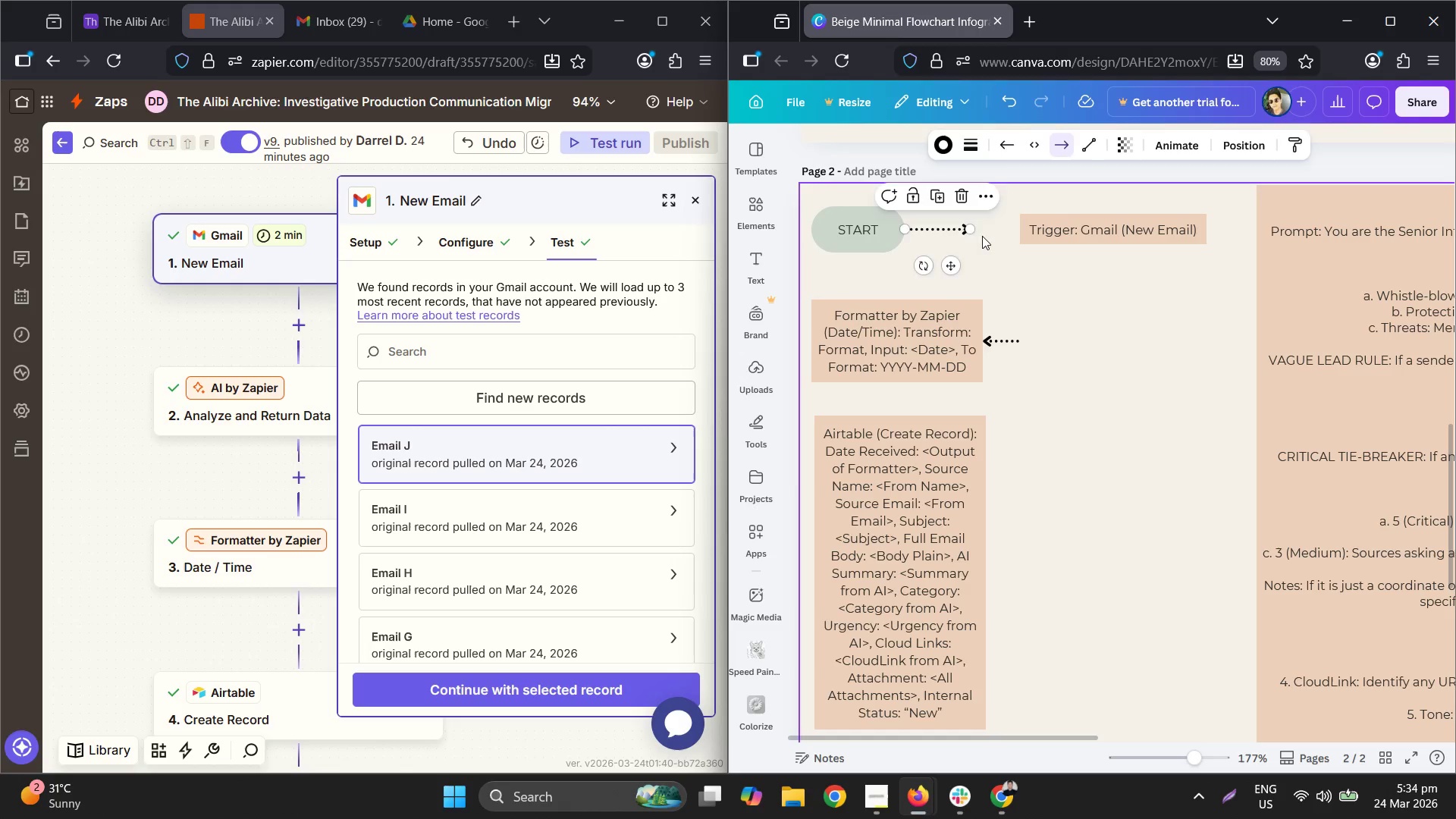 
key(Control+V)
 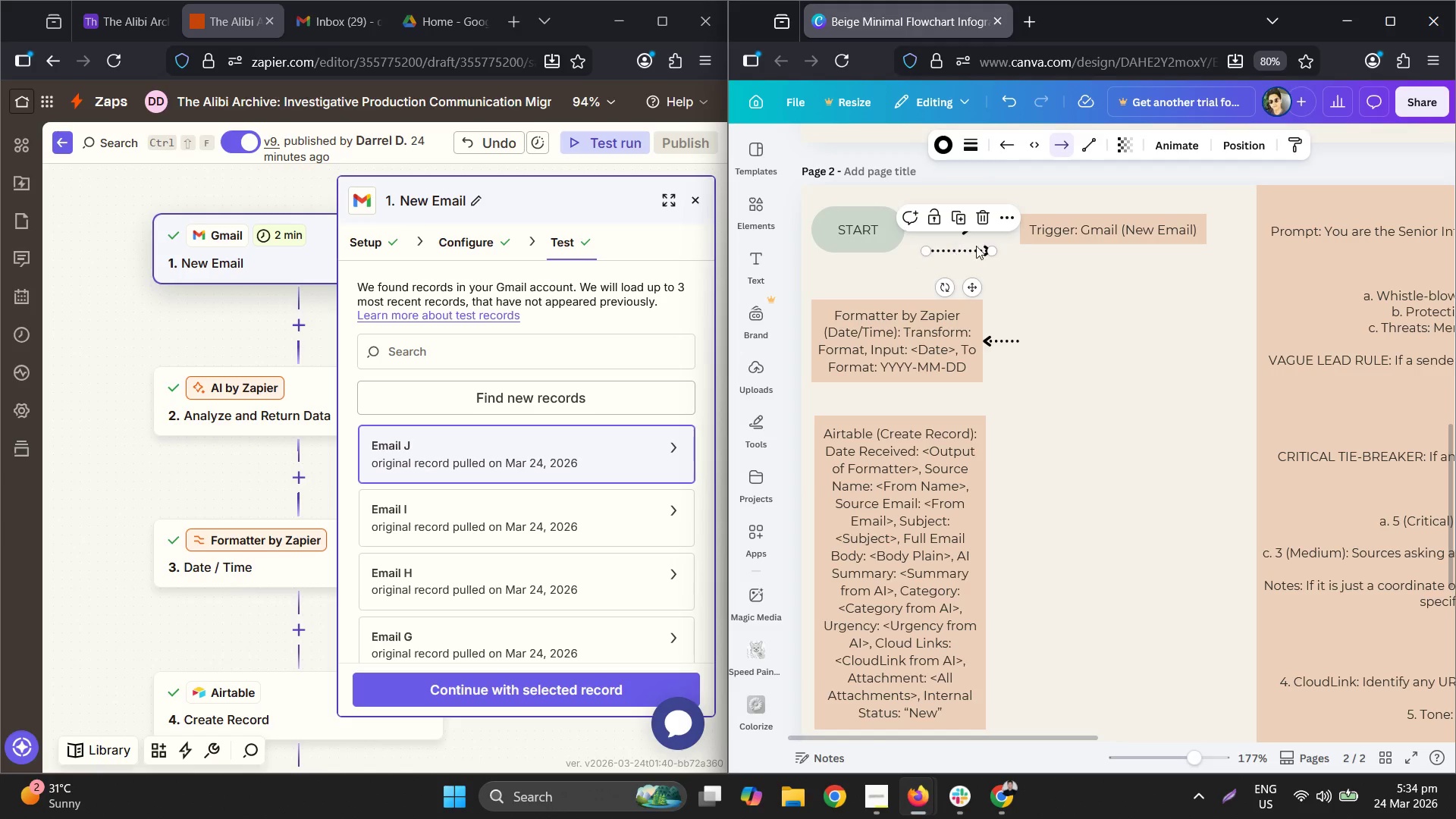 
left_click_drag(start_coordinate=[957, 249], to_coordinate=[1053, 297])
 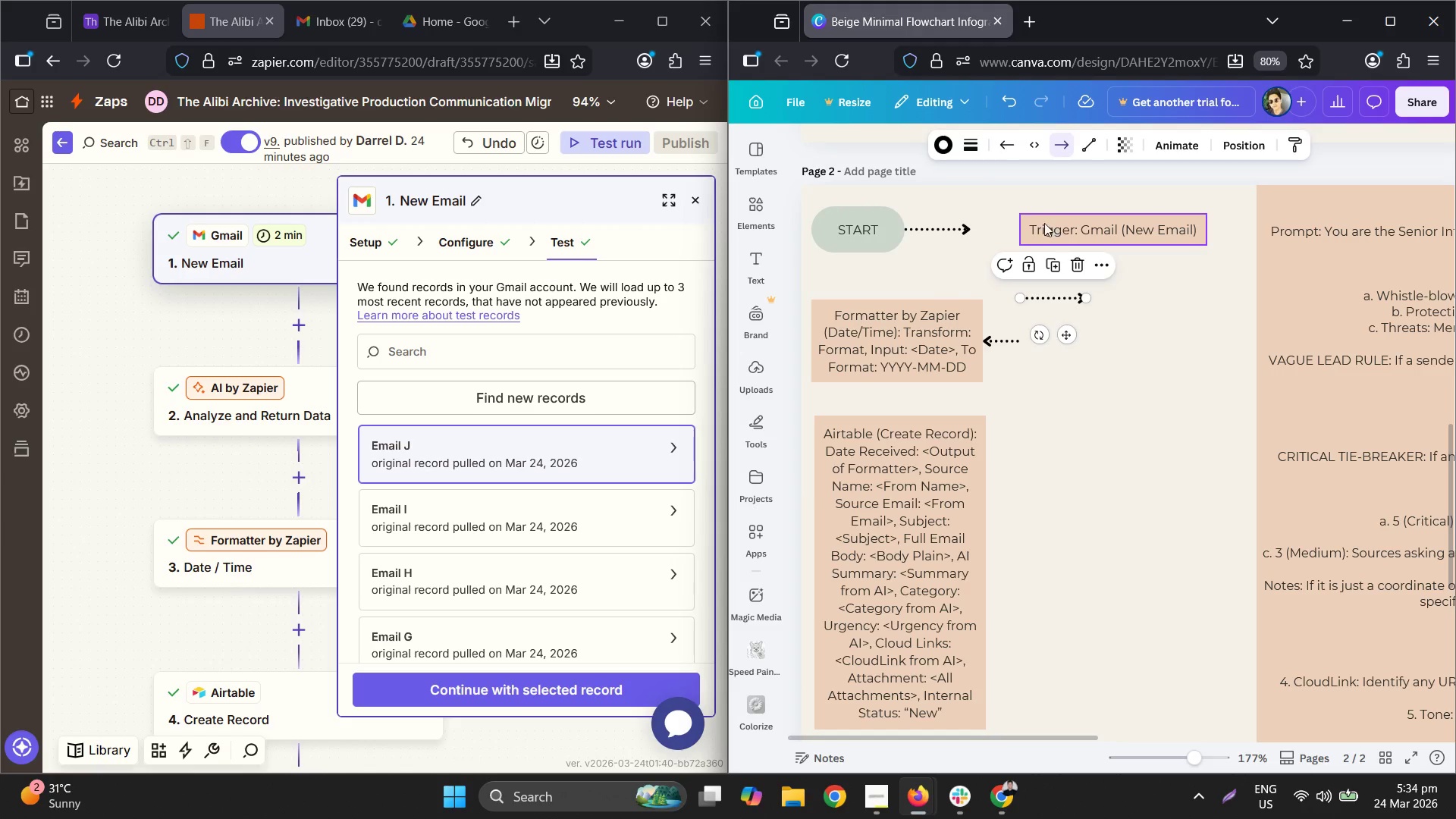 
left_click_drag(start_coordinate=[1044, 222], to_coordinate=[1032, 218])
 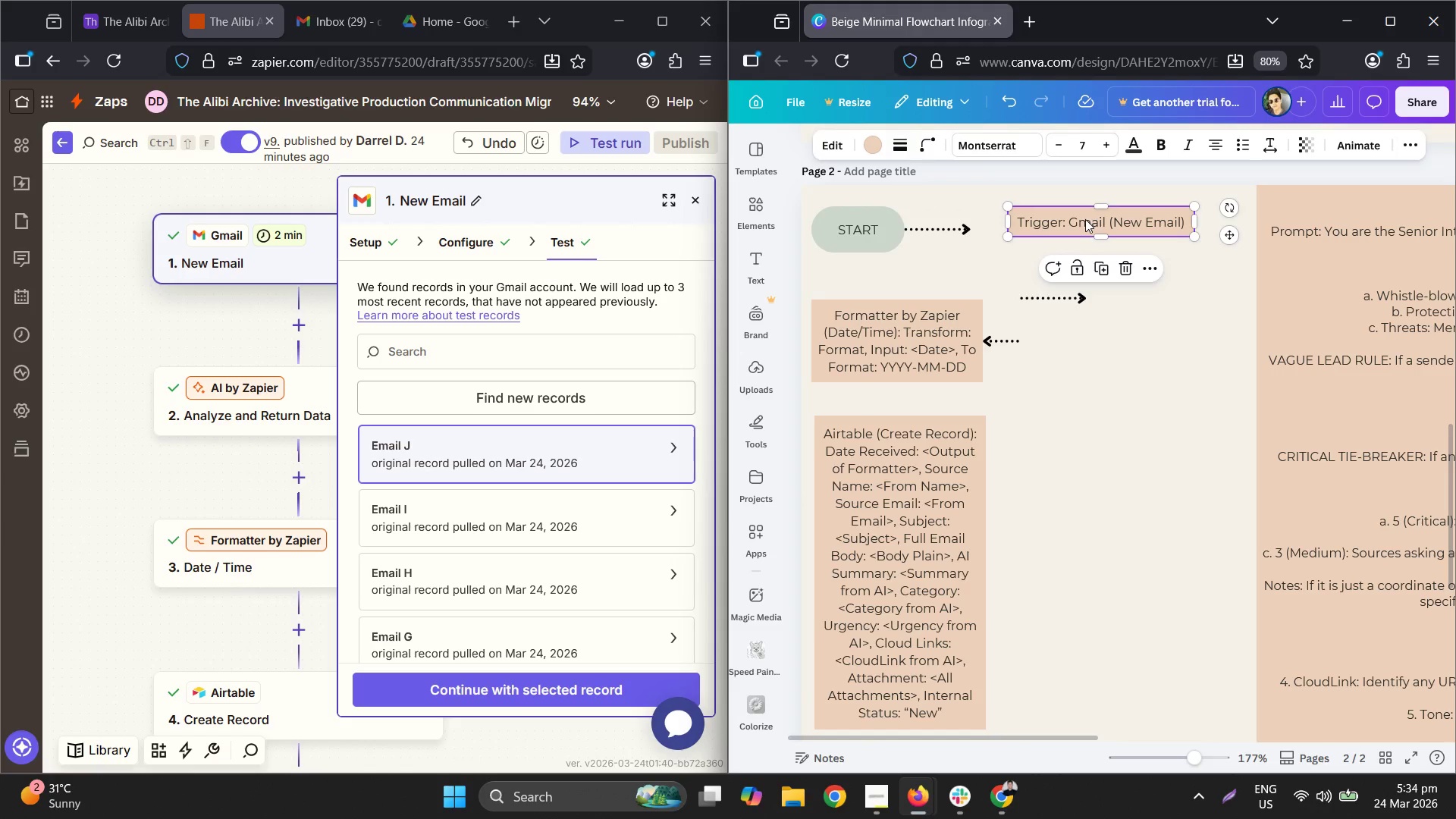 
left_click_drag(start_coordinate=[1085, 219], to_coordinate=[1127, 337])
 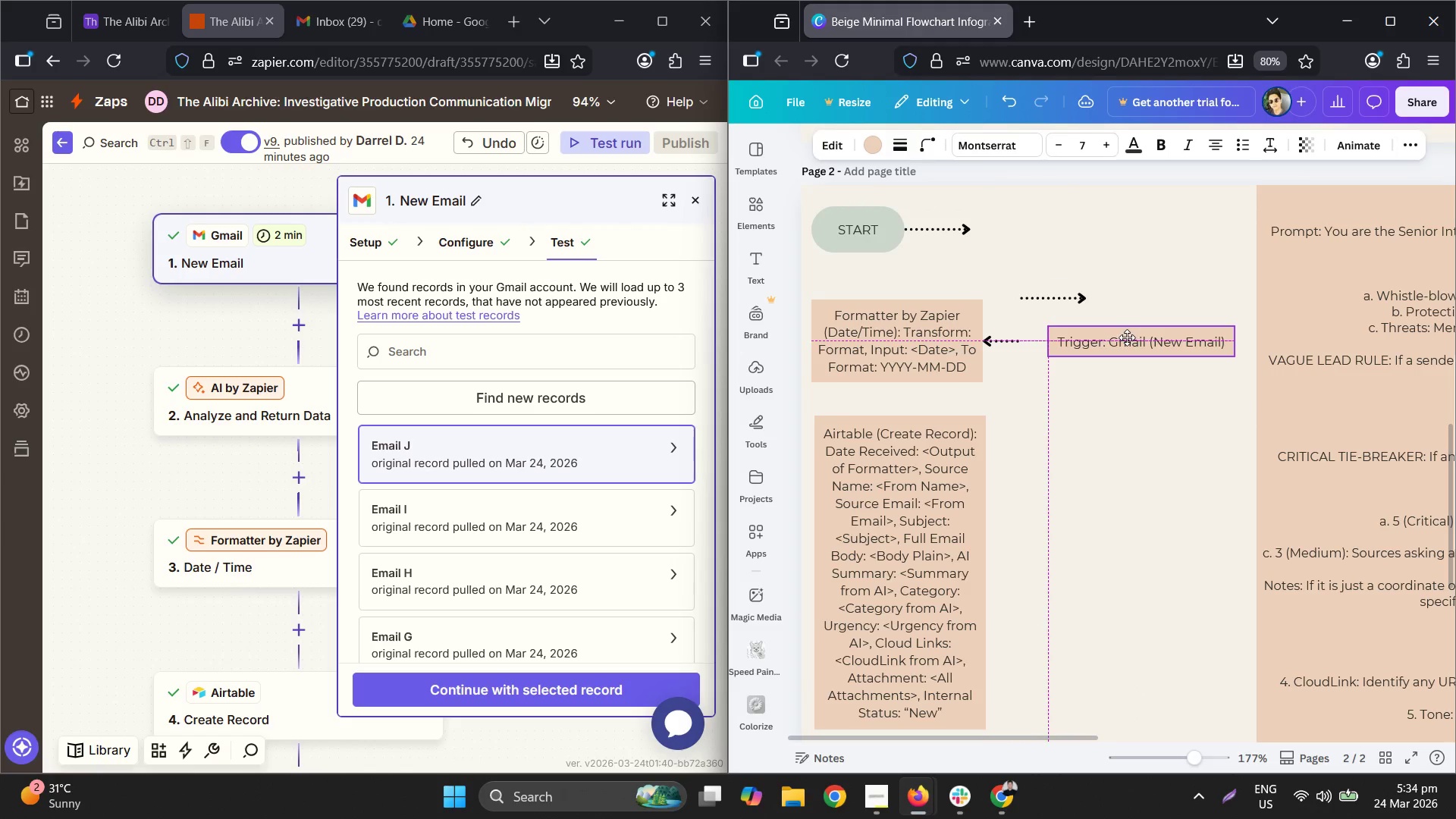 
hold_key(key=ControlLeft, duration=0.55)
scroll: coordinate [1047, 443], scroll_direction: down, amount: 3.0
 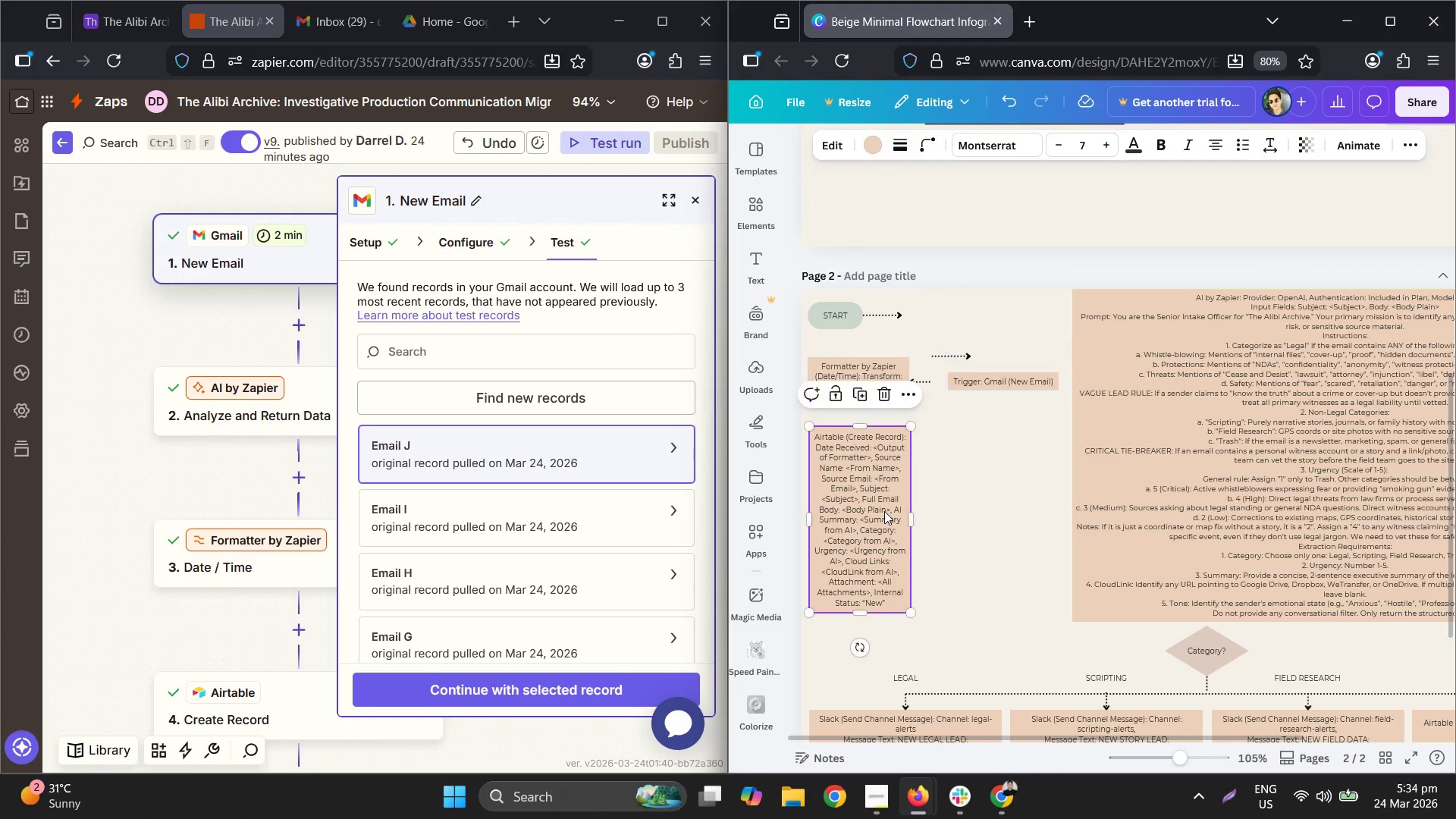 
hold_key(key=ControlLeft, duration=0.42)
 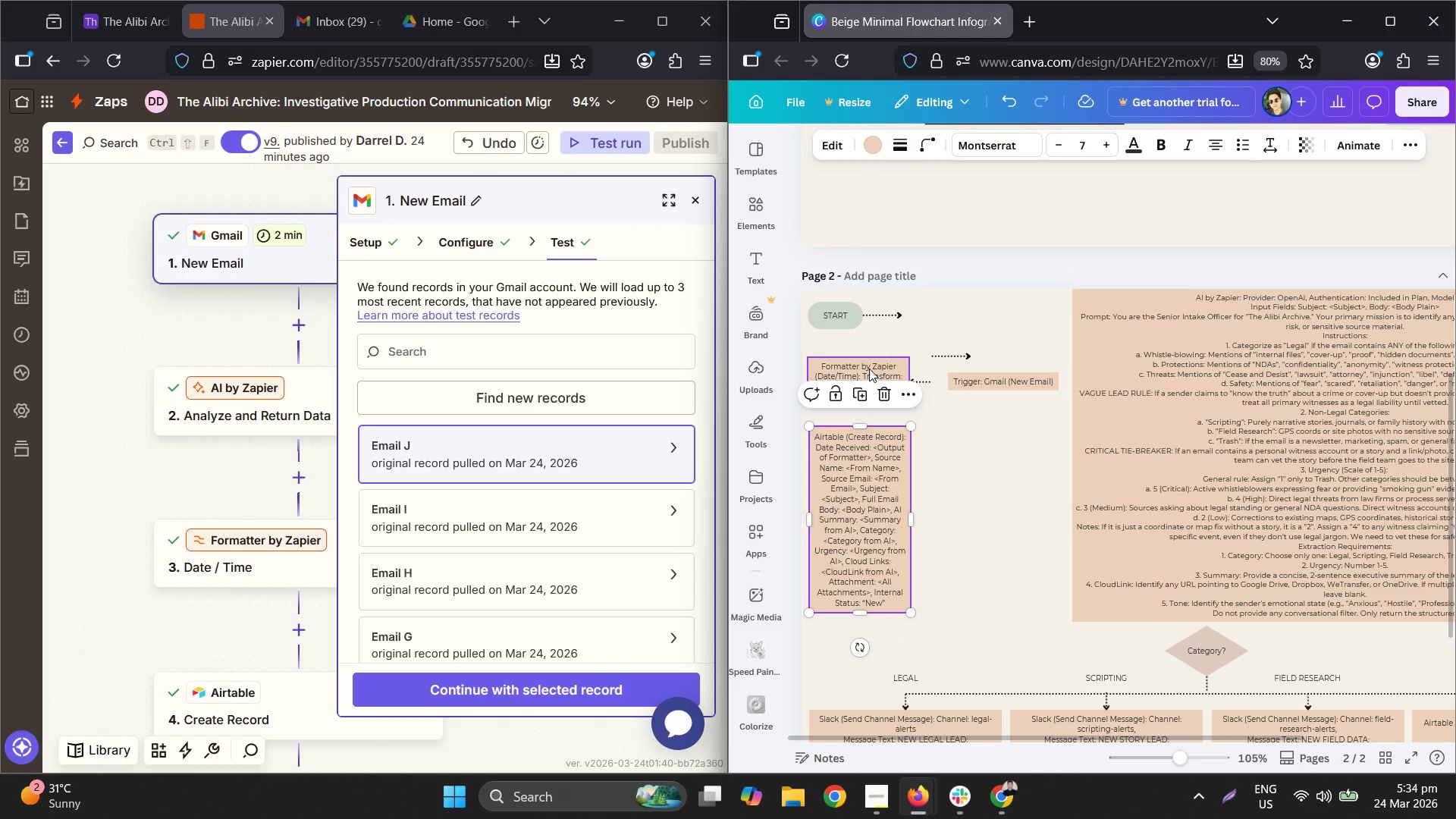 
hold_key(key=ShiftLeft, duration=0.38)
 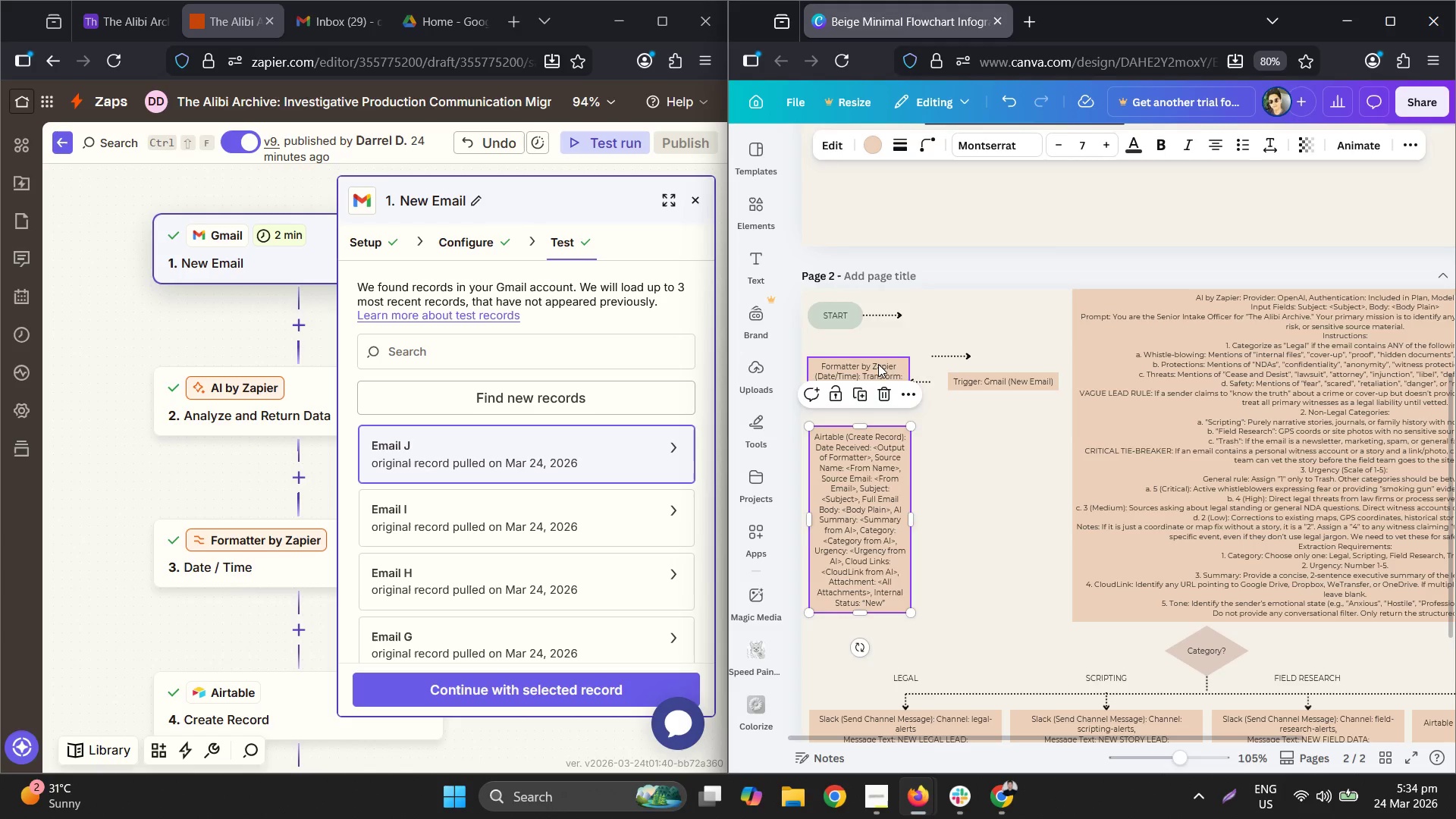 
hold_key(key=ShiftLeft, duration=0.8)
 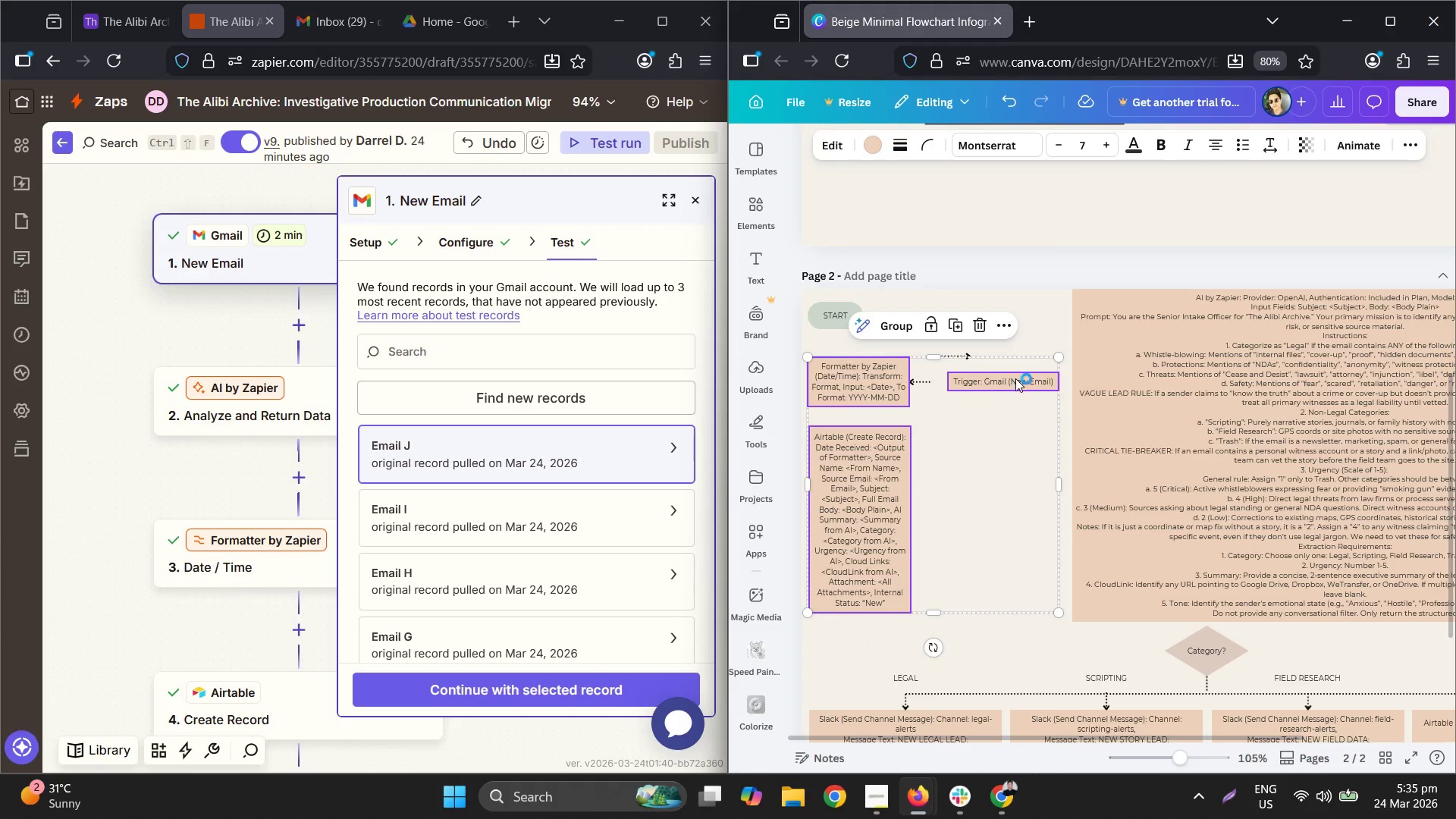 
hold_key(key=ArrowDown, duration=1.5)
 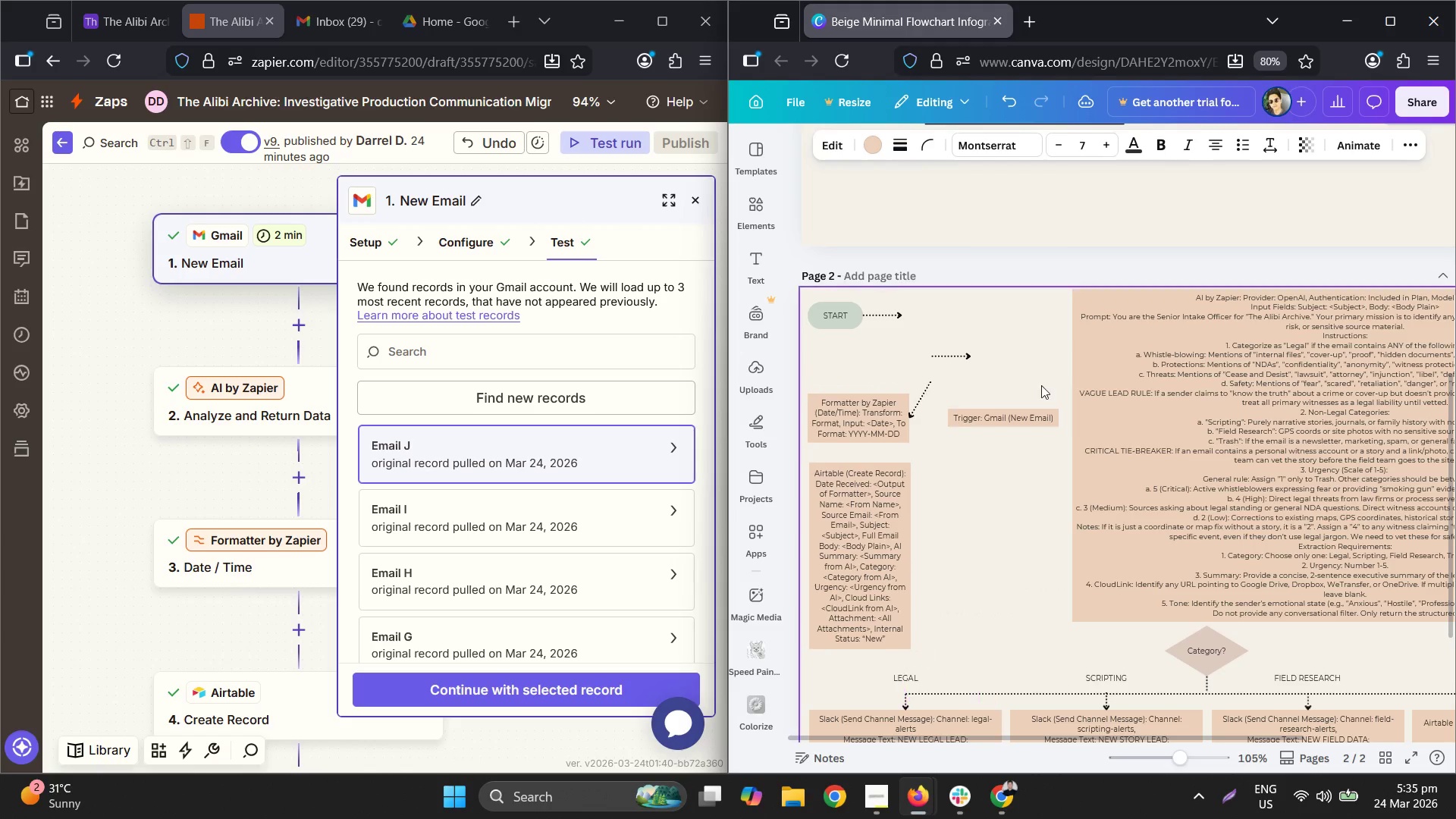 
hold_key(key=ArrowDown, duration=1.22)
 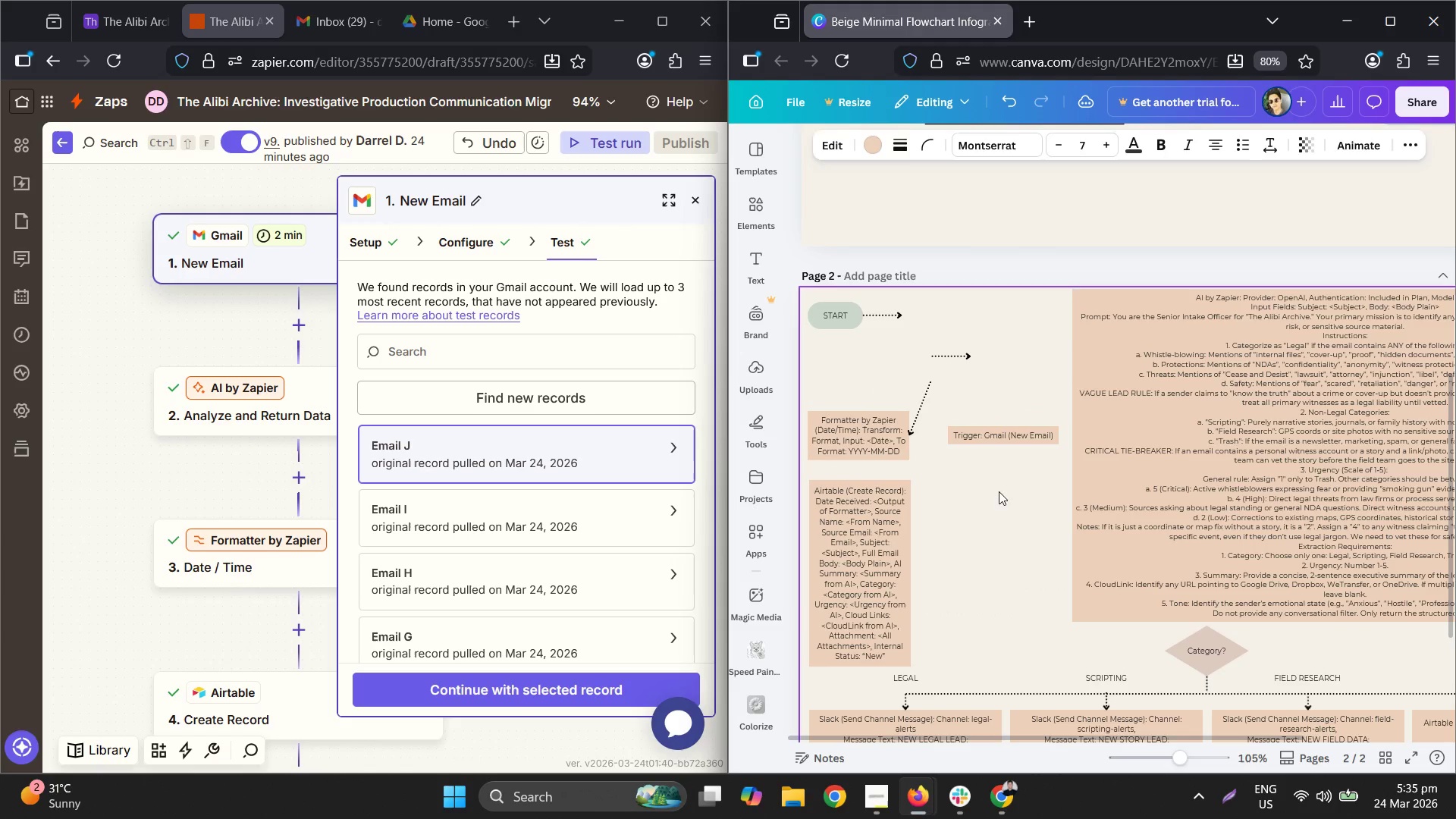 
left_click([996, 525])
 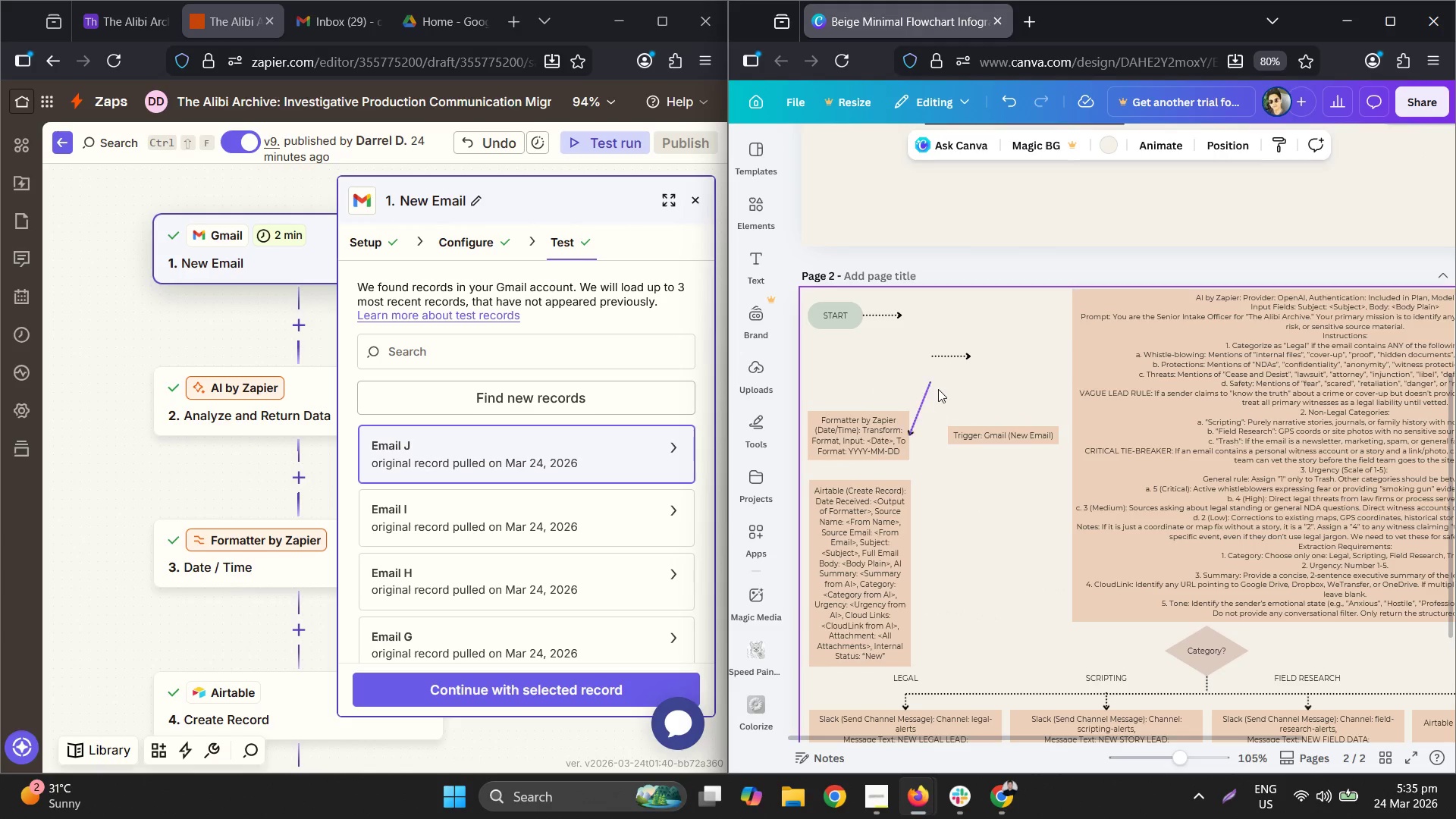 
left_click([918, 398])
 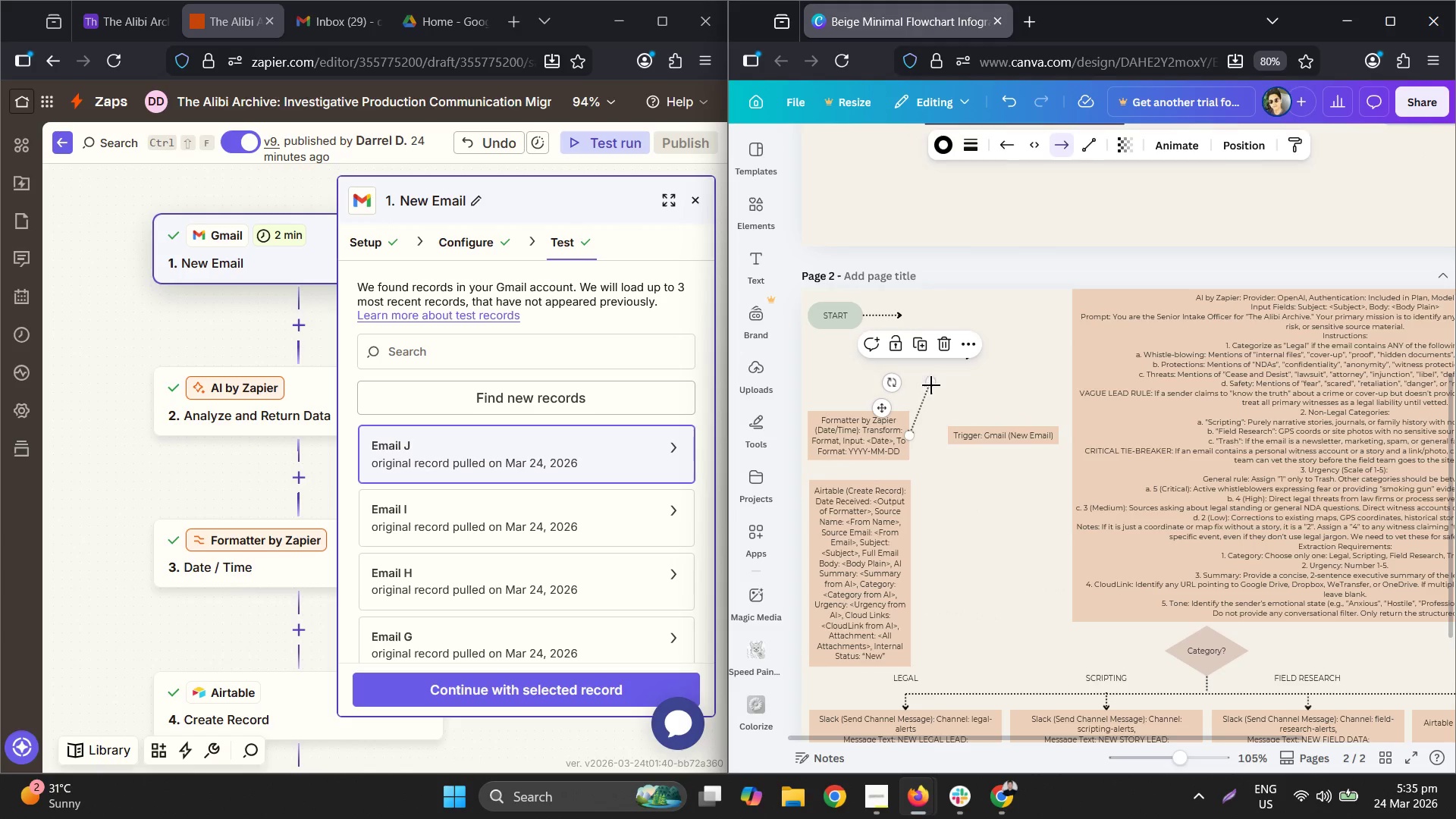 
left_click_drag(start_coordinate=[931, 384], to_coordinate=[945, 457])
 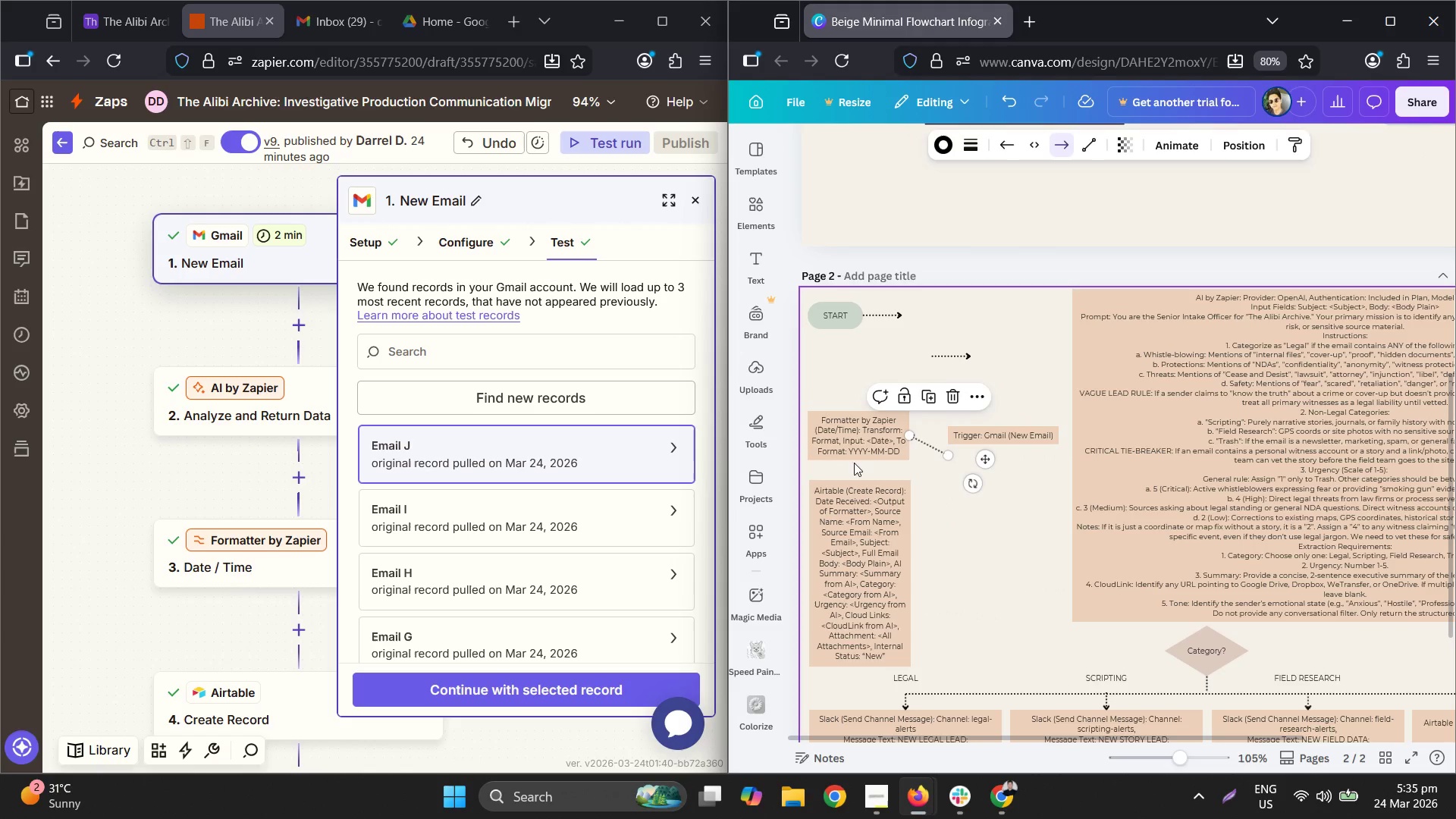 
left_click([851, 538])
 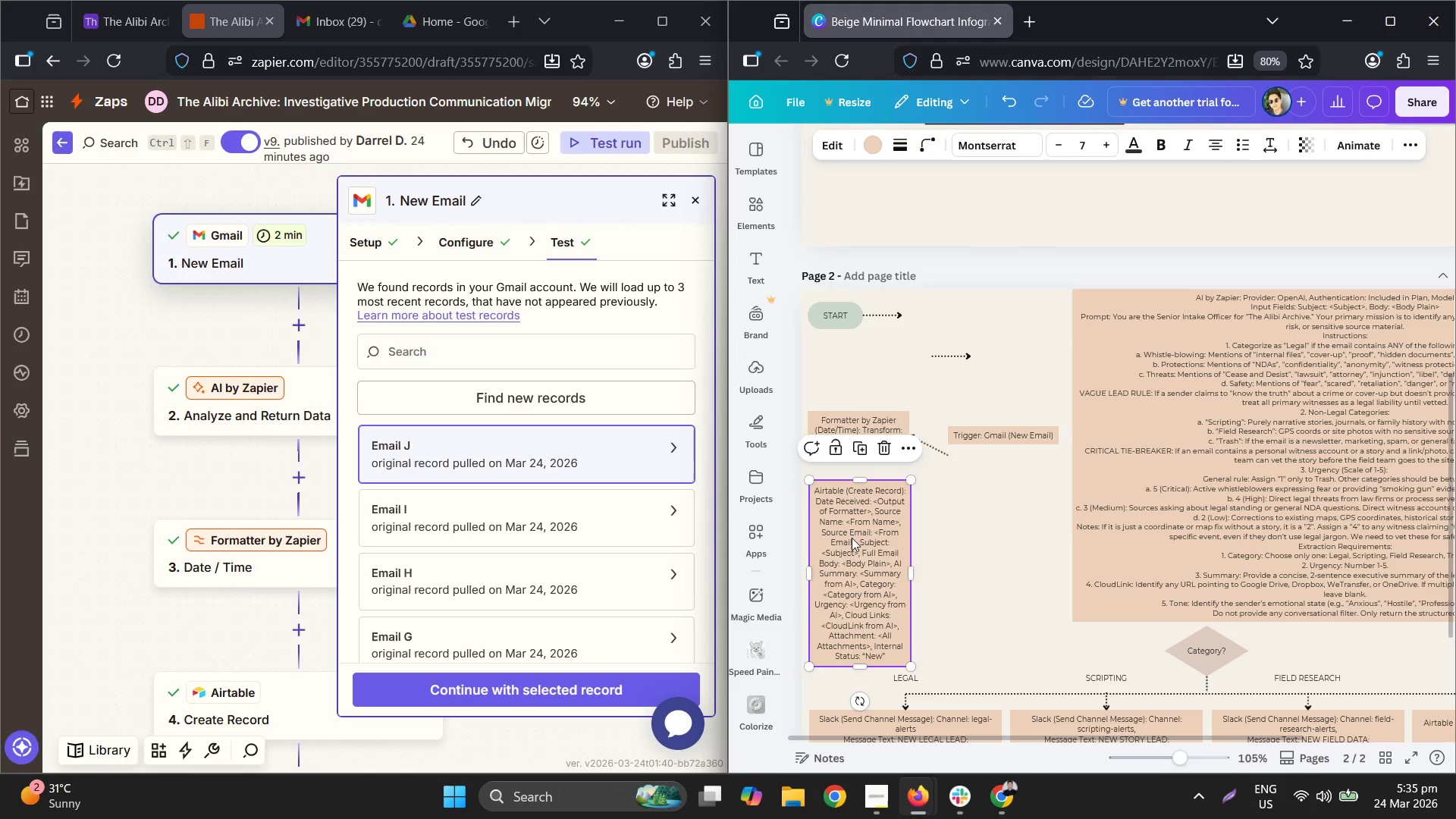 
key(Control+C)
 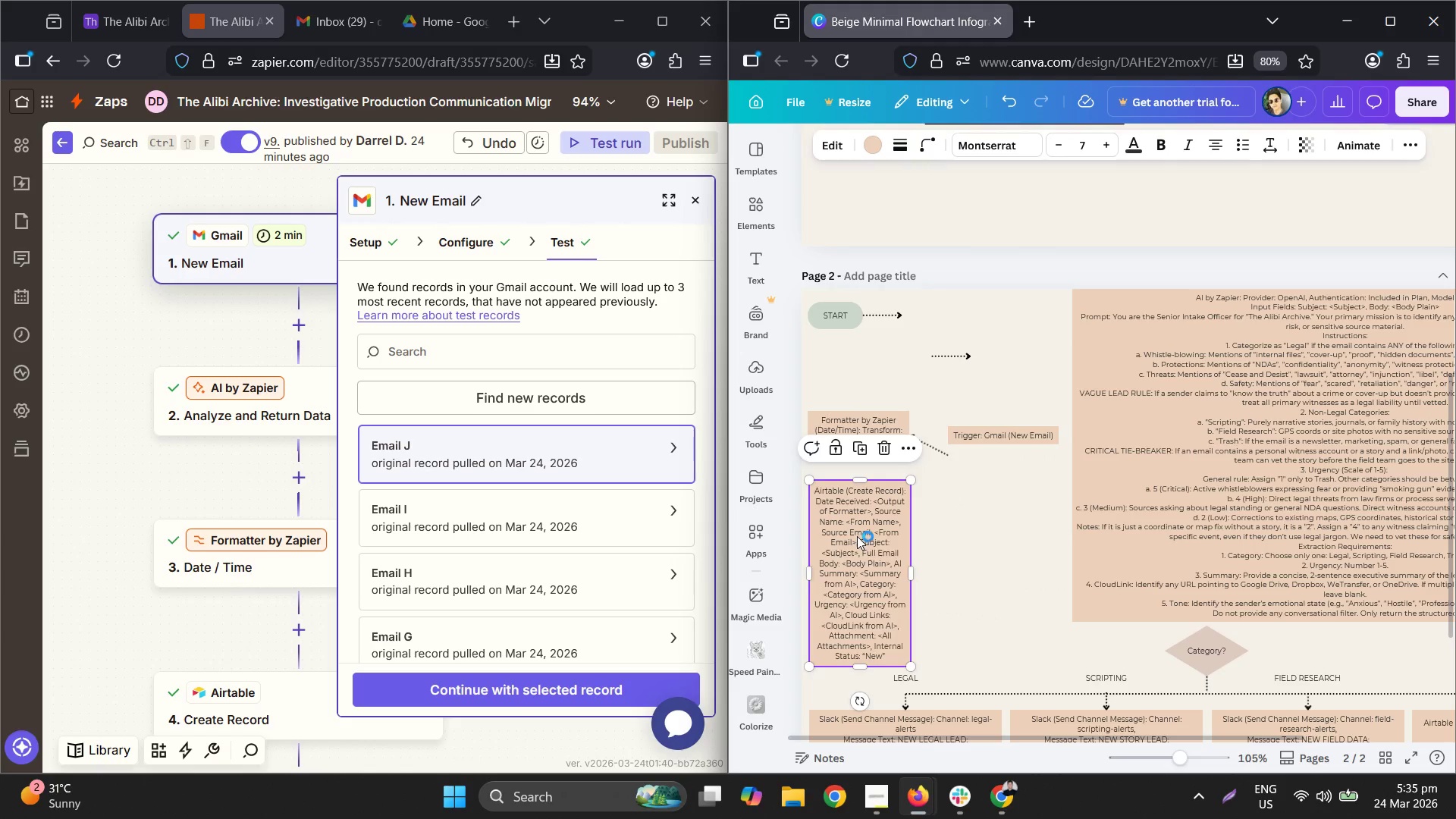 
key(Control+V)
 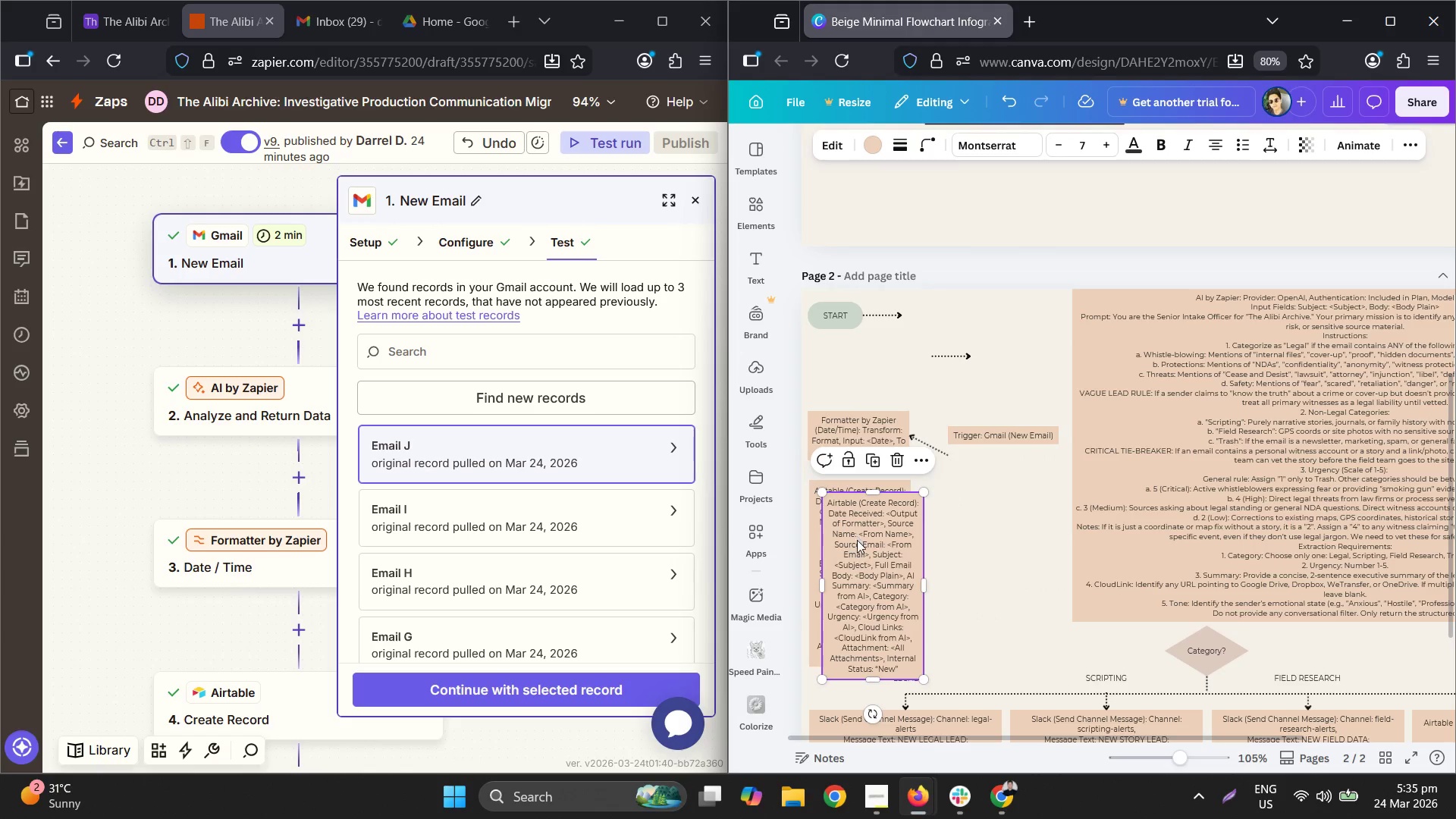 
left_click_drag(start_coordinate=[858, 553], to_coordinate=[942, 351])
 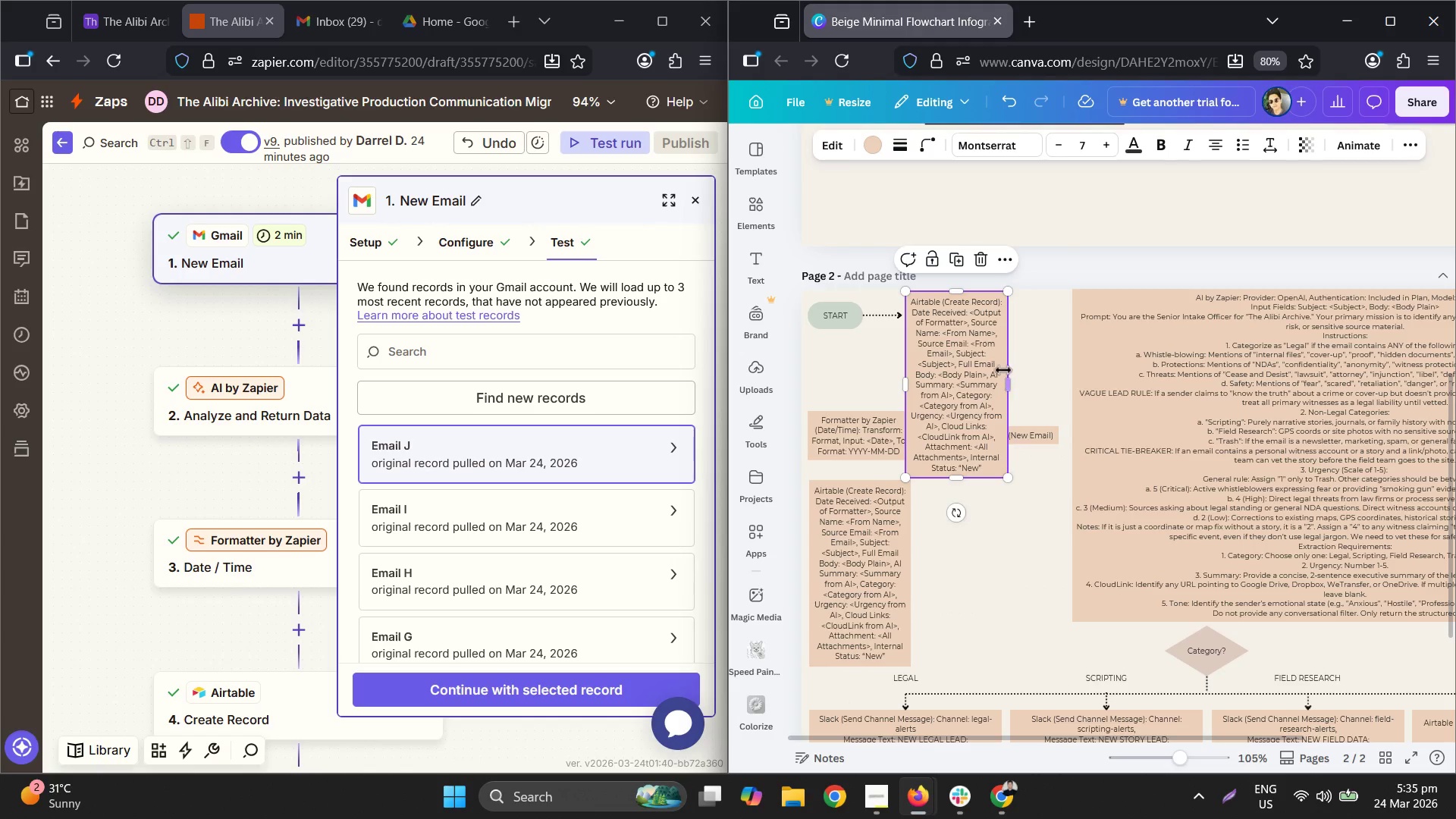 
left_click_drag(start_coordinate=[1007, 383], to_coordinate=[1059, 375])
 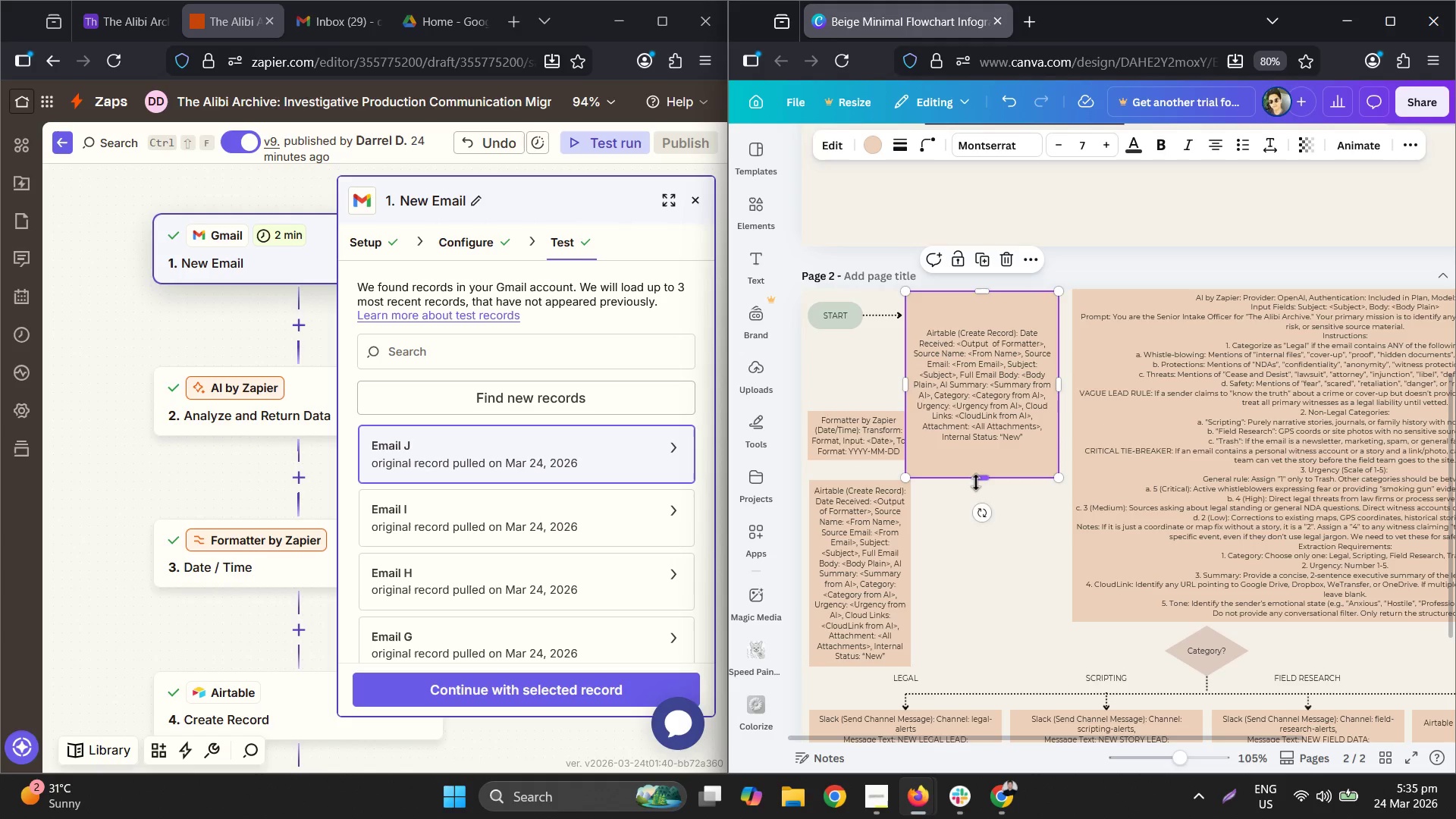 
left_click_drag(start_coordinate=[976, 482], to_coordinate=[988, 351])
 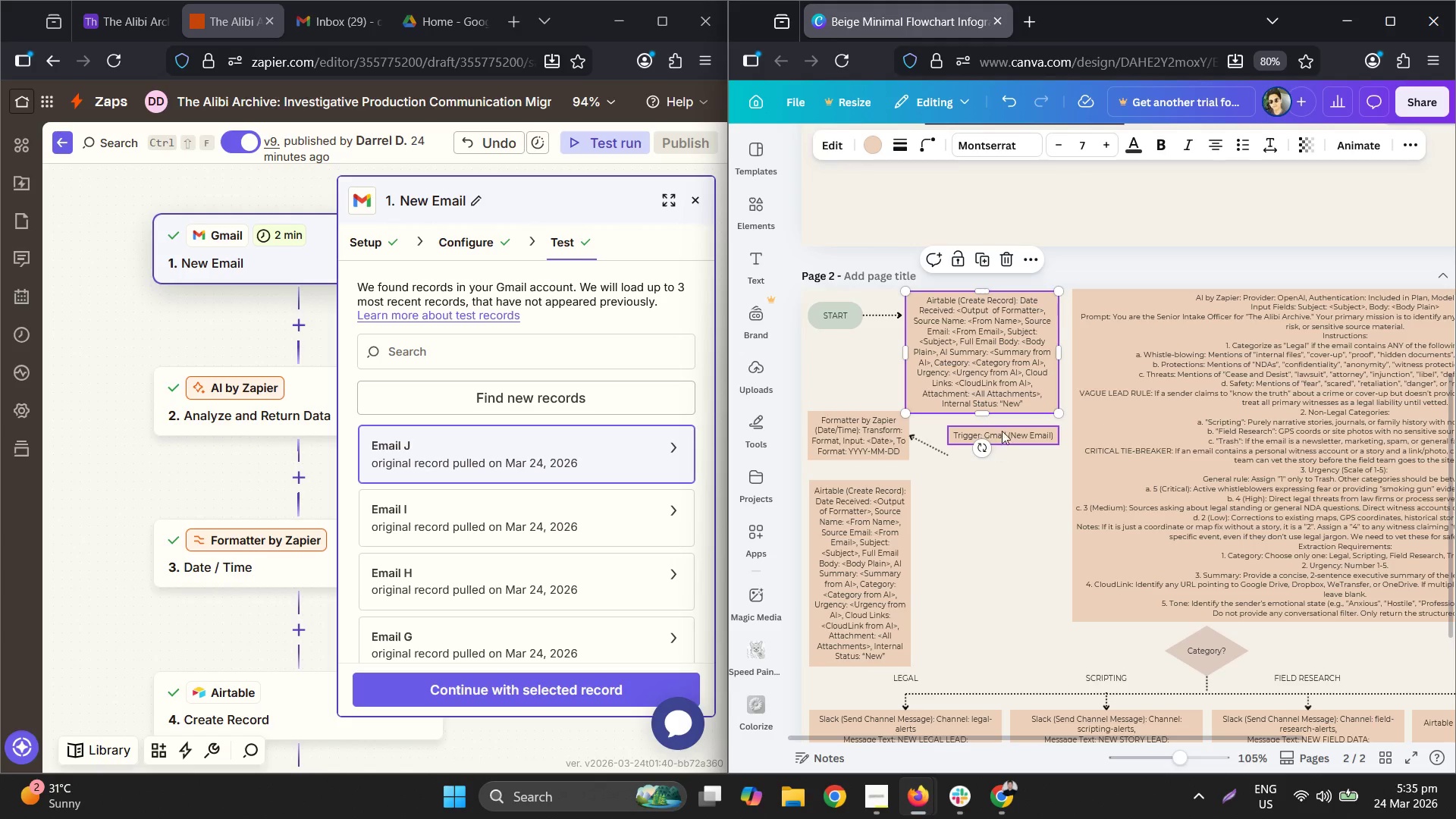 
left_click_drag(start_coordinate=[999, 351], to_coordinate=[1003, 350])
 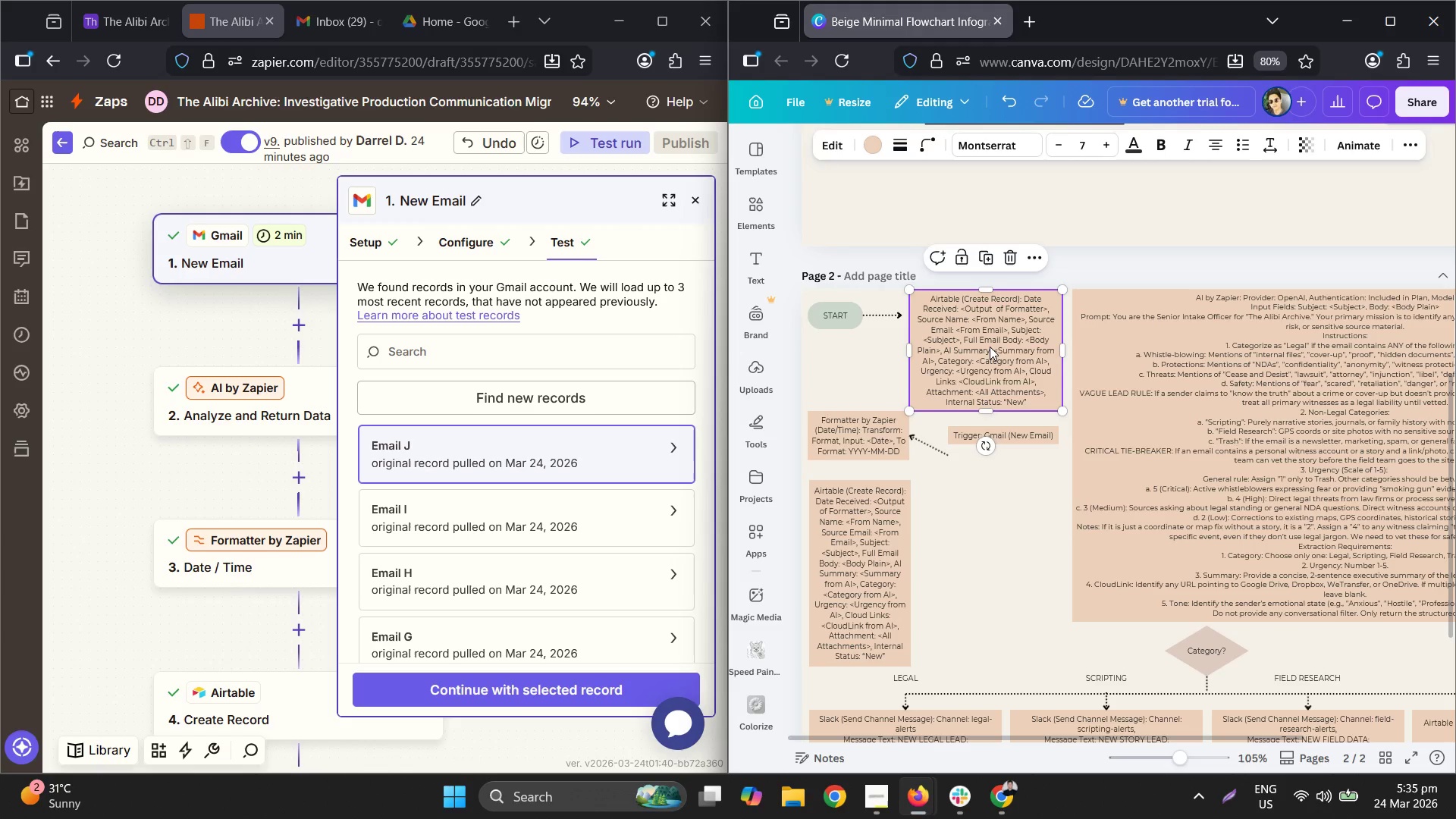 
double_click([990, 347])
 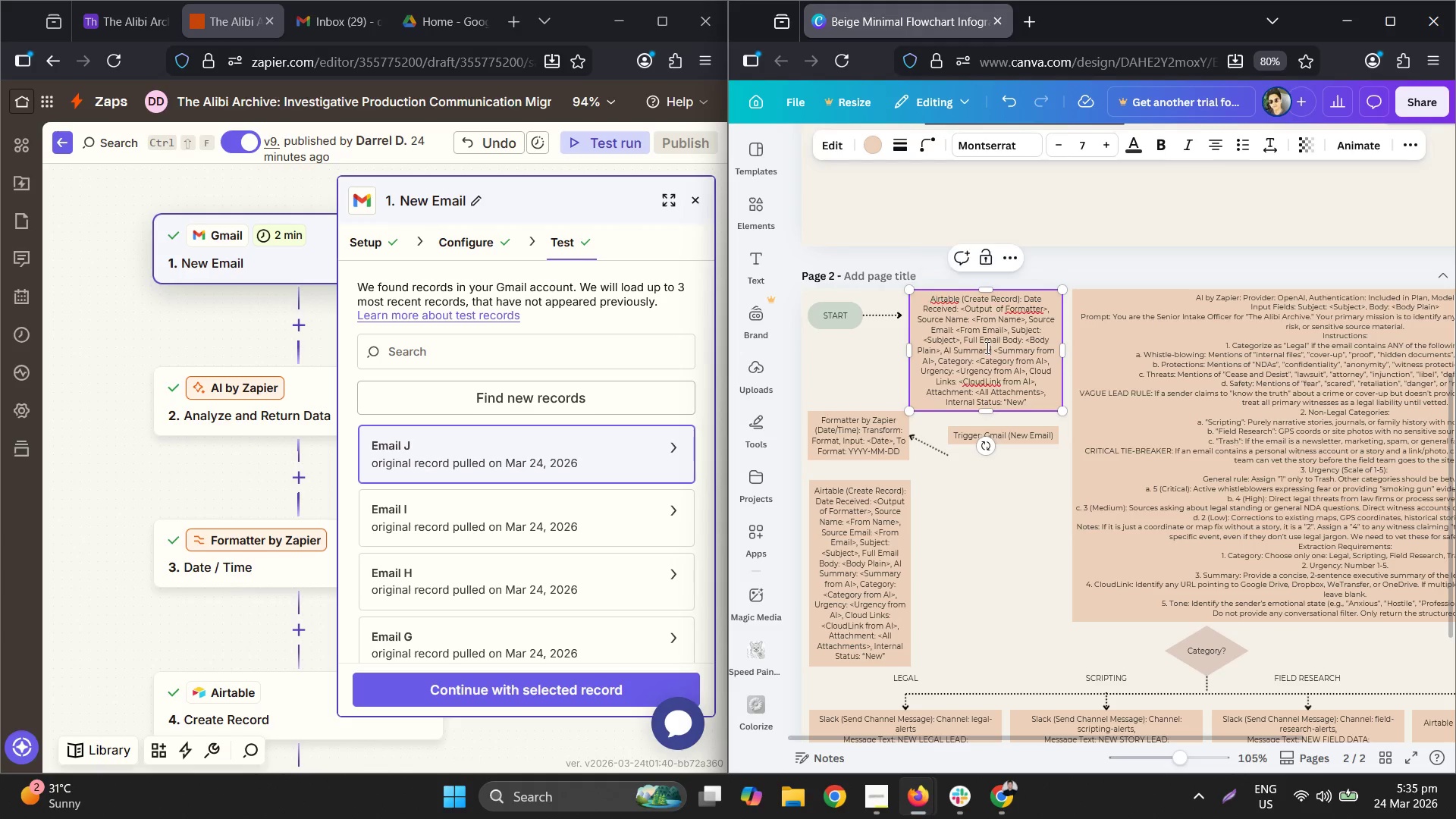 
key(Control+A)
 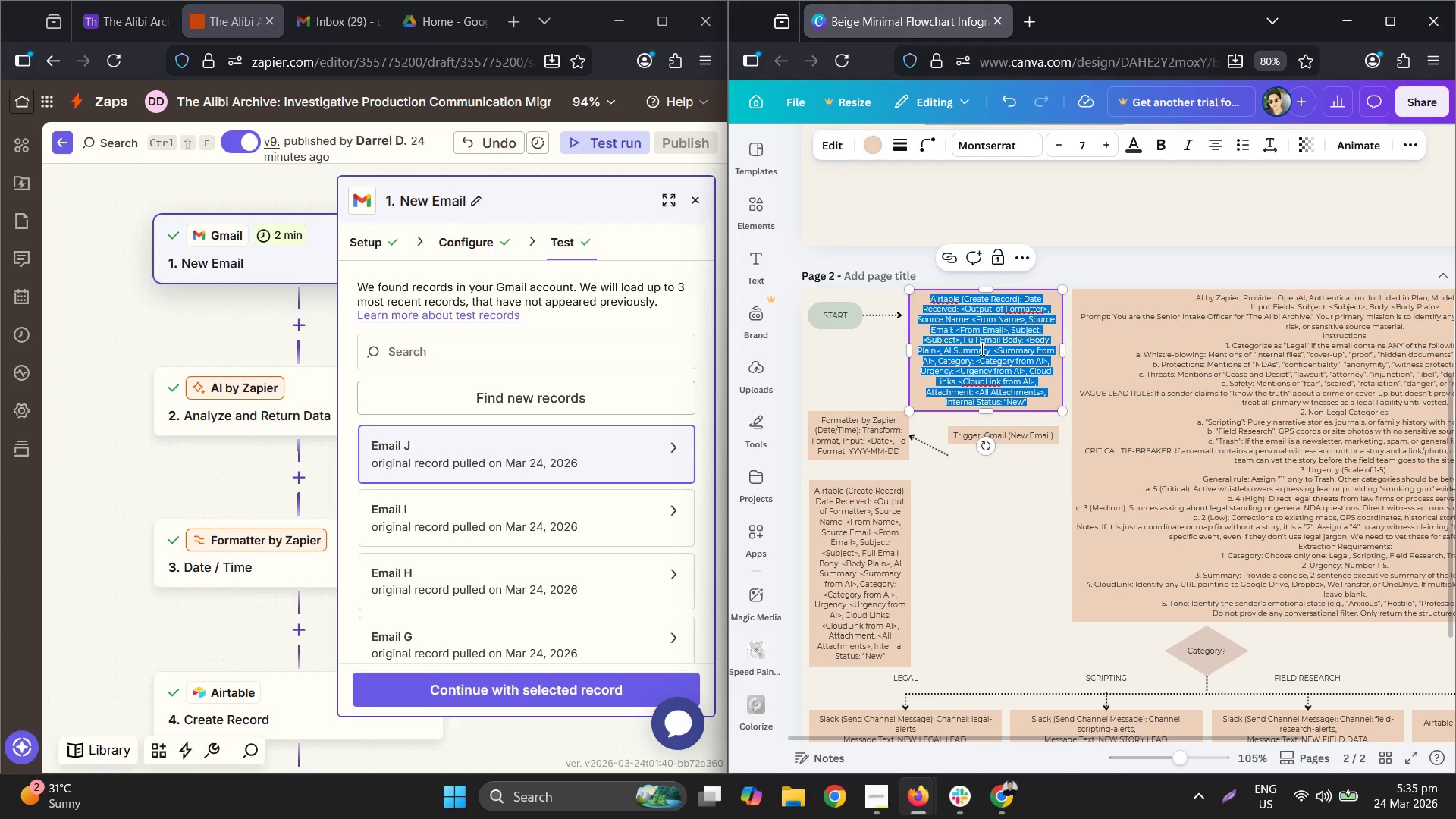 
key(Shift+ShiftLeft)
 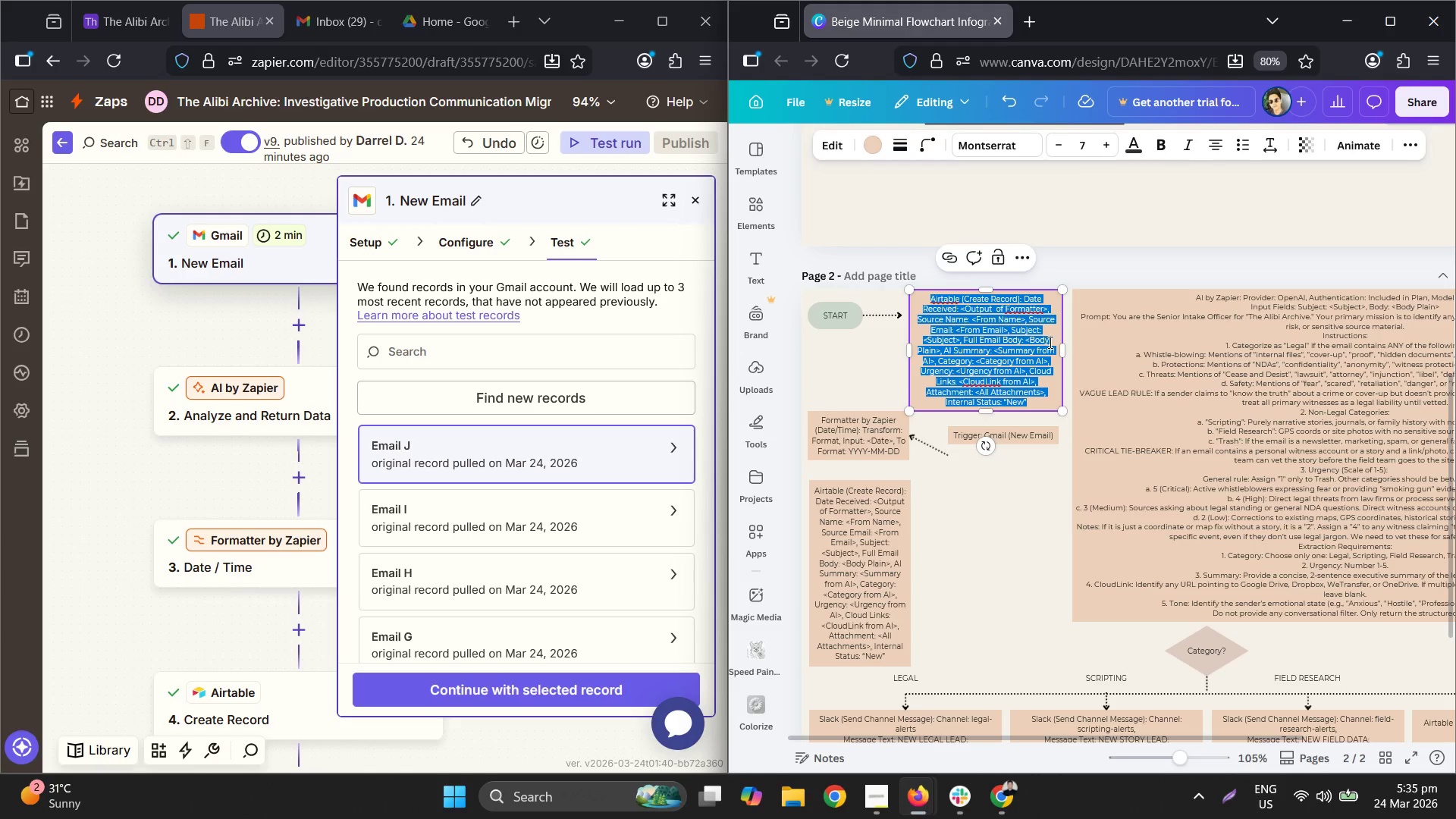 
key(Shift+ShiftLeft)
 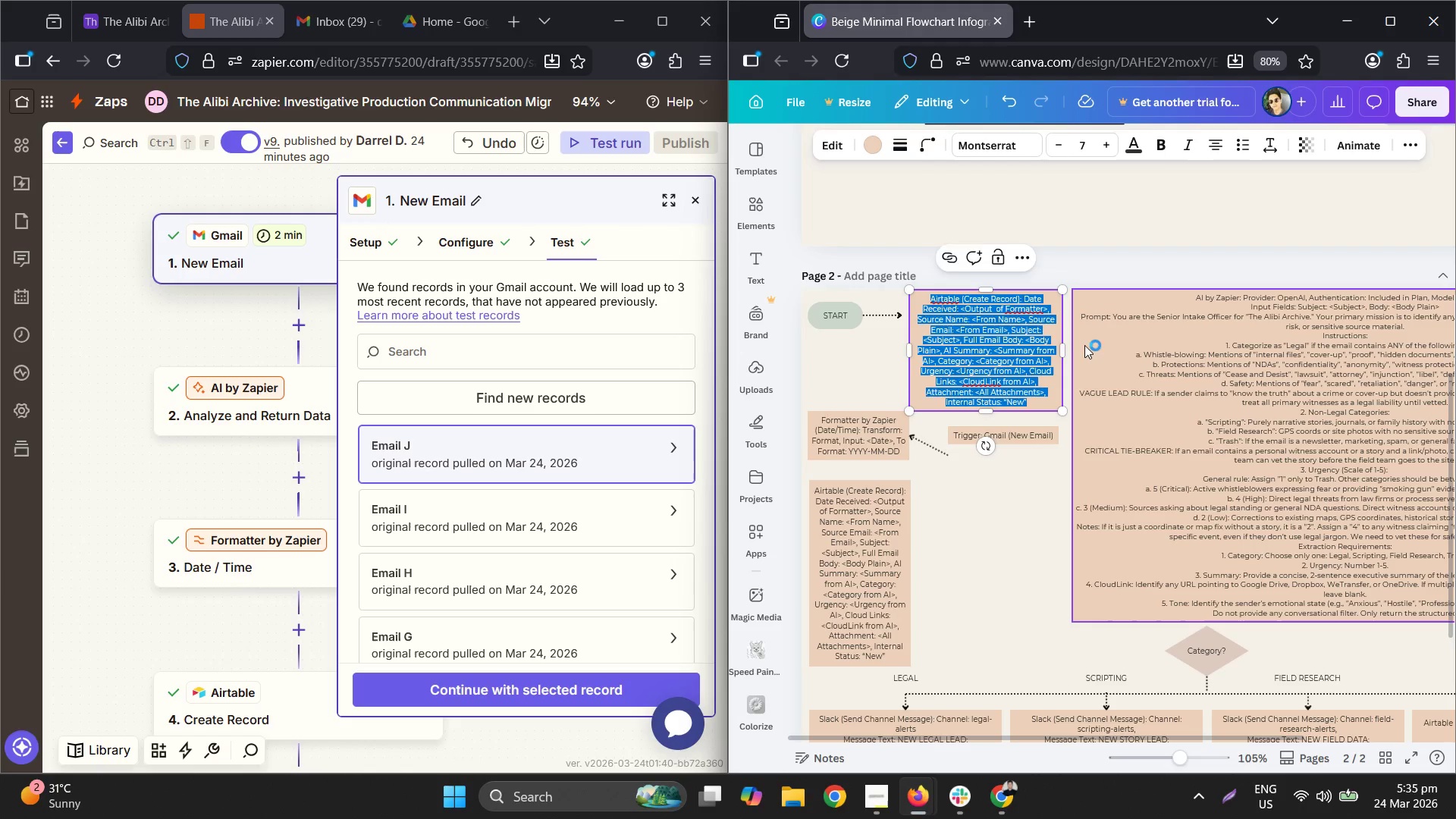 
key(Shift+C)
 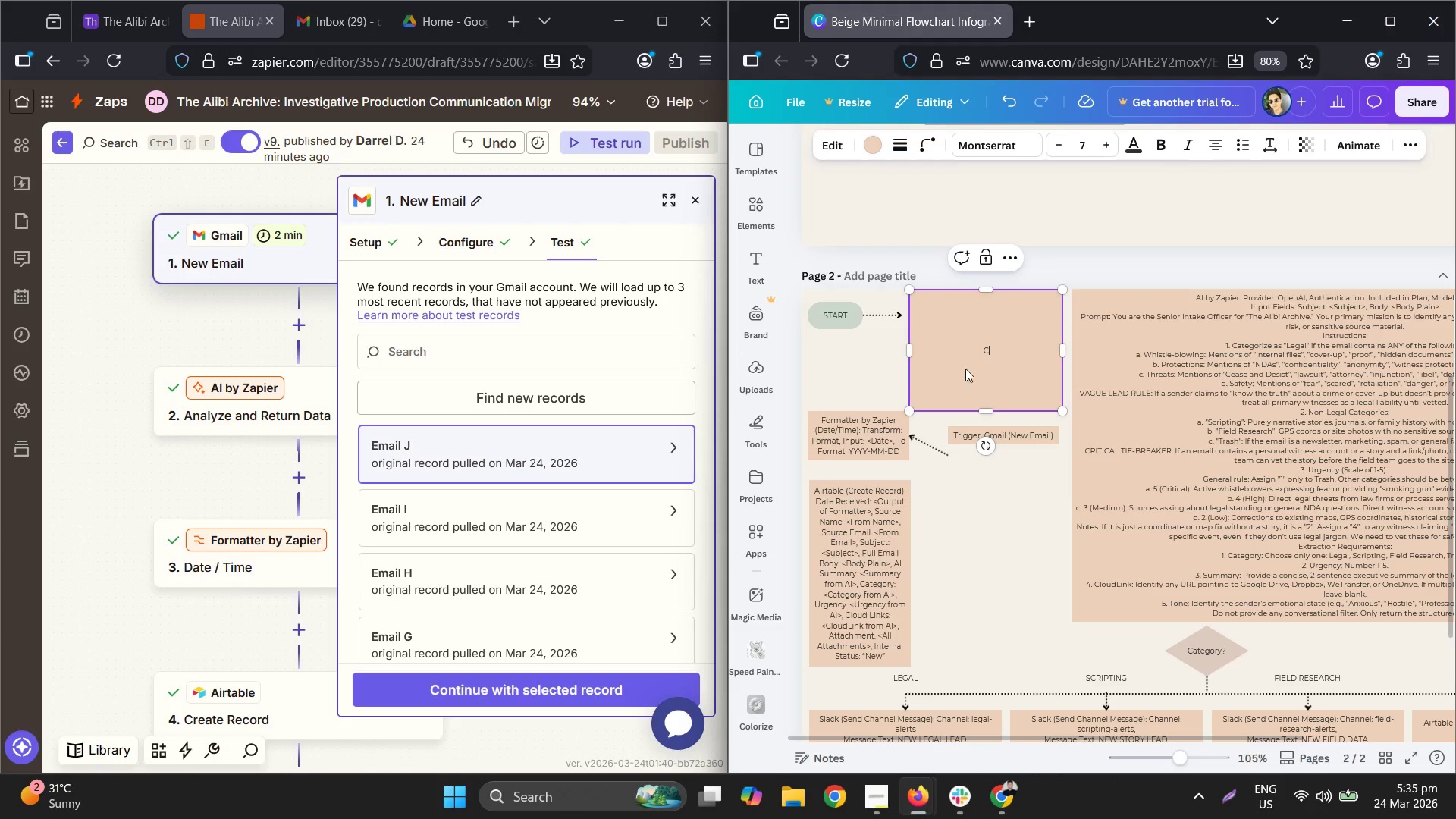 
hold_key(key=ControlLeft, duration=1.5)
scroll: coordinate [961, 300], scroll_direction: up, amount: 4.0
 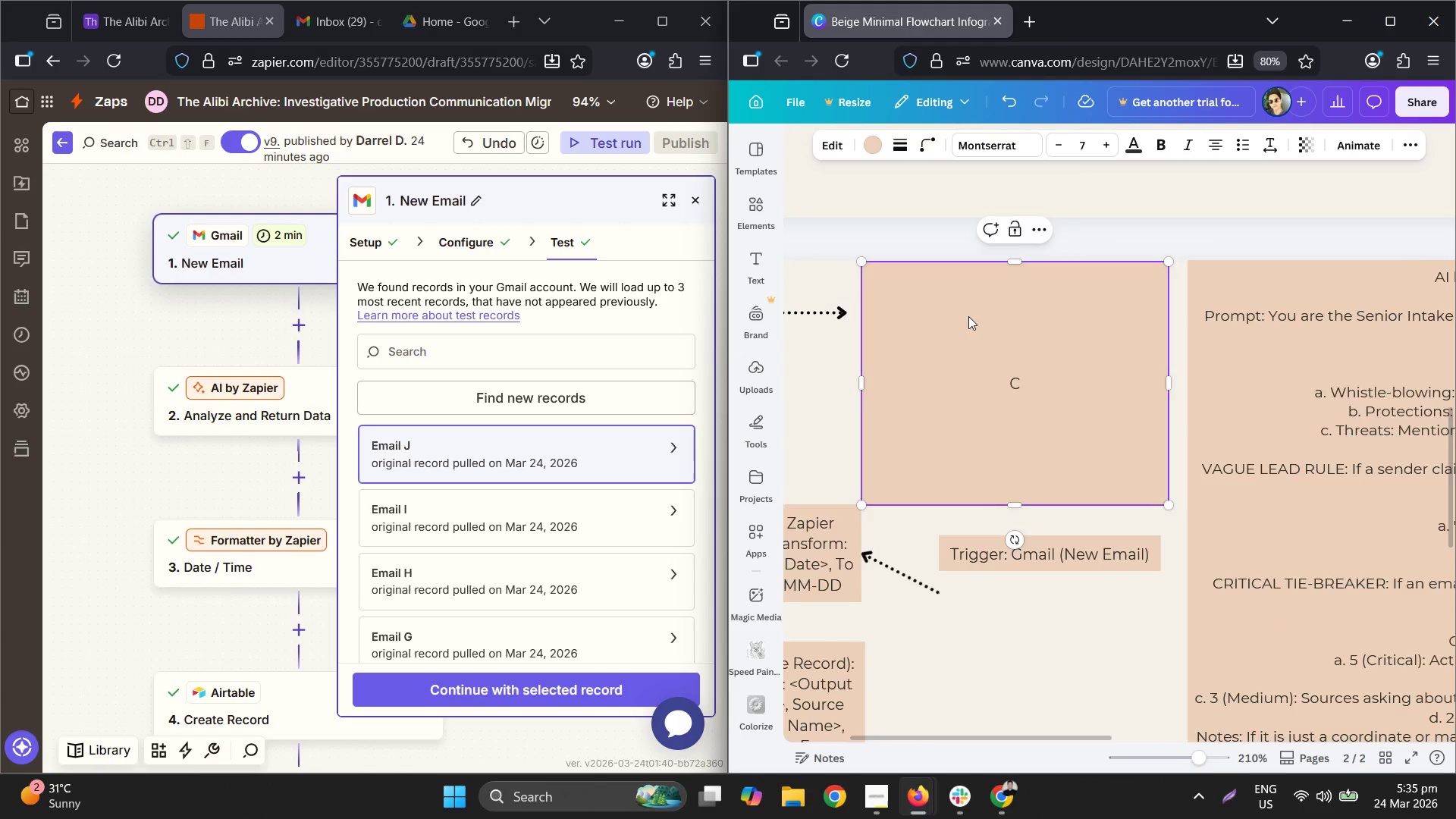 
hold_key(key=ControlLeft, duration=10.17)
 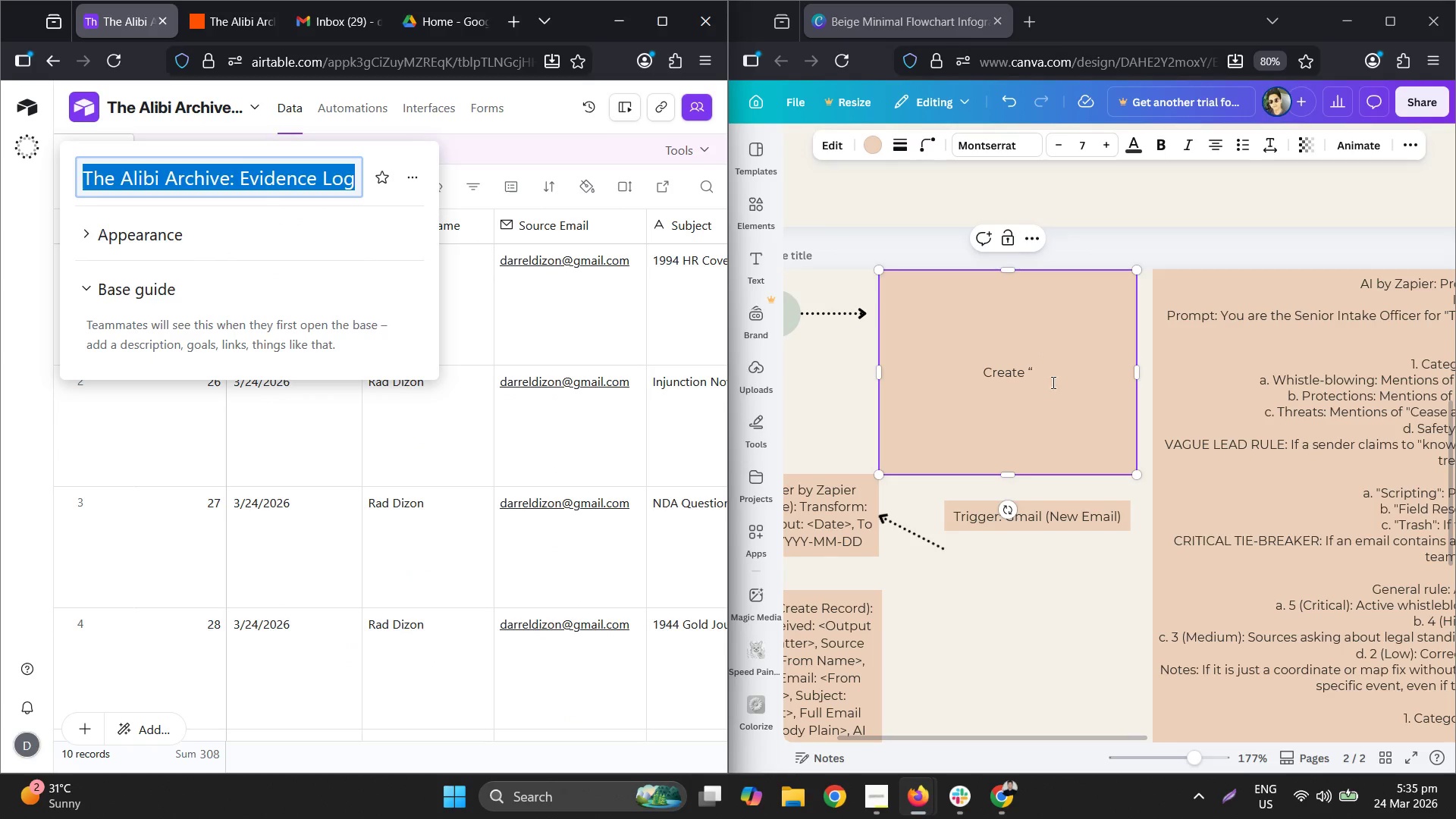 
scroll: coordinate [968, 316], scroll_direction: down, amount: 1.0
 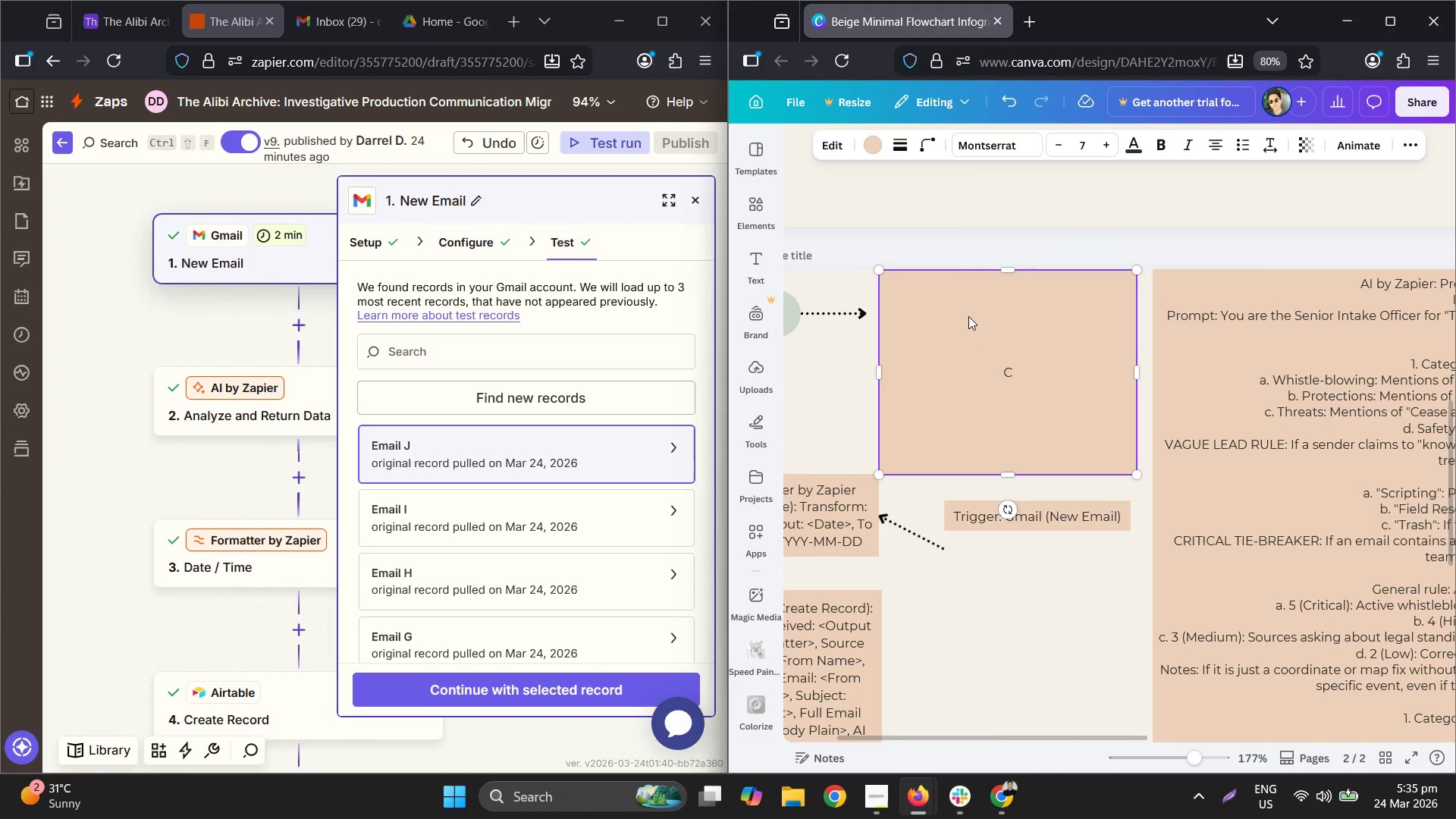 
left_click([144, 20])
 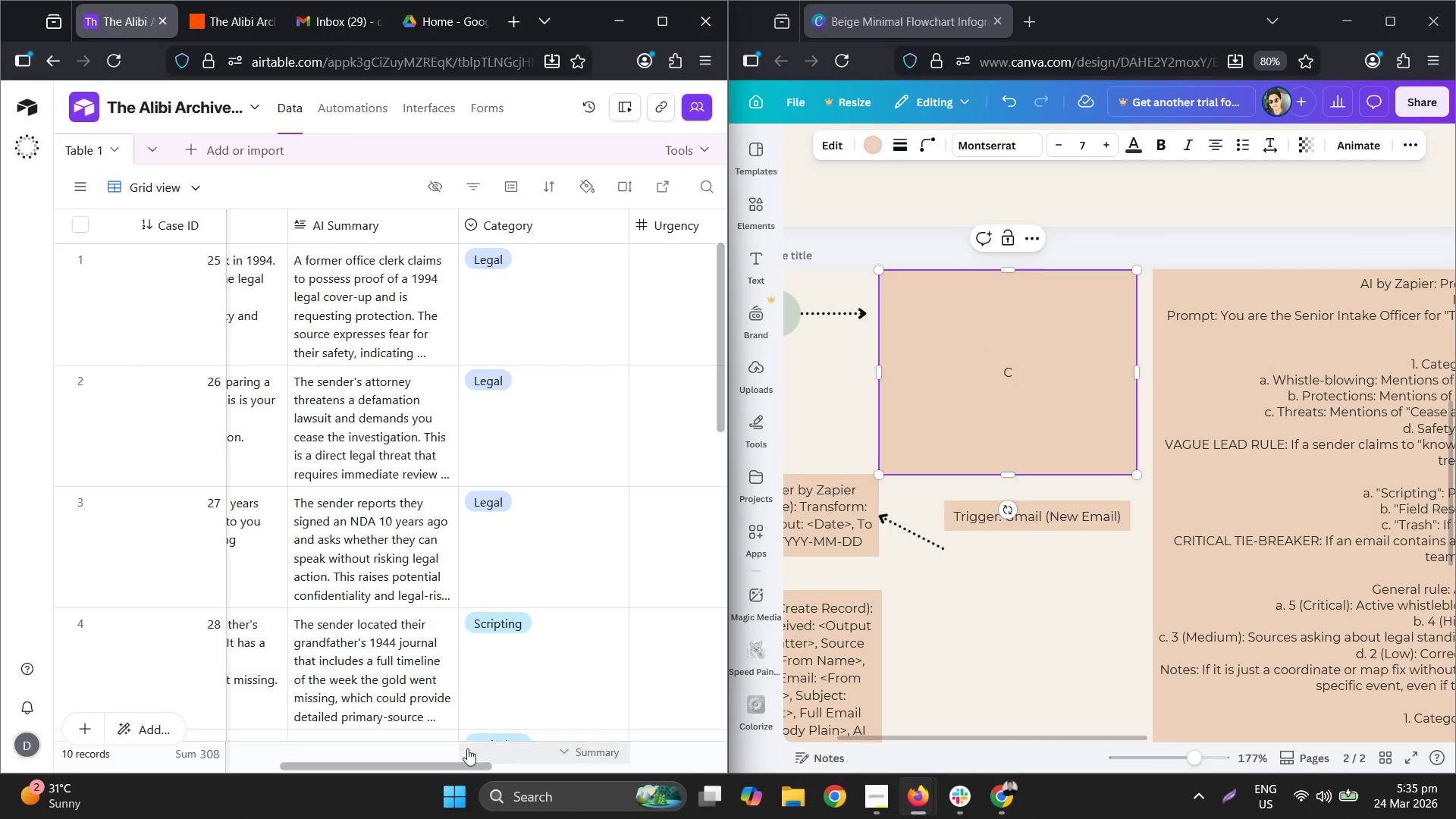 
left_click_drag(start_coordinate=[462, 765], to_coordinate=[236, 735])
 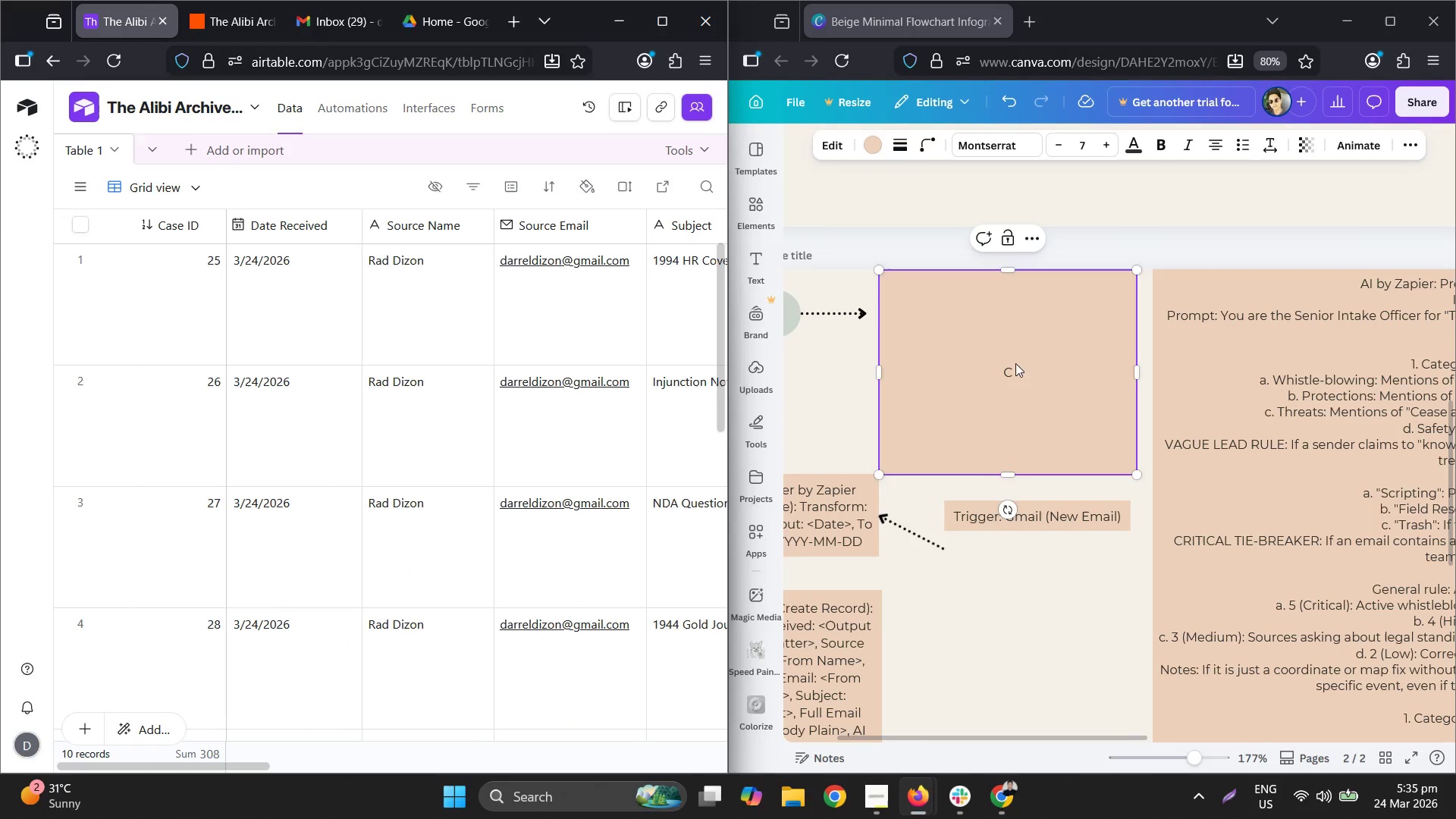 
double_click([1013, 369])
 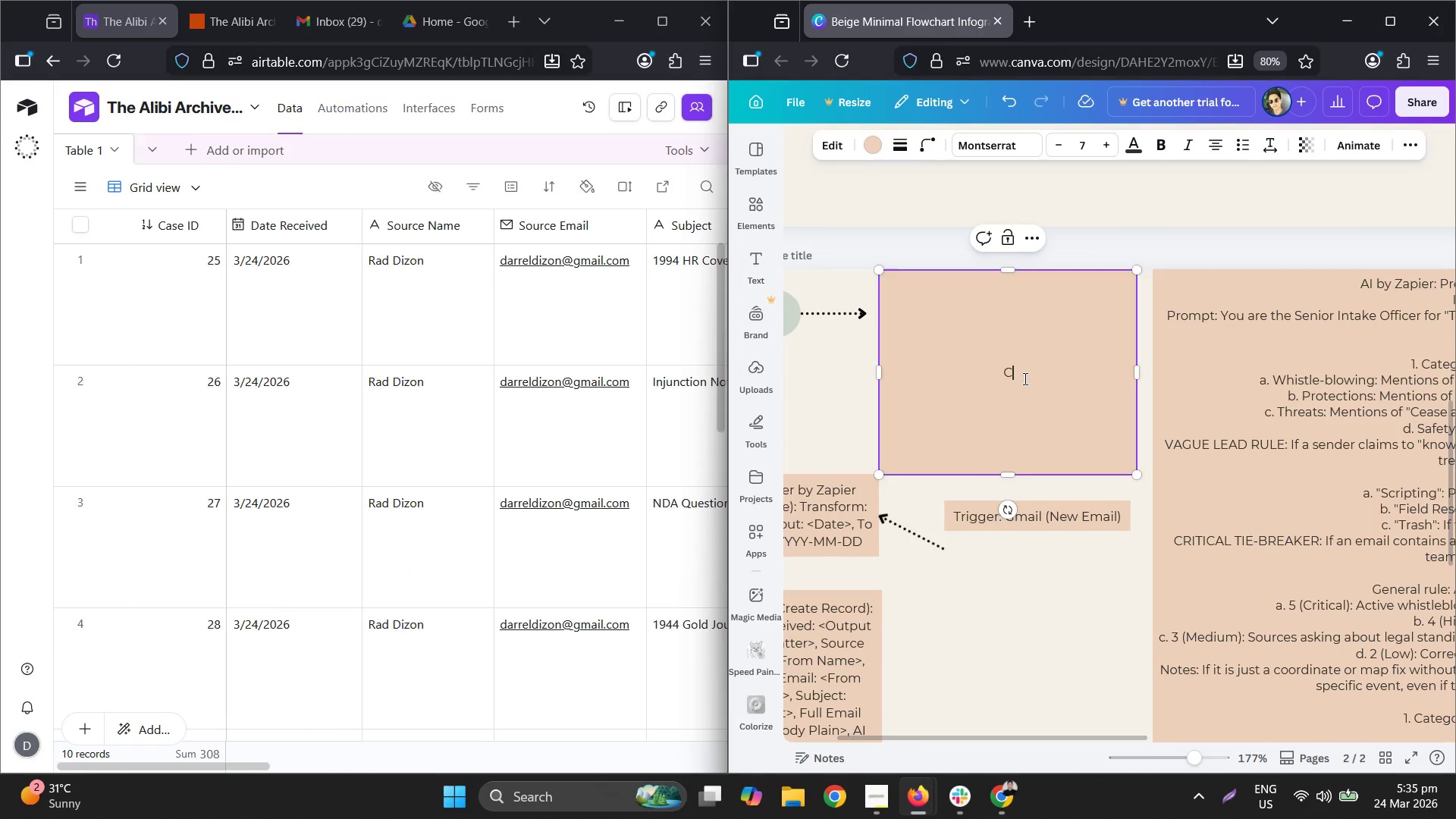 
type(reate ")
 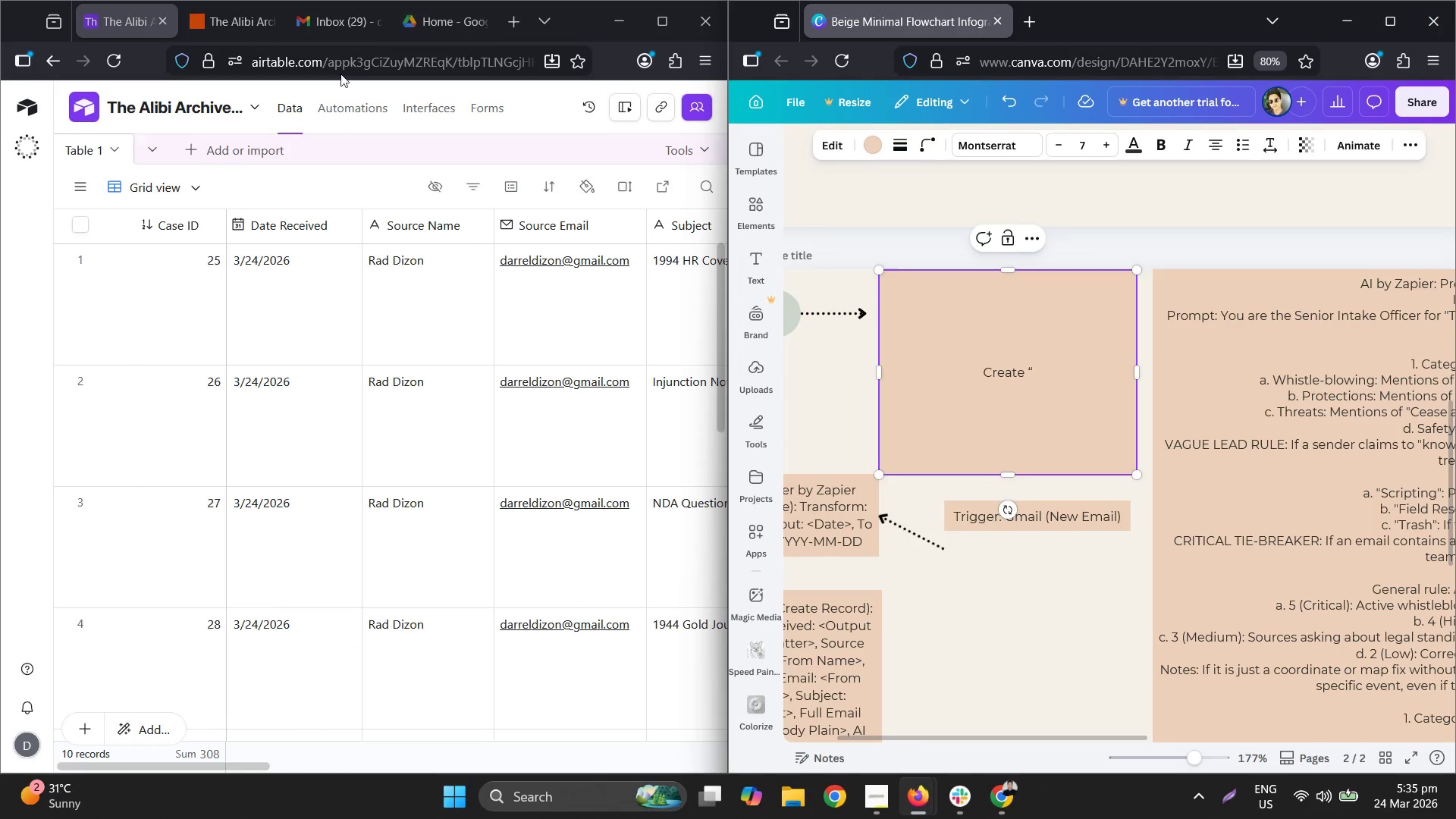 
left_click([187, 105])
 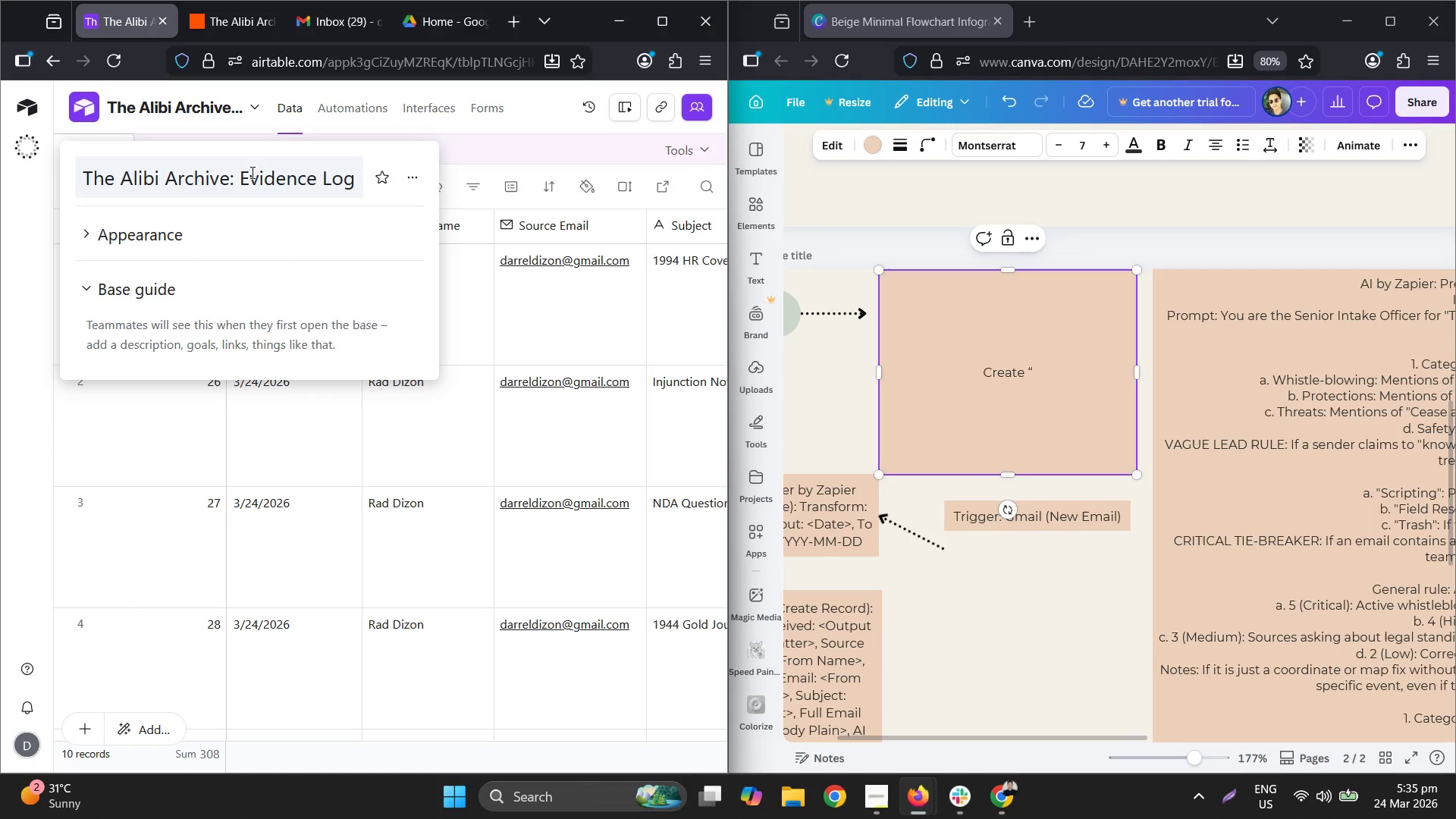 
double_click([262, 174])
 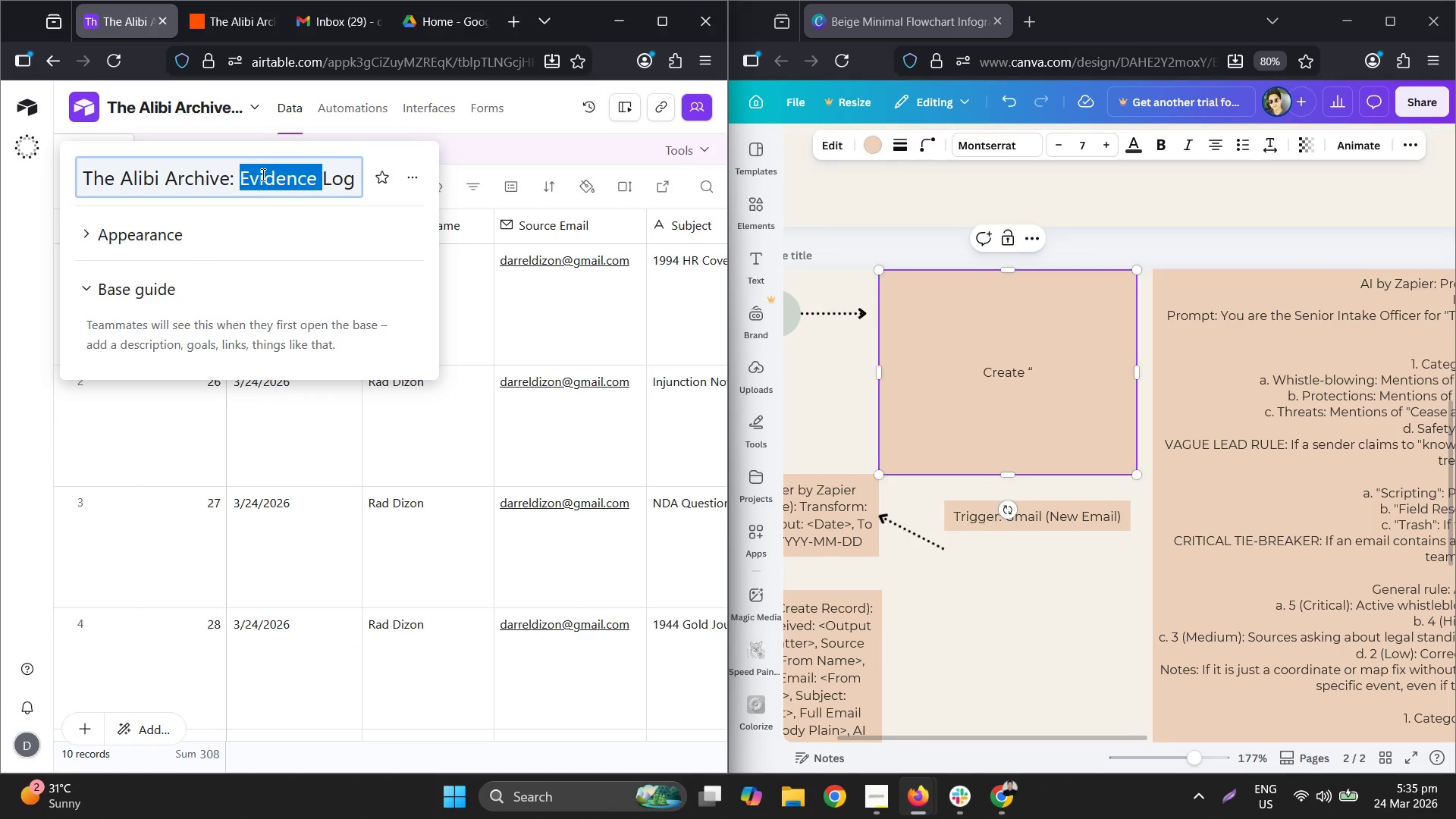 
triple_click([262, 174])
 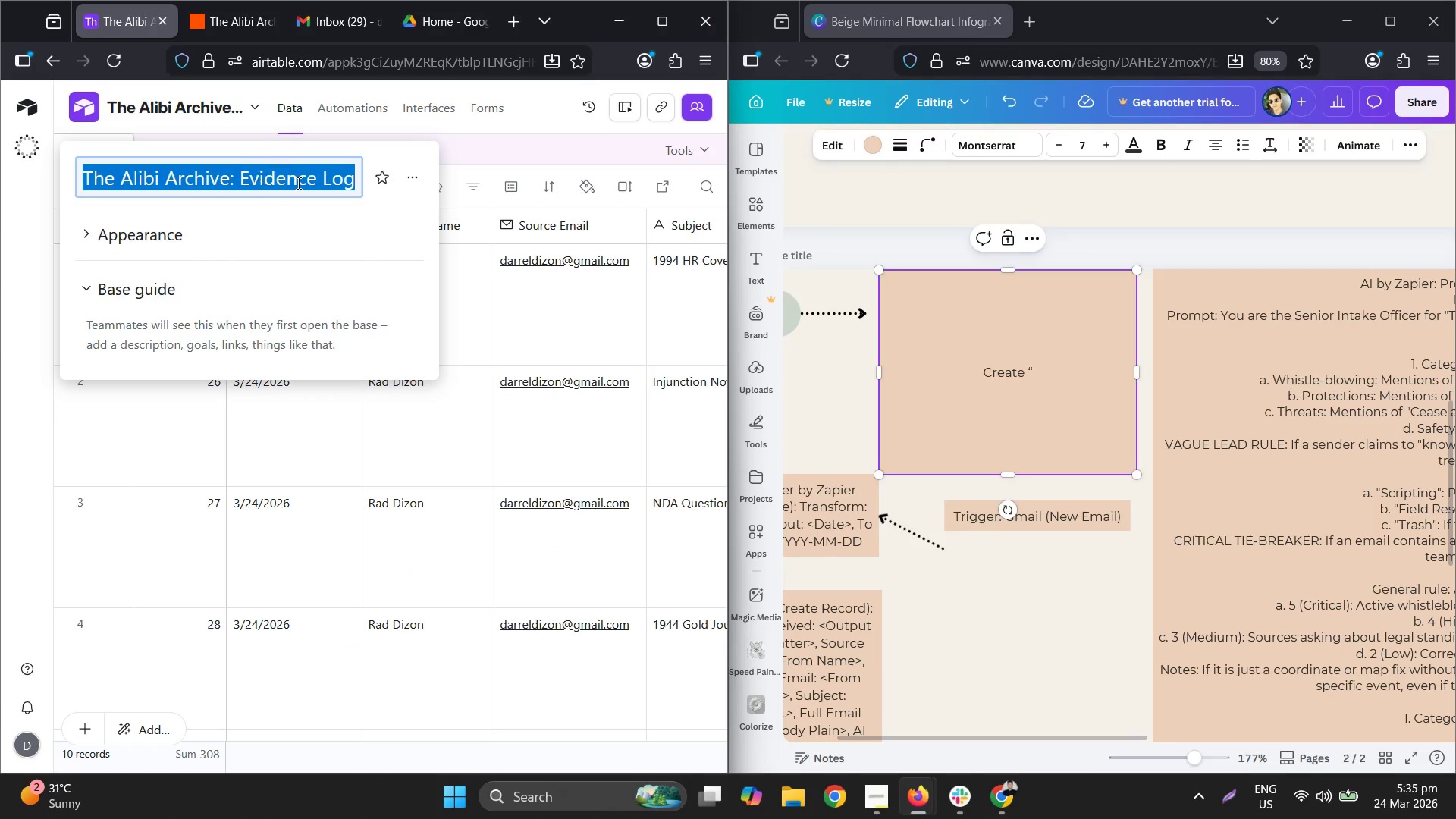 
key(Control+C)
 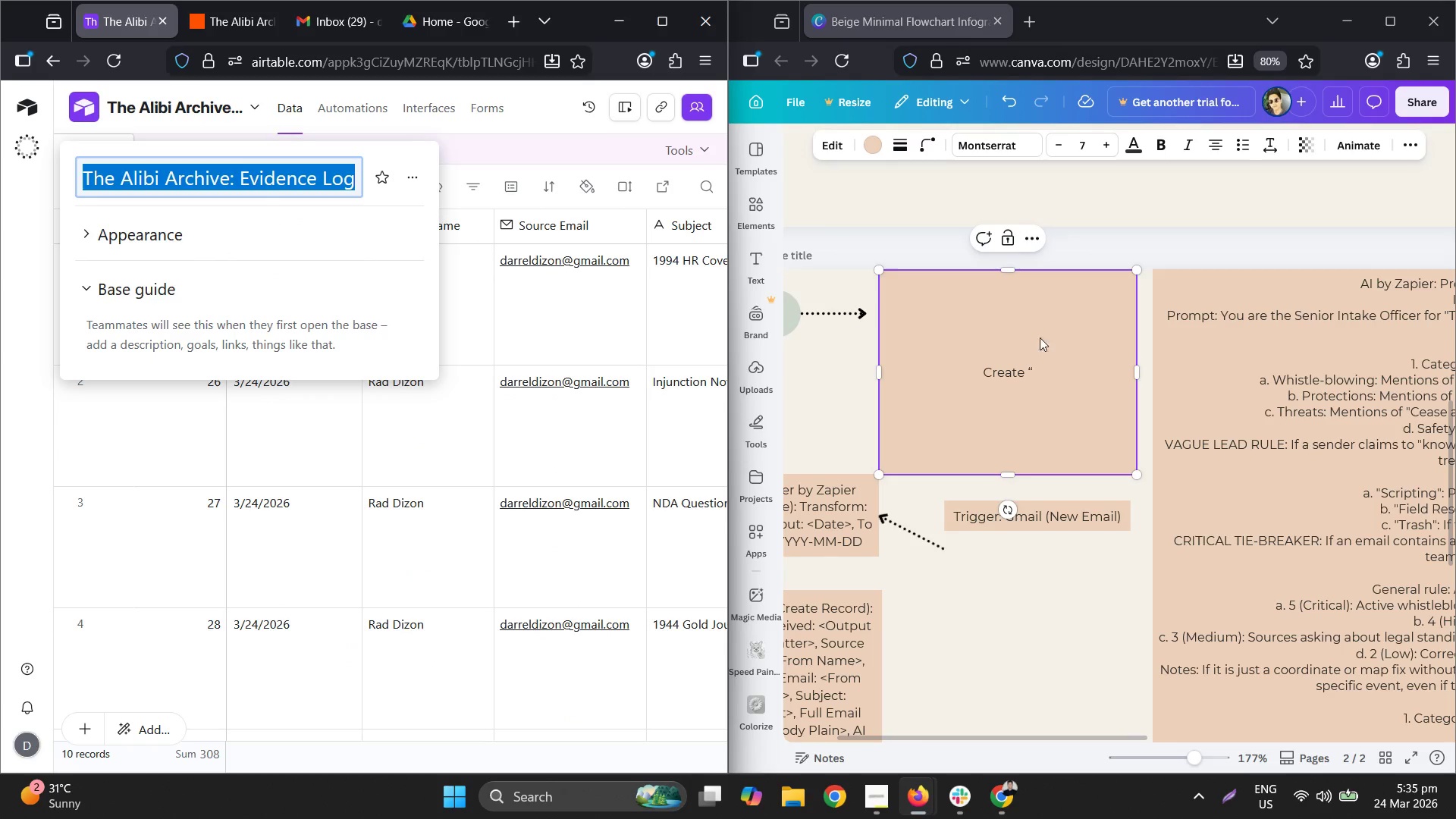 
left_click([1053, 384])
 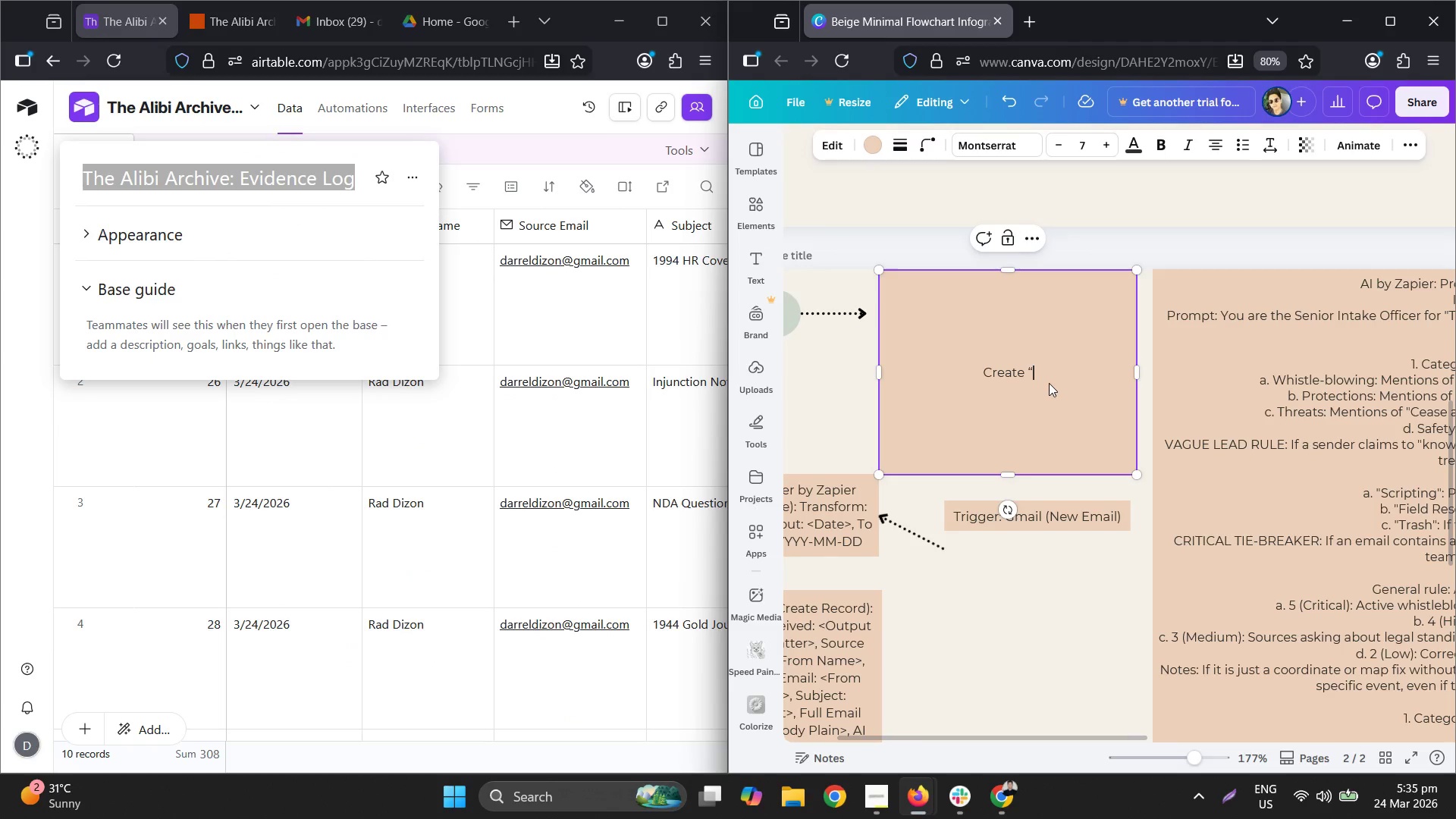 
key(Control+ControlLeft)
 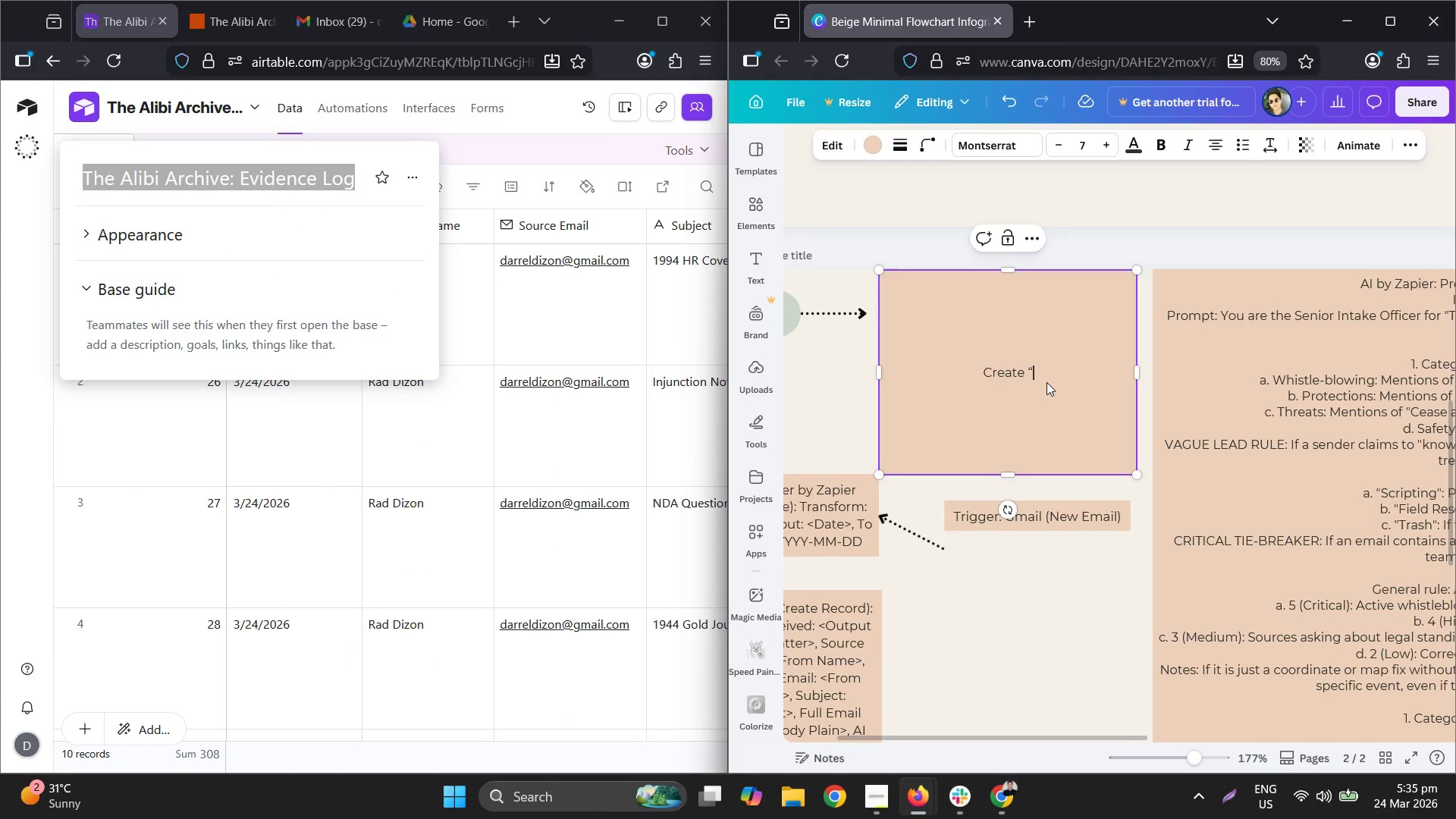 
key(Control+V)
 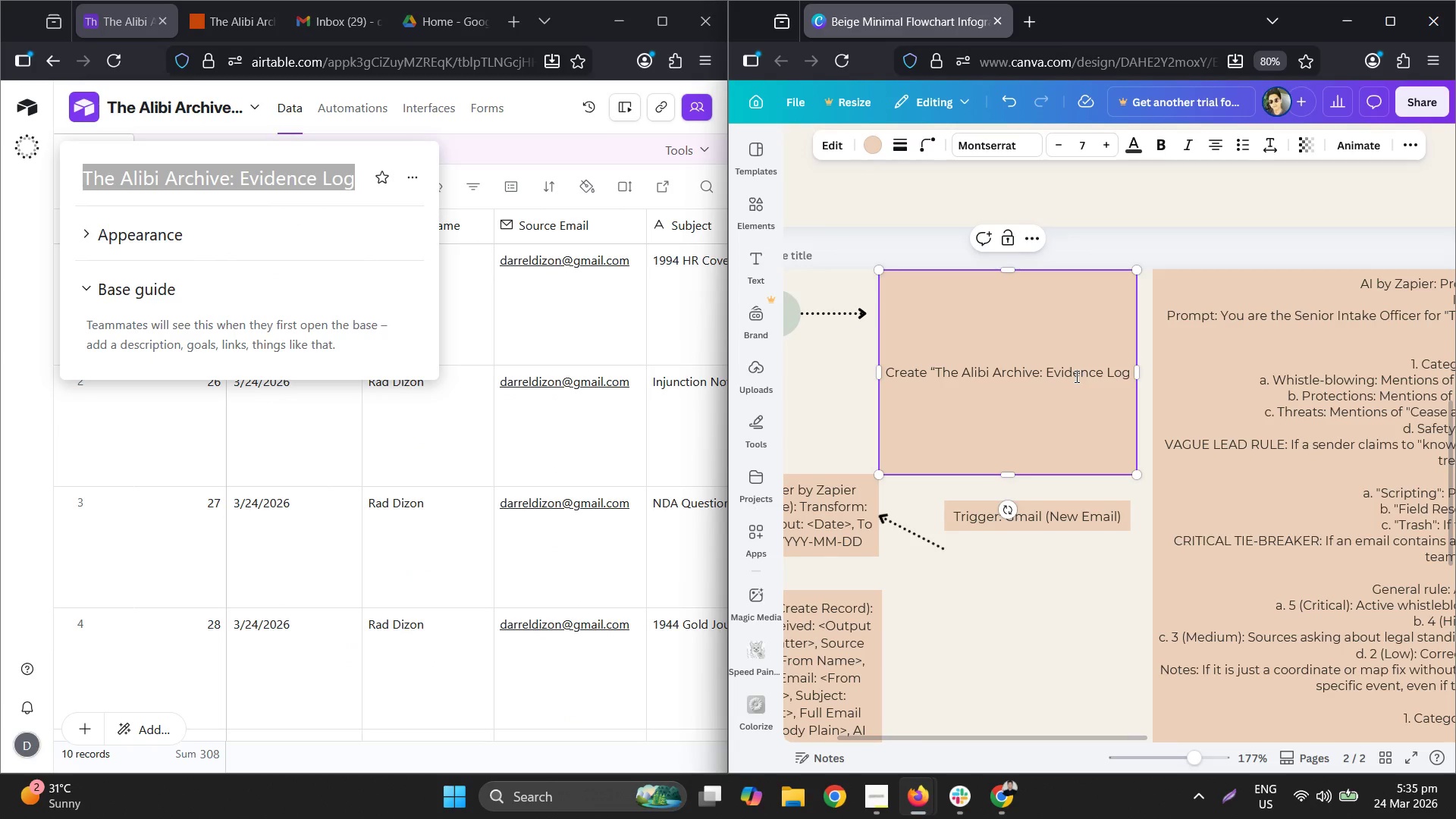 
type(" fr)
key(Backspace)
key(Backspace)
type(in Airtable)
 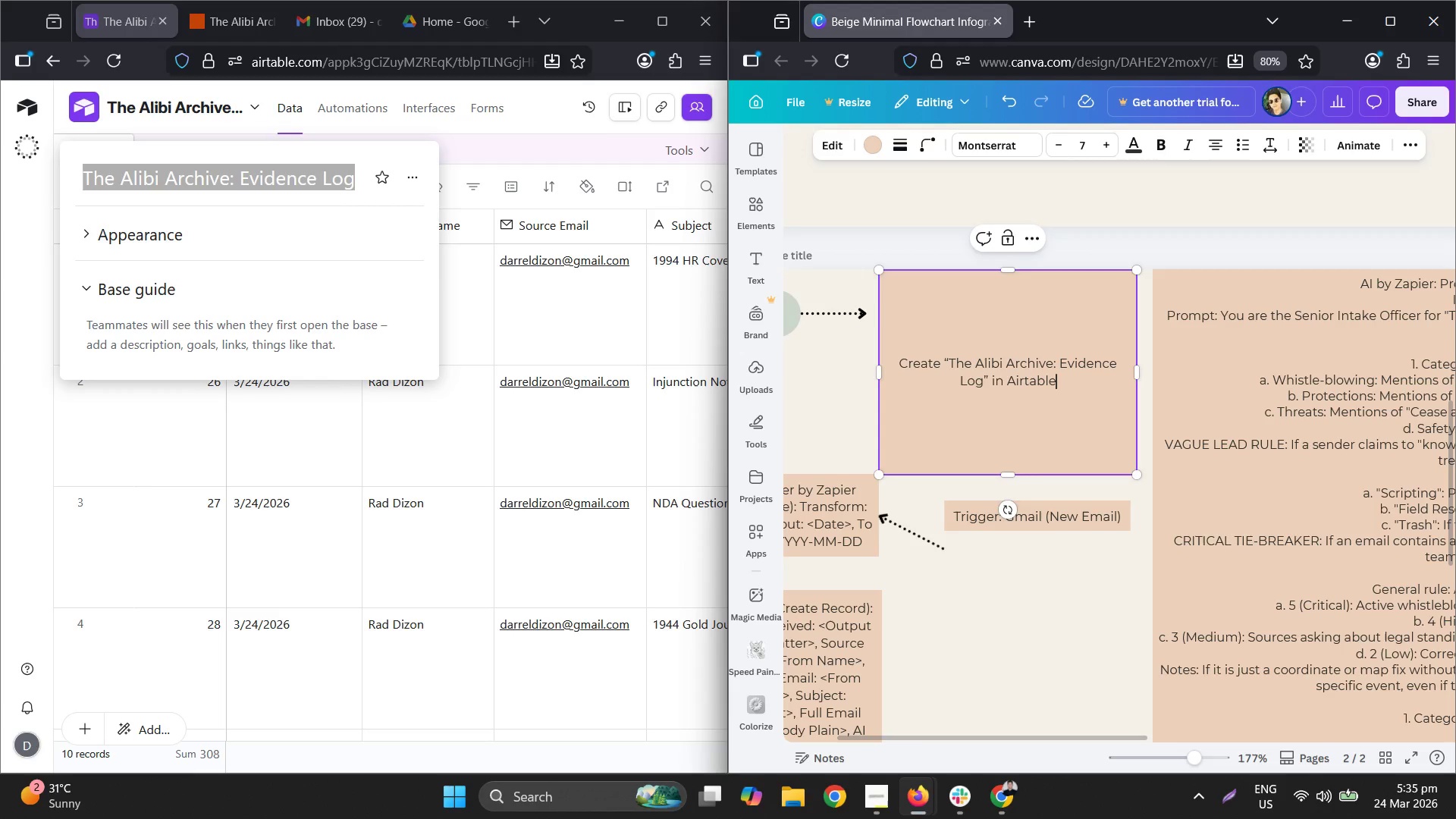 
key(Shift+ShiftLeft)
 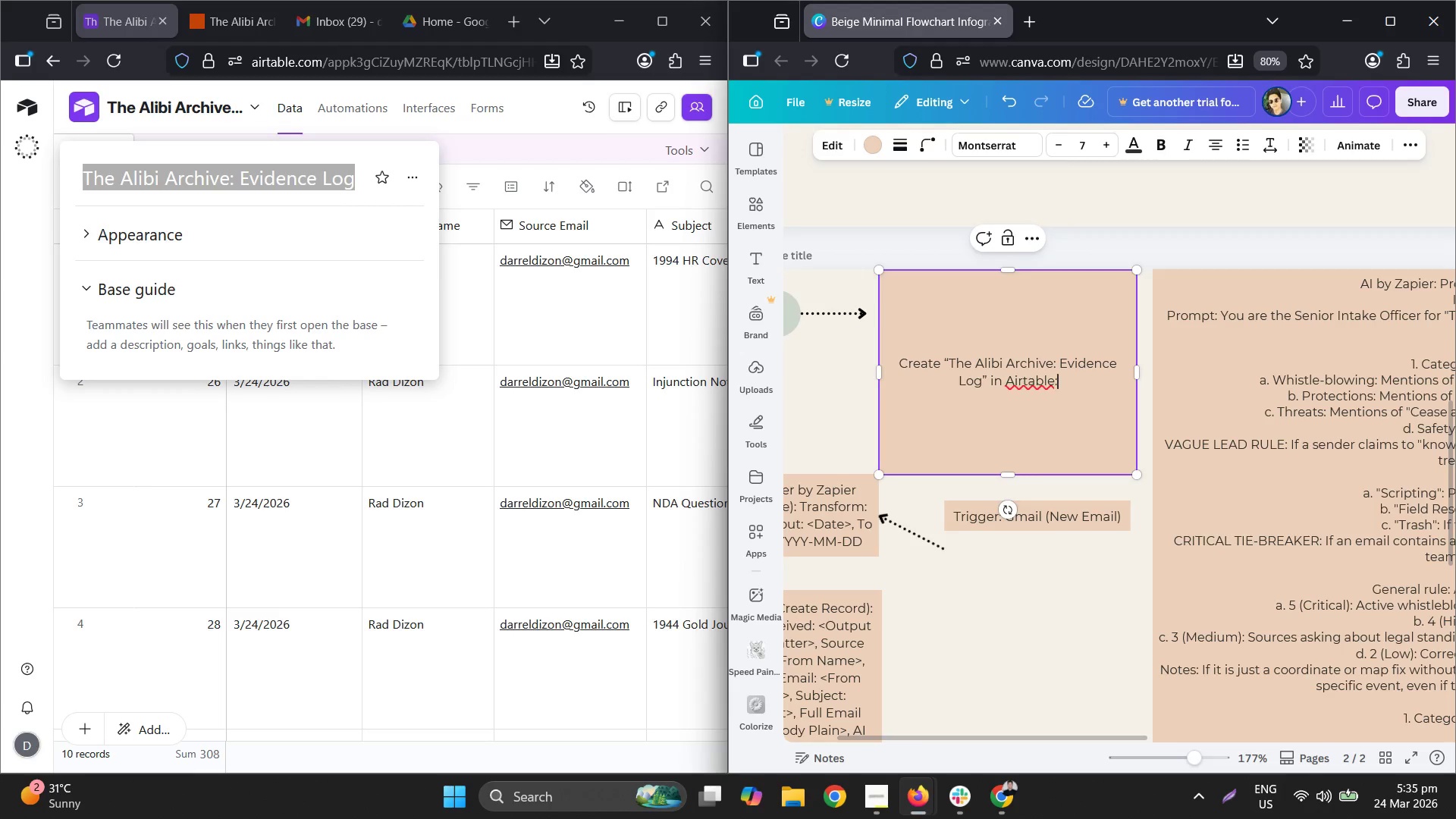 
key(Shift+Semicolon)
 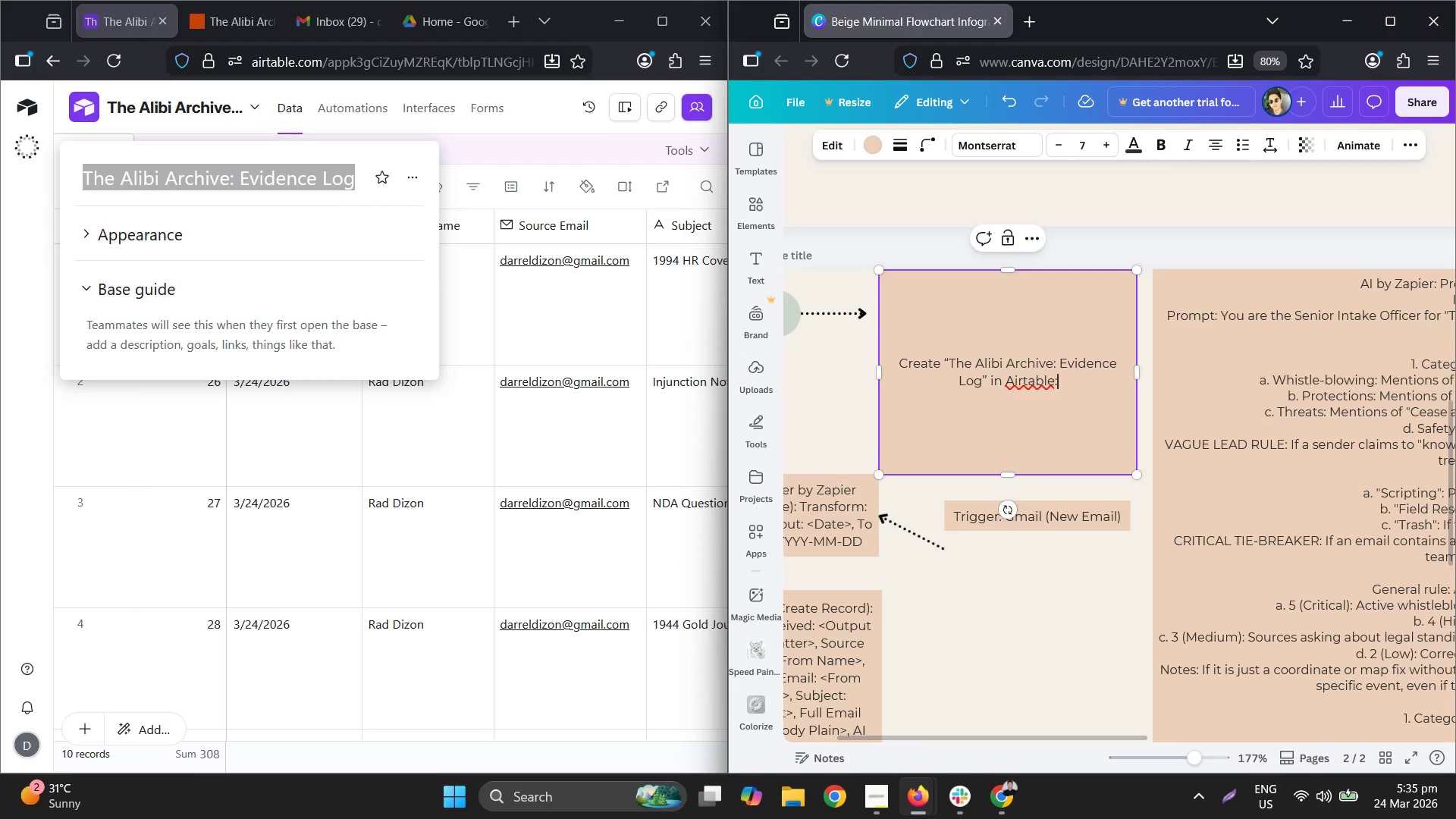 
key(Enter)
 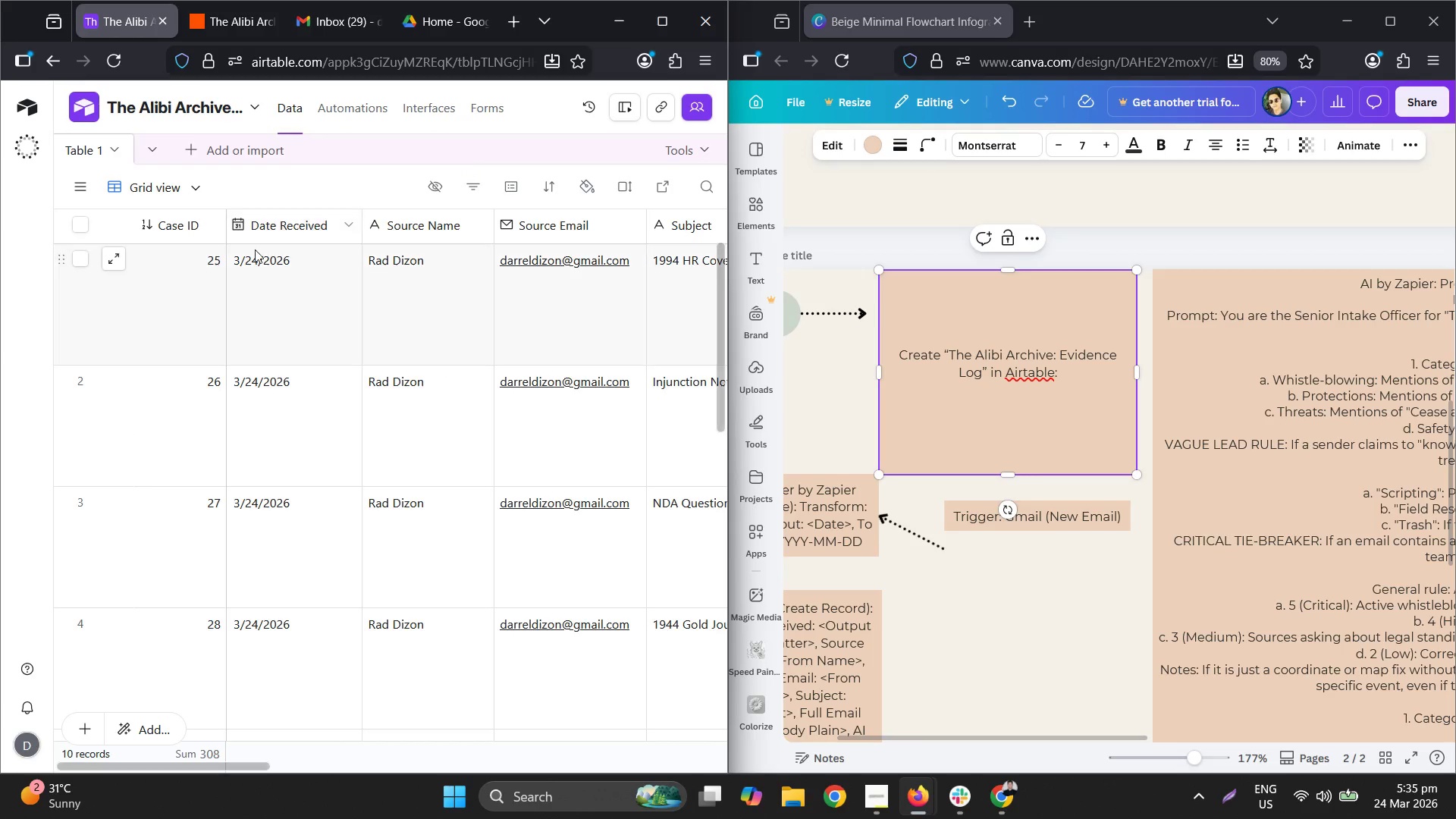 
left_click([1034, 397])
 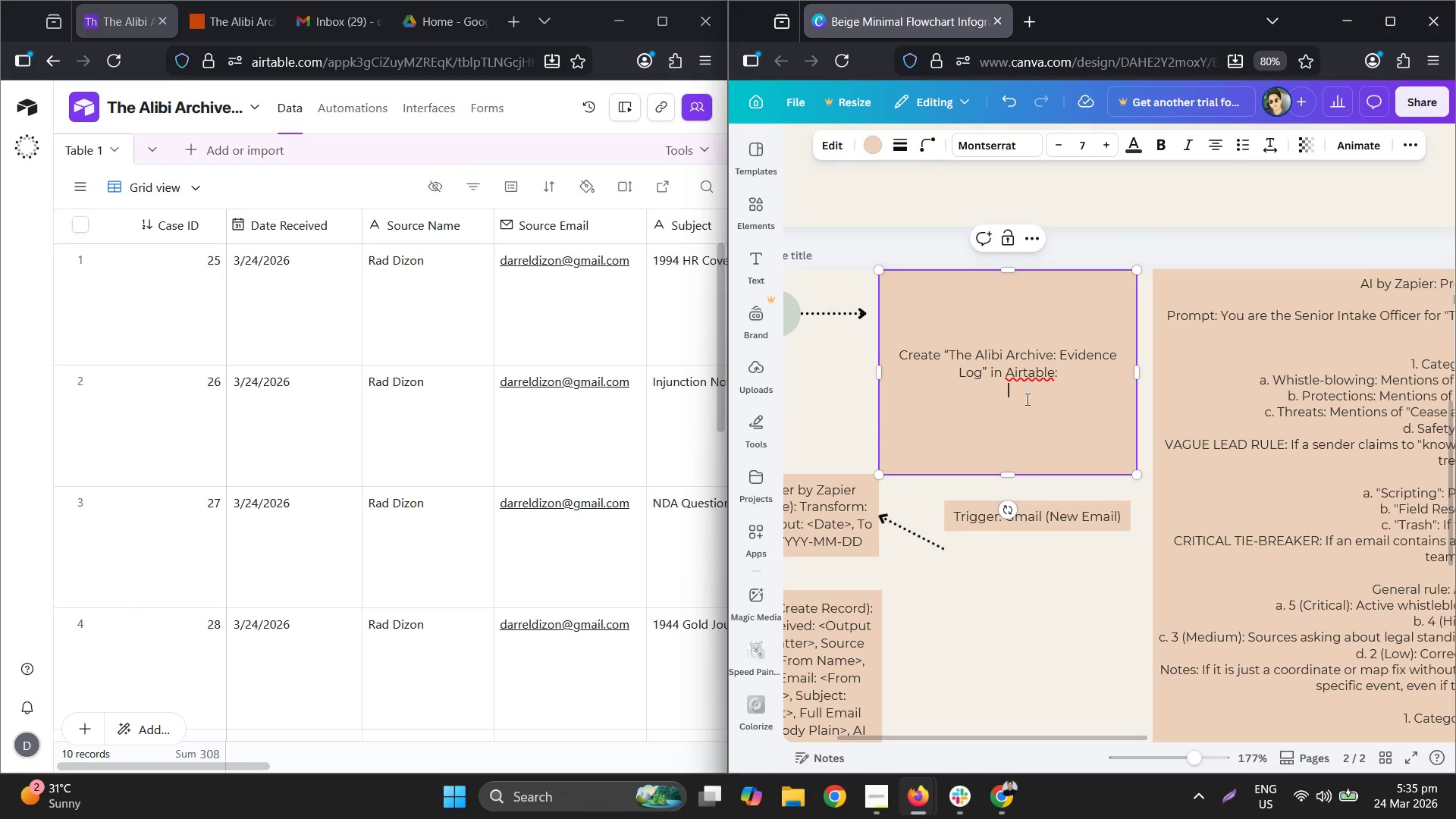 
type(Case ID:)
 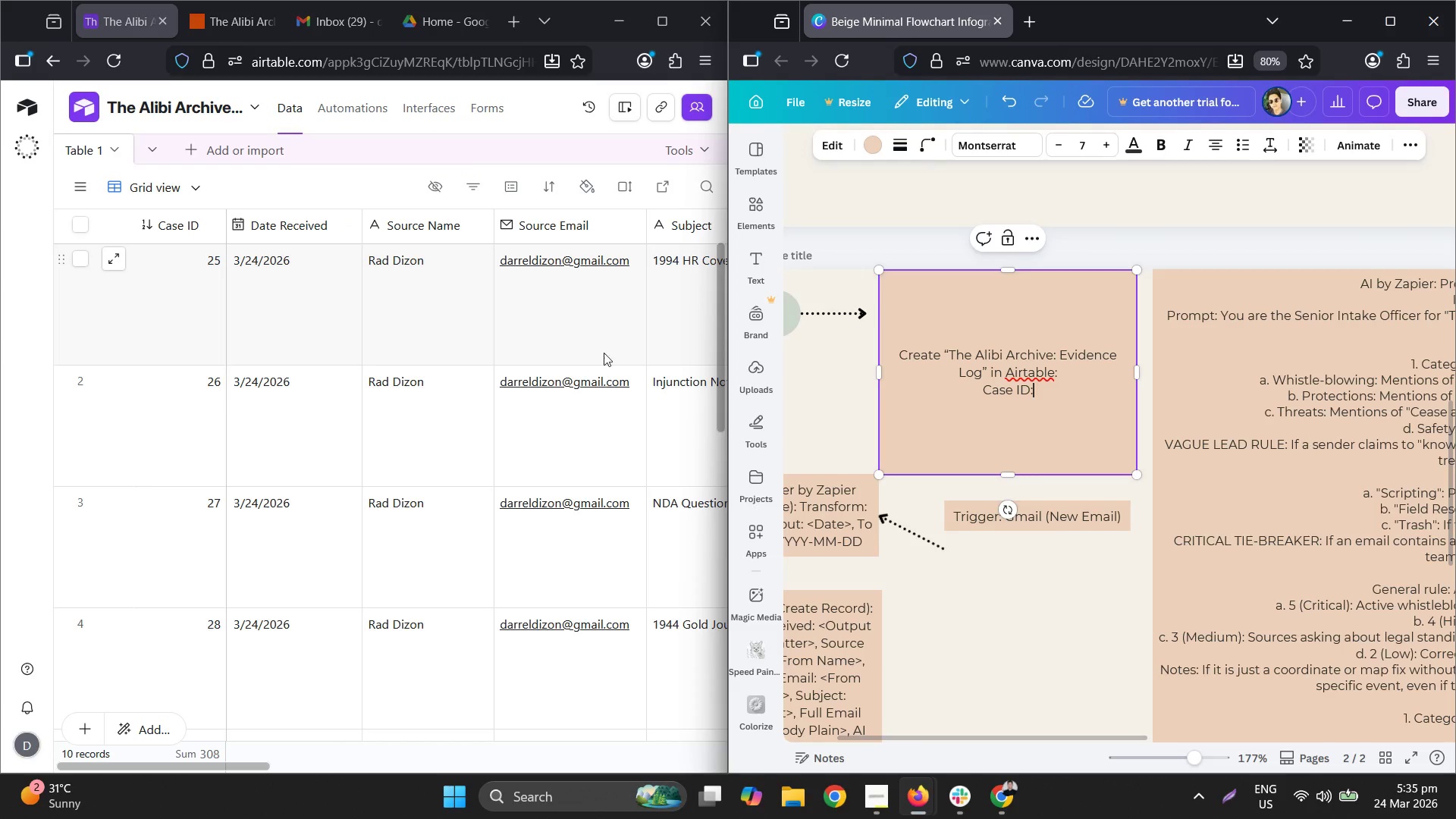 
key(Space)
 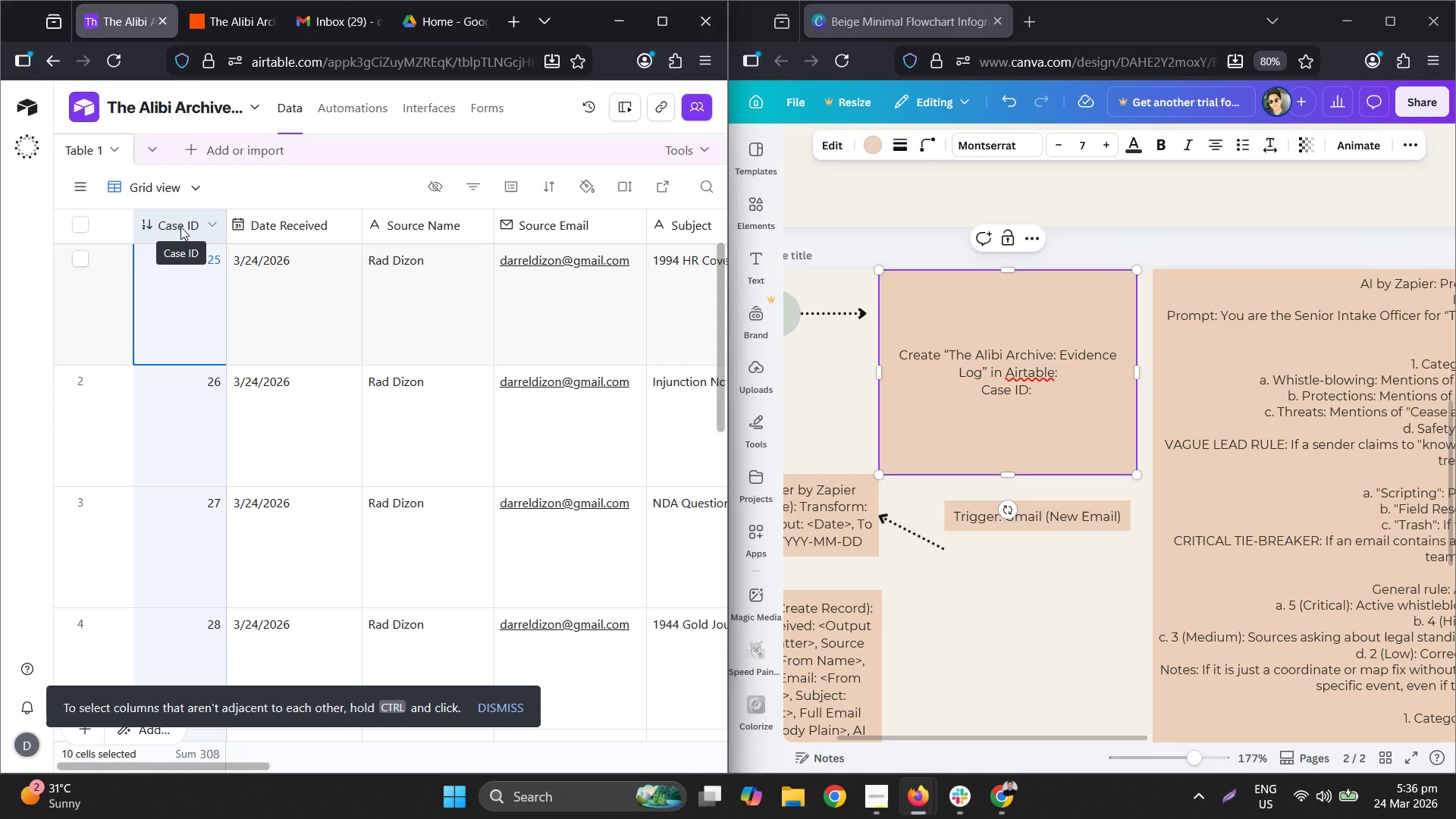 
right_click([180, 226])
 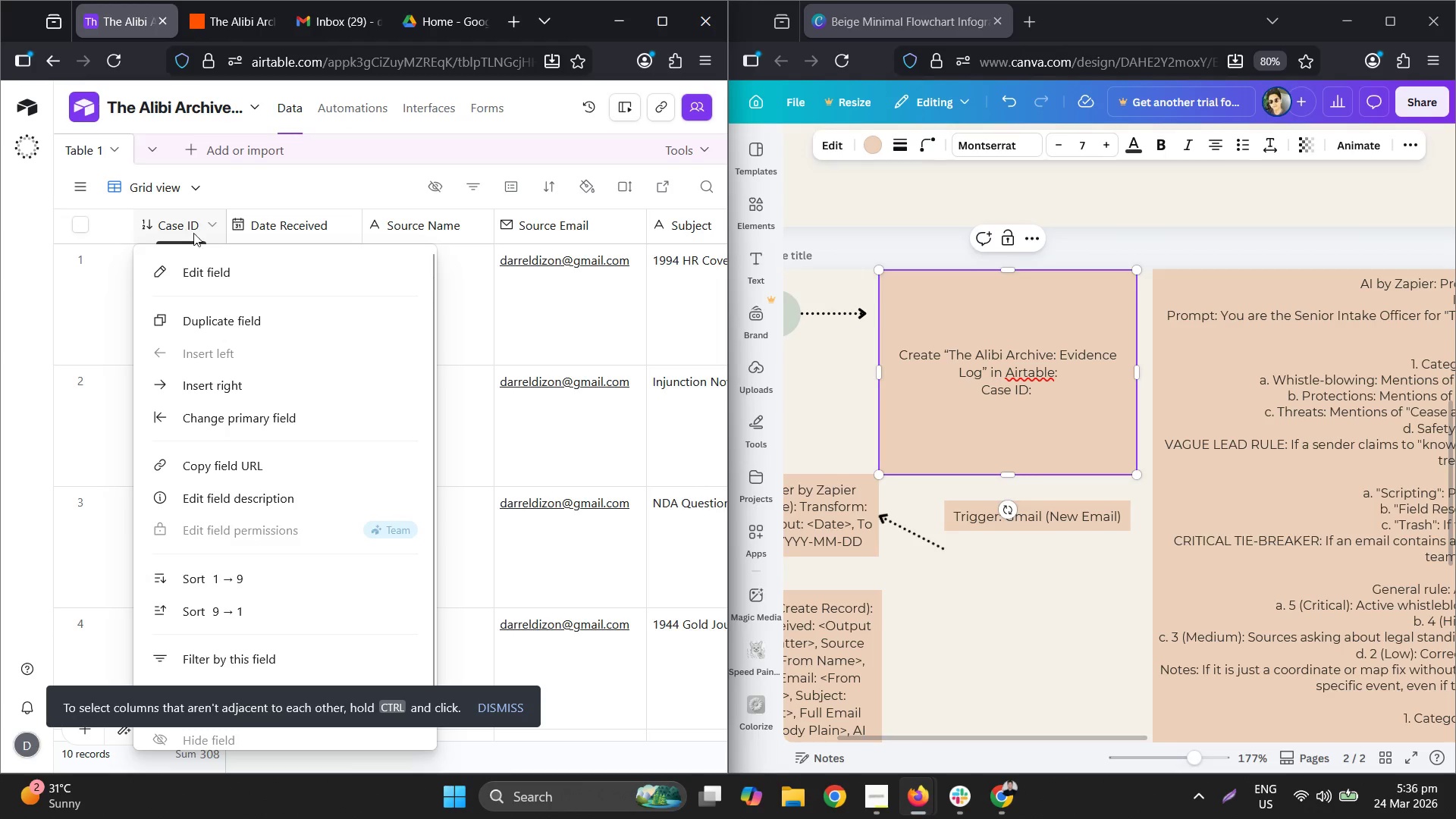 
left_click([215, 260])
 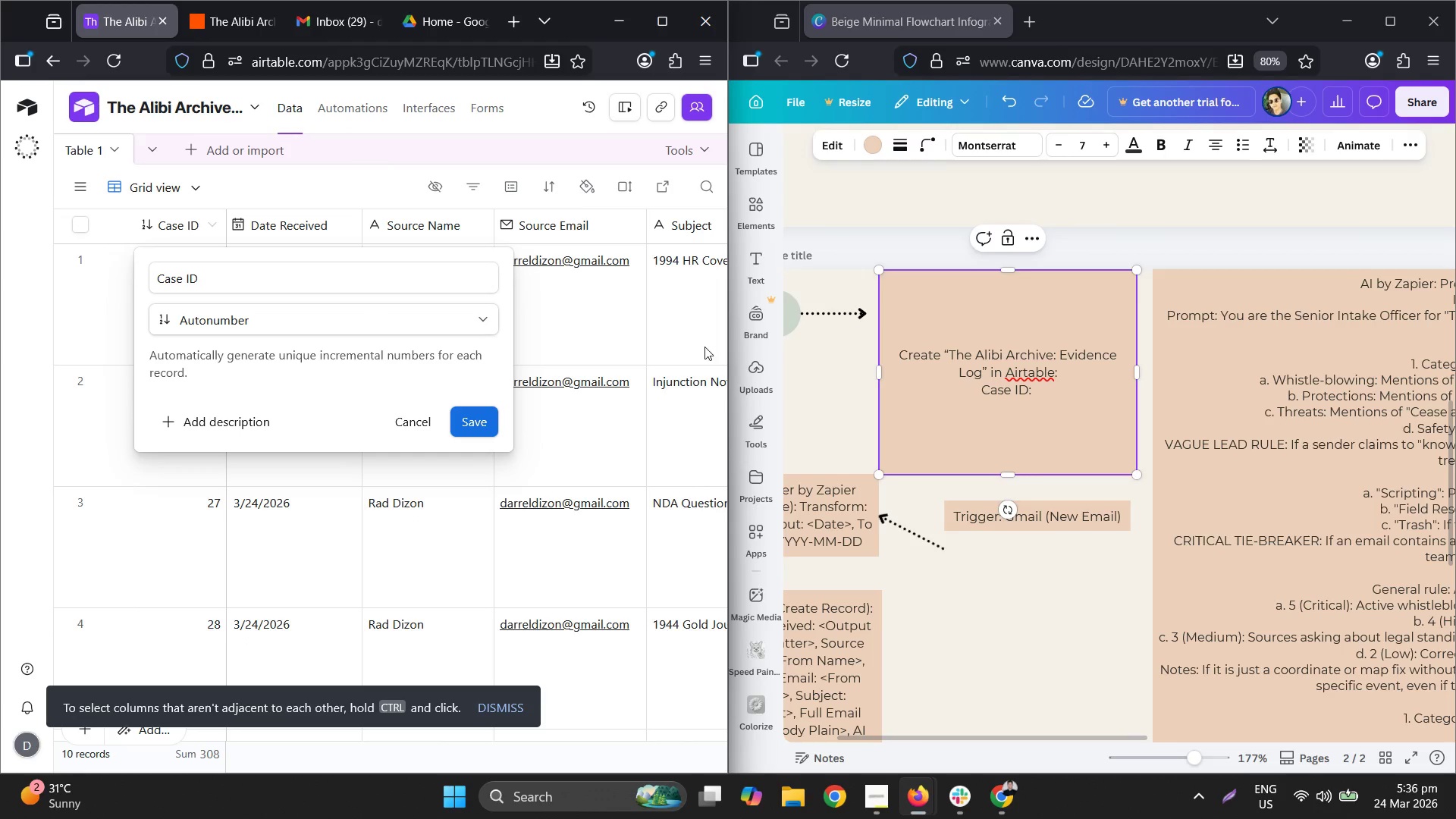 
left_click_drag(start_coordinate=[1025, 389], to_coordinate=[1031, 388])
 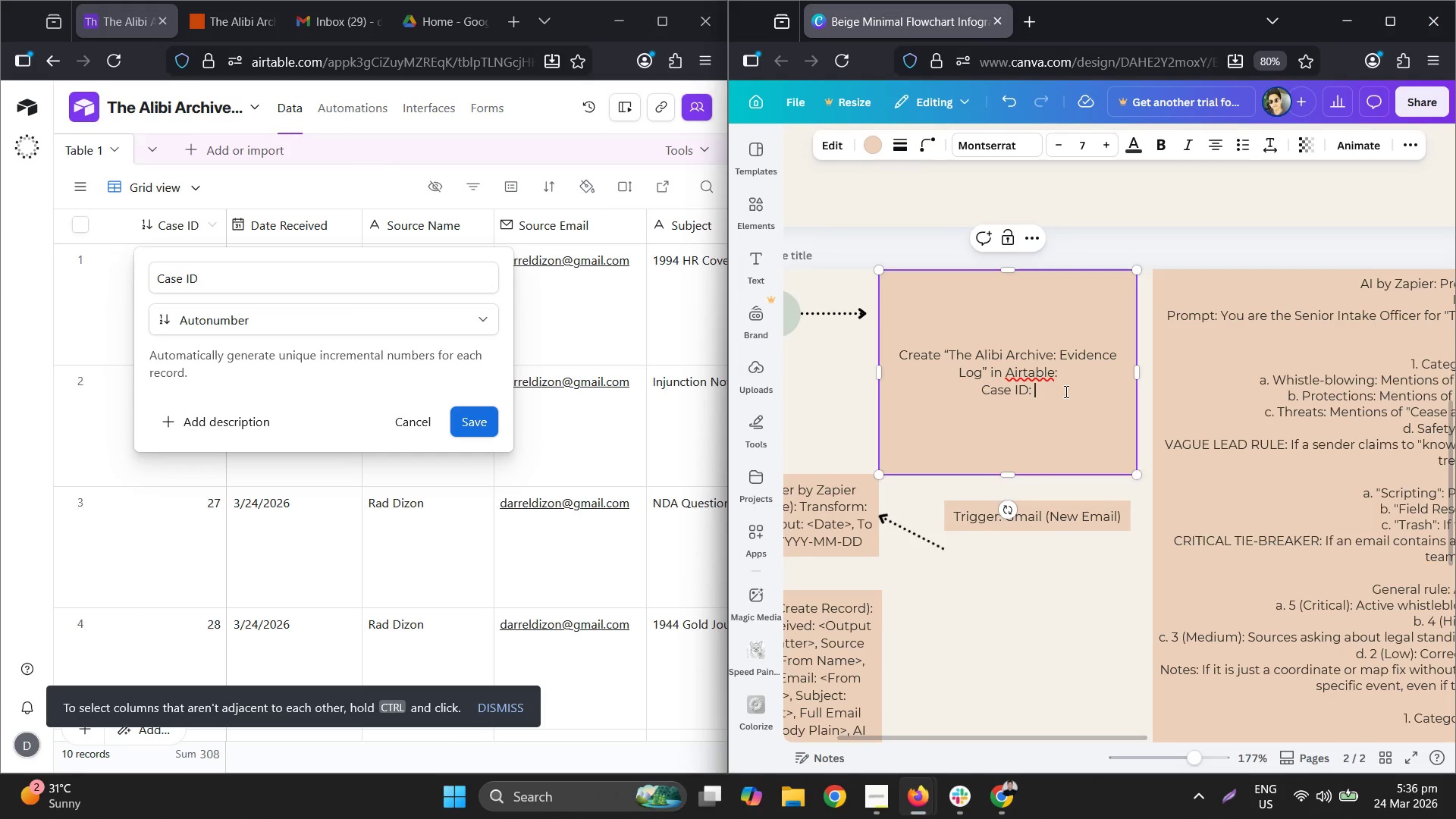 
type(Autonumber)
 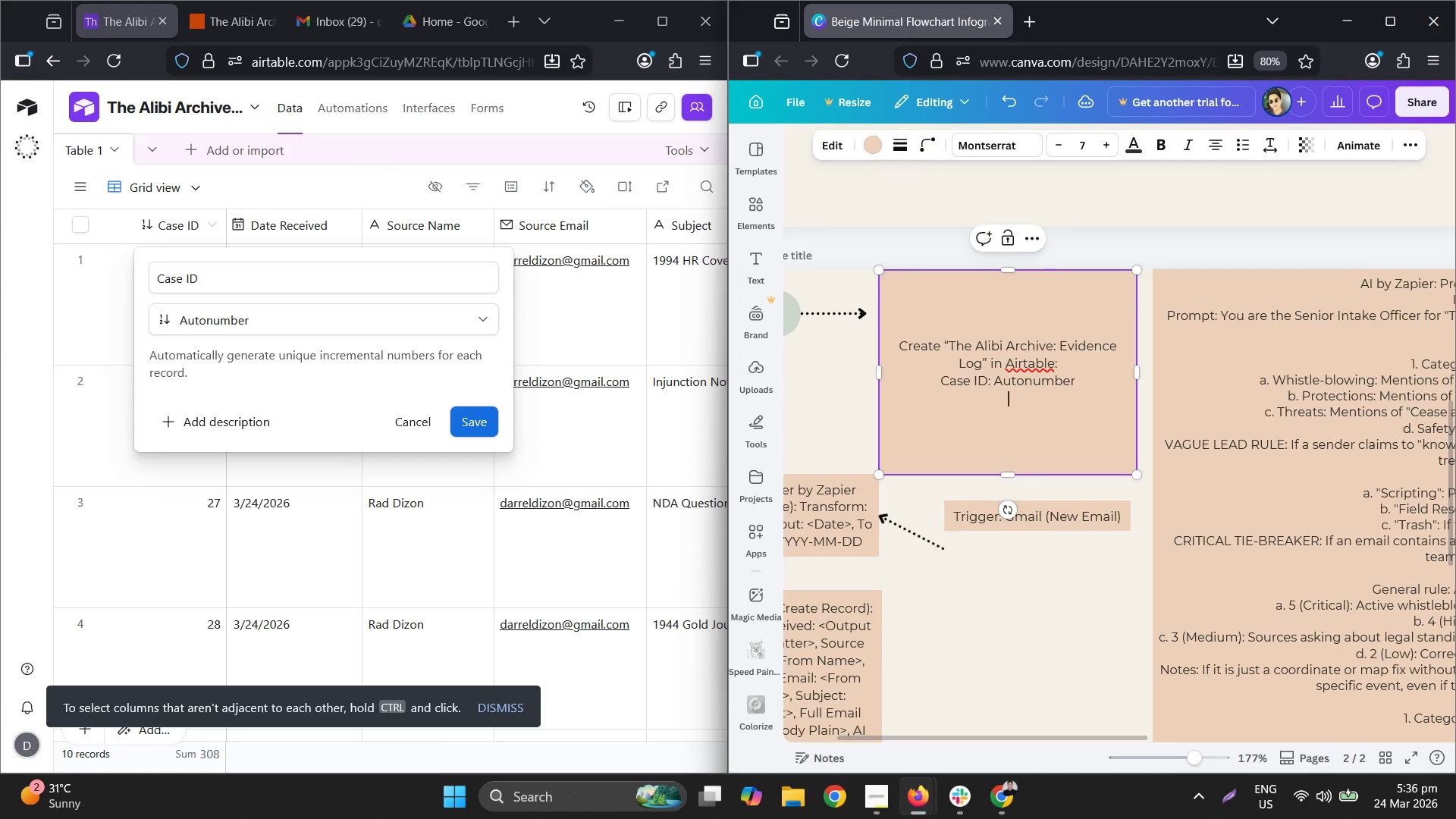 
key(Enter)
 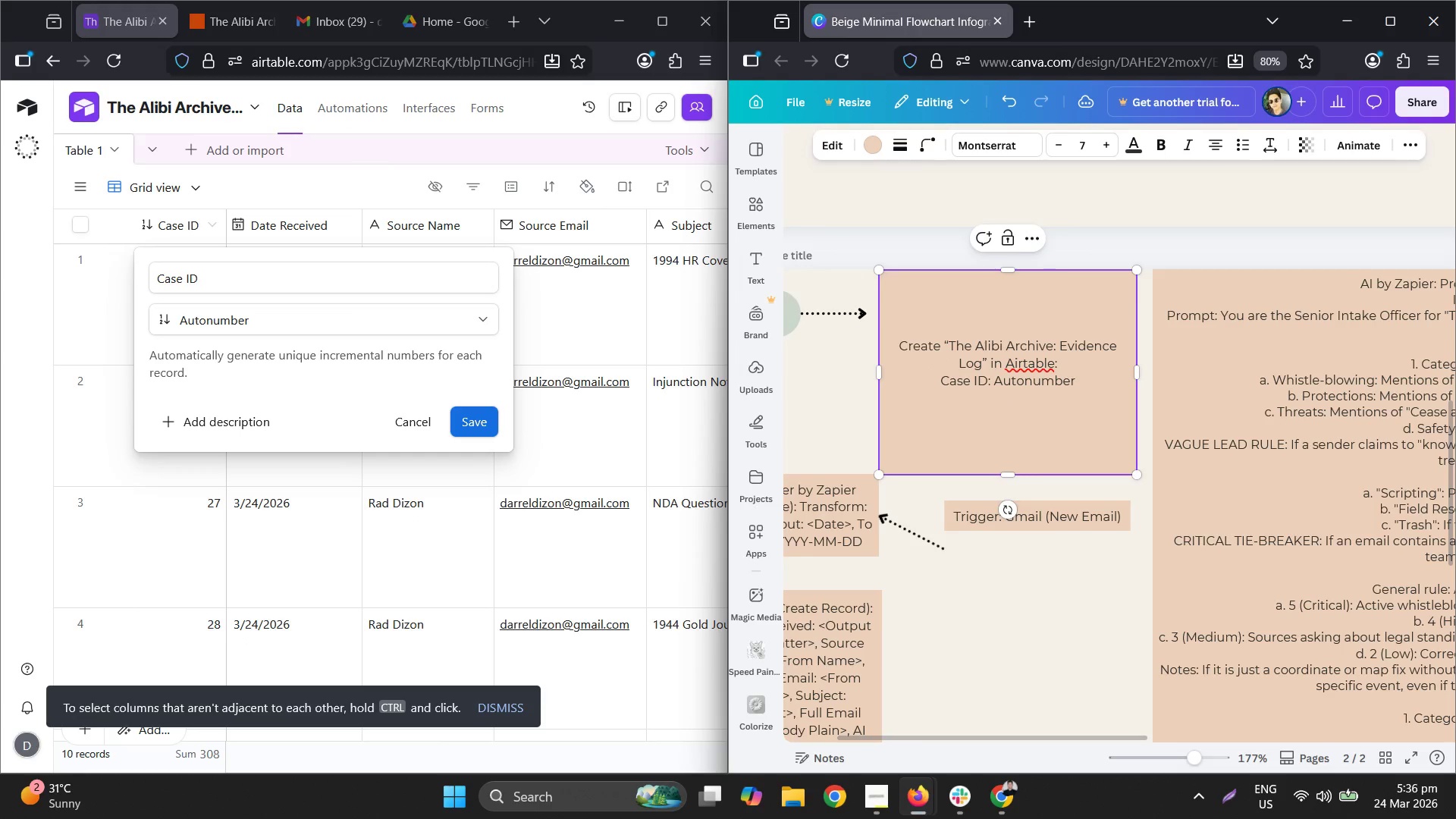 
type(Date Receui=)
key(Backspace)
key(Backspace)
key(Backspace)
type(v)
key(Backspace)
type(v)
key(Backspace)
type(ived: )
 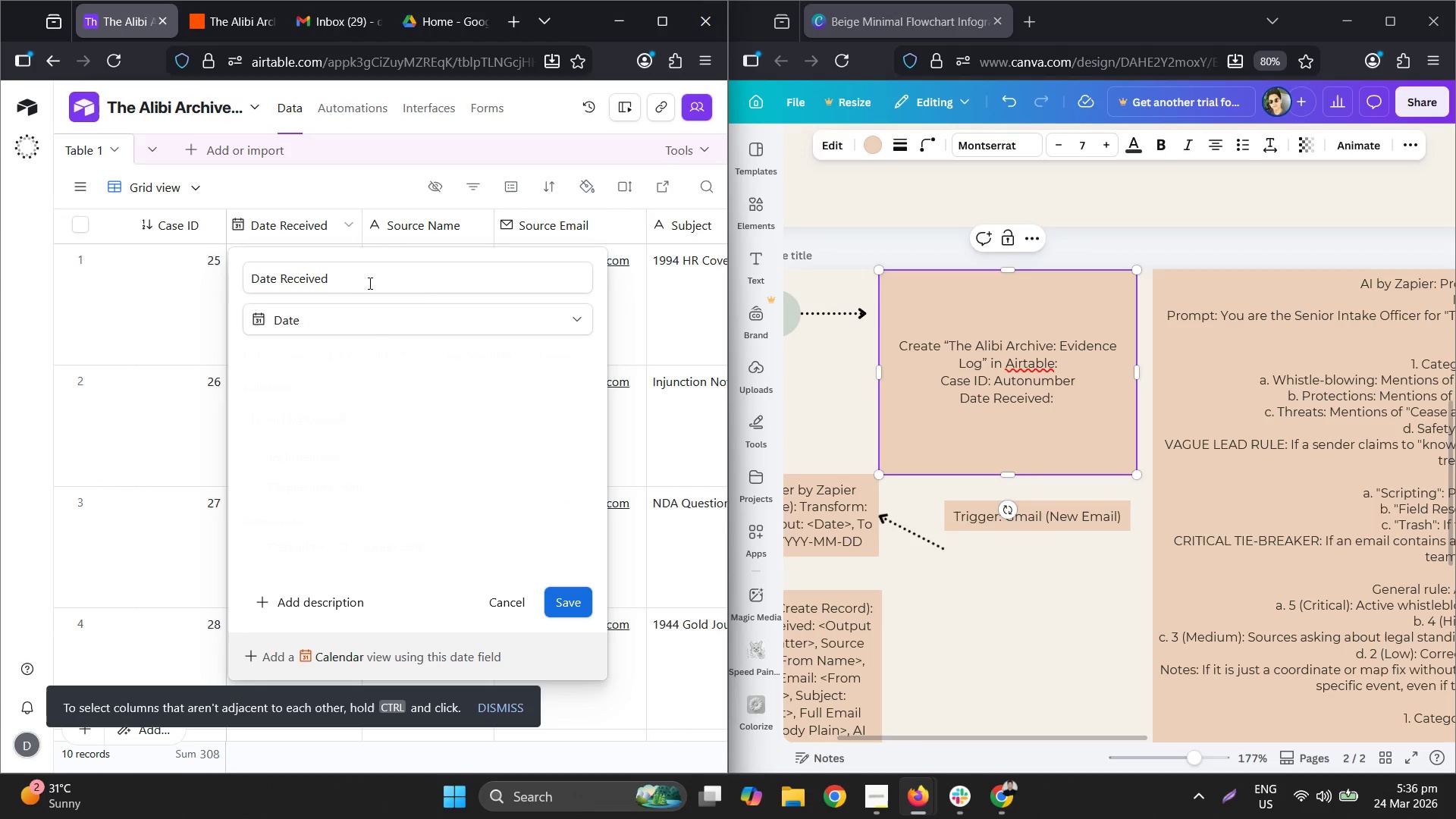 
left_click([1086, 416])
 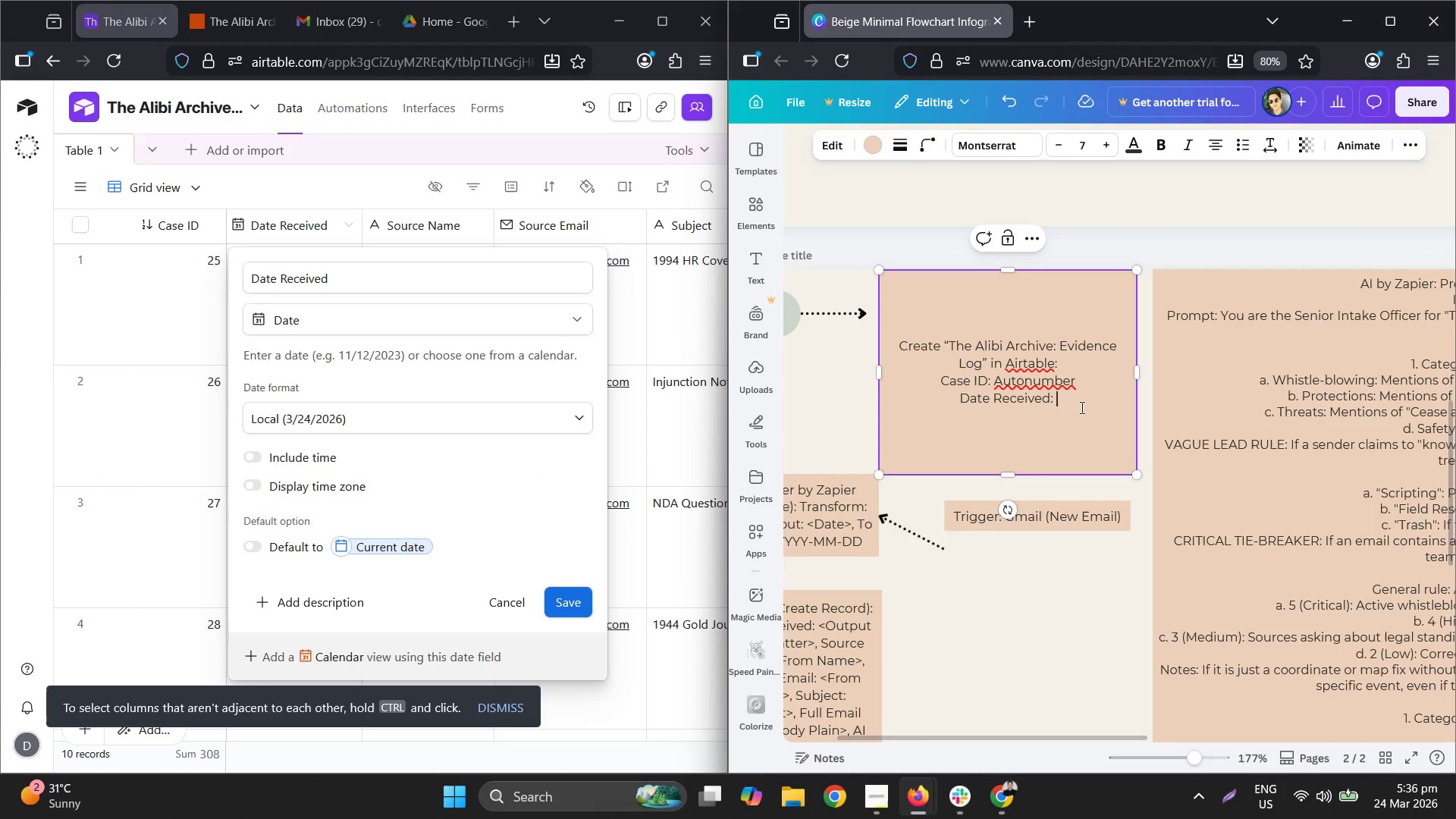 
type(Date)
 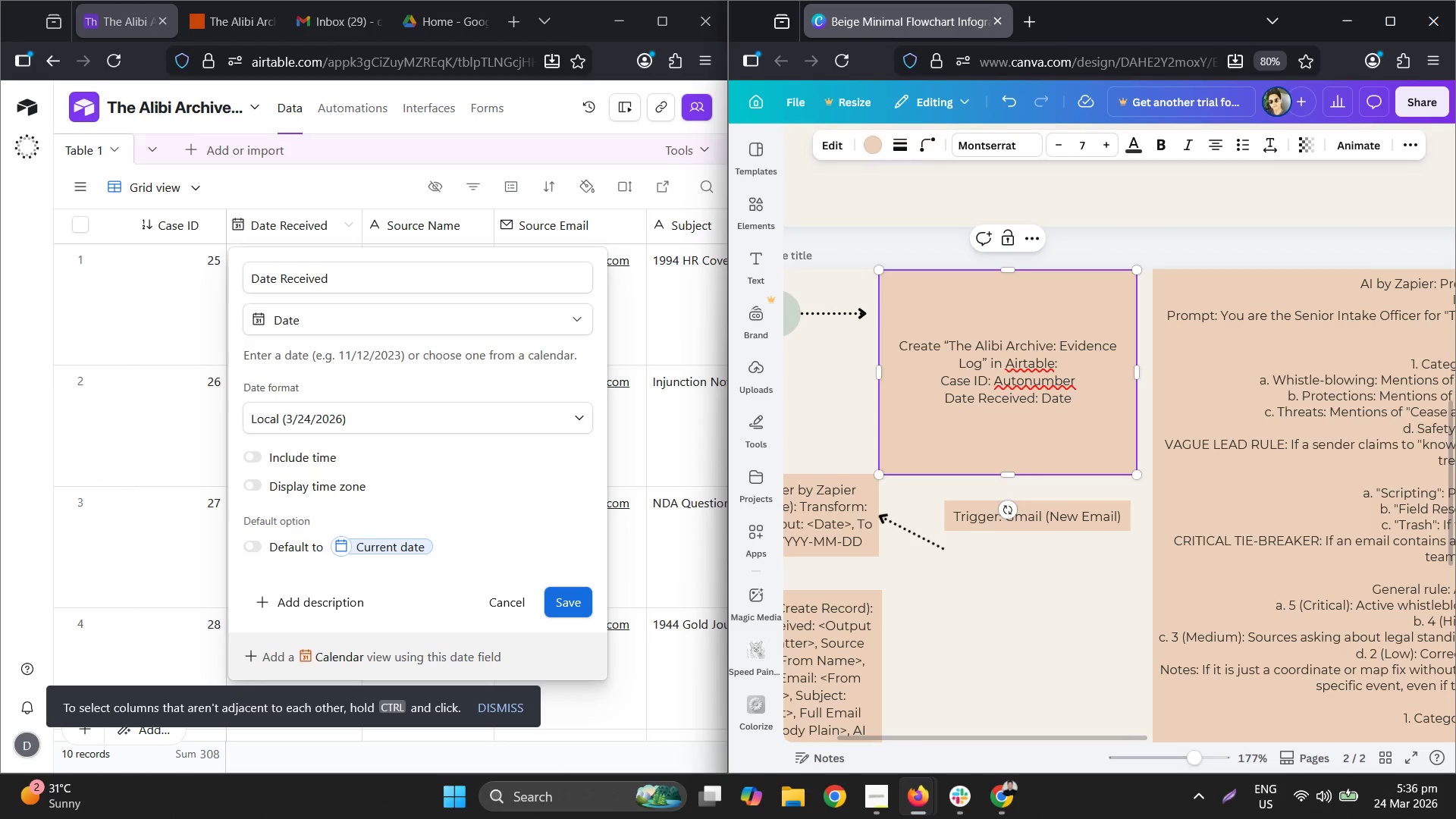 
key(Enter)
 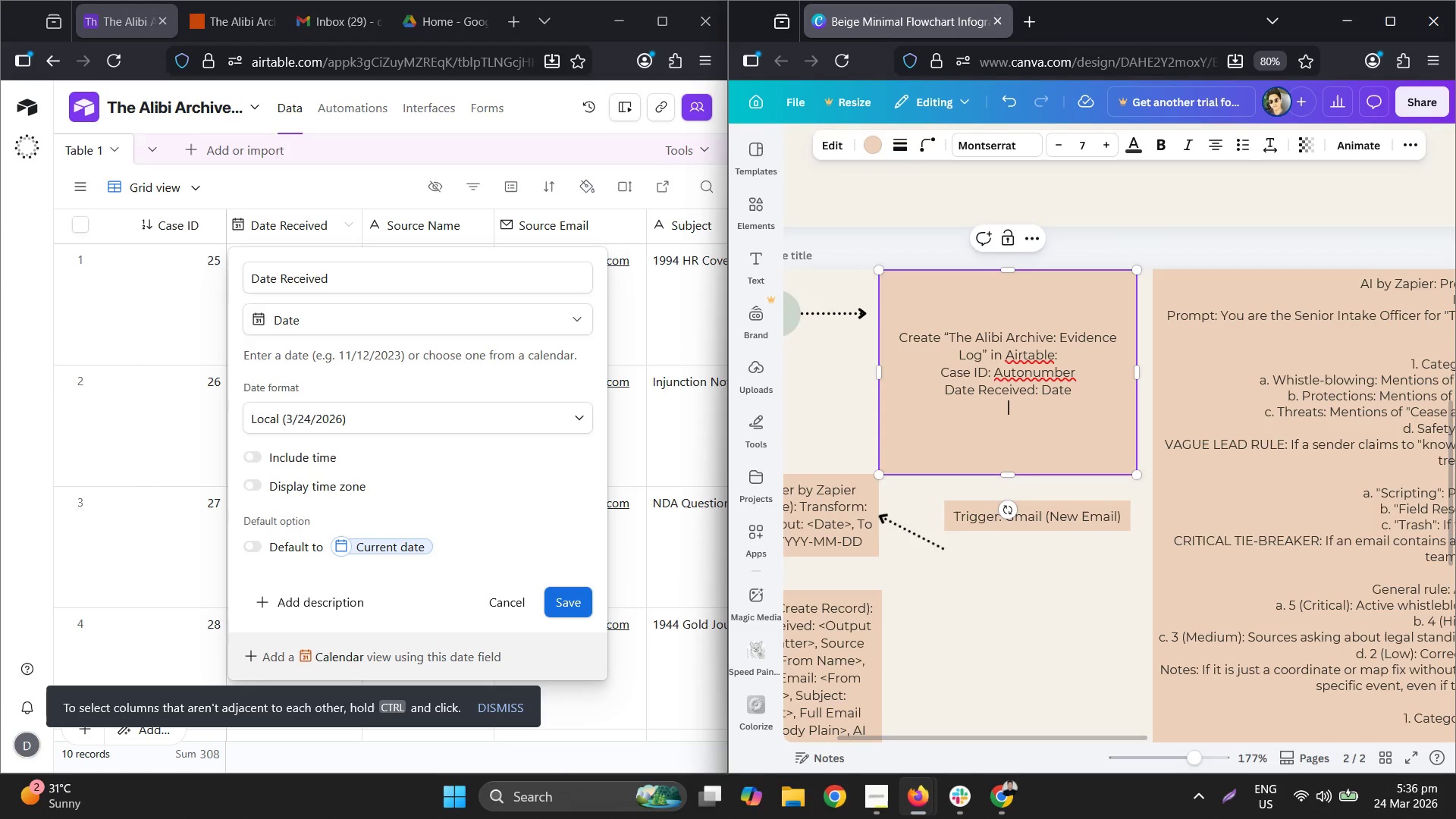 
type(Si)
key(Backspace)
type(ource Name: )
 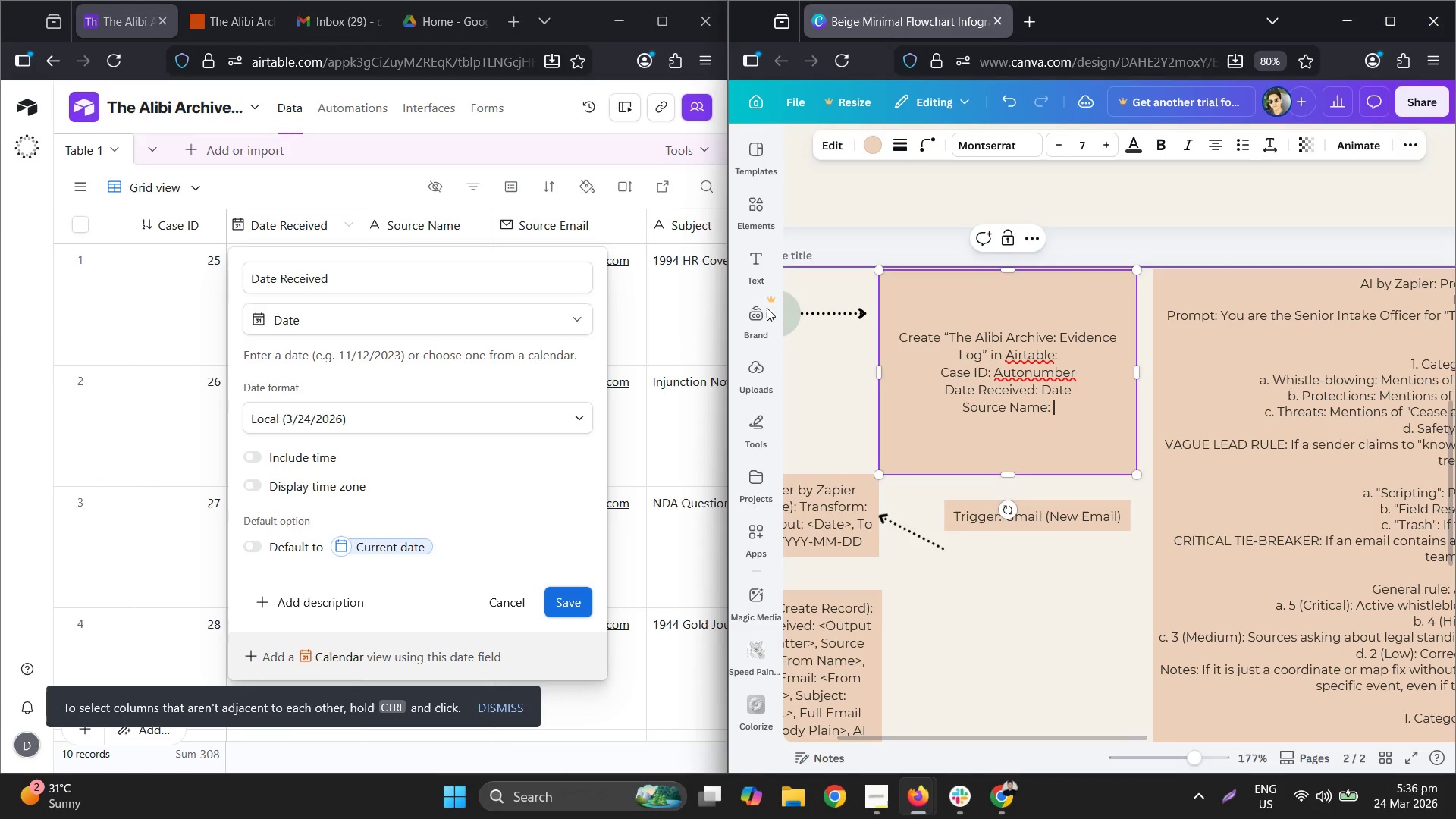 
mouse_move([416, 230])
 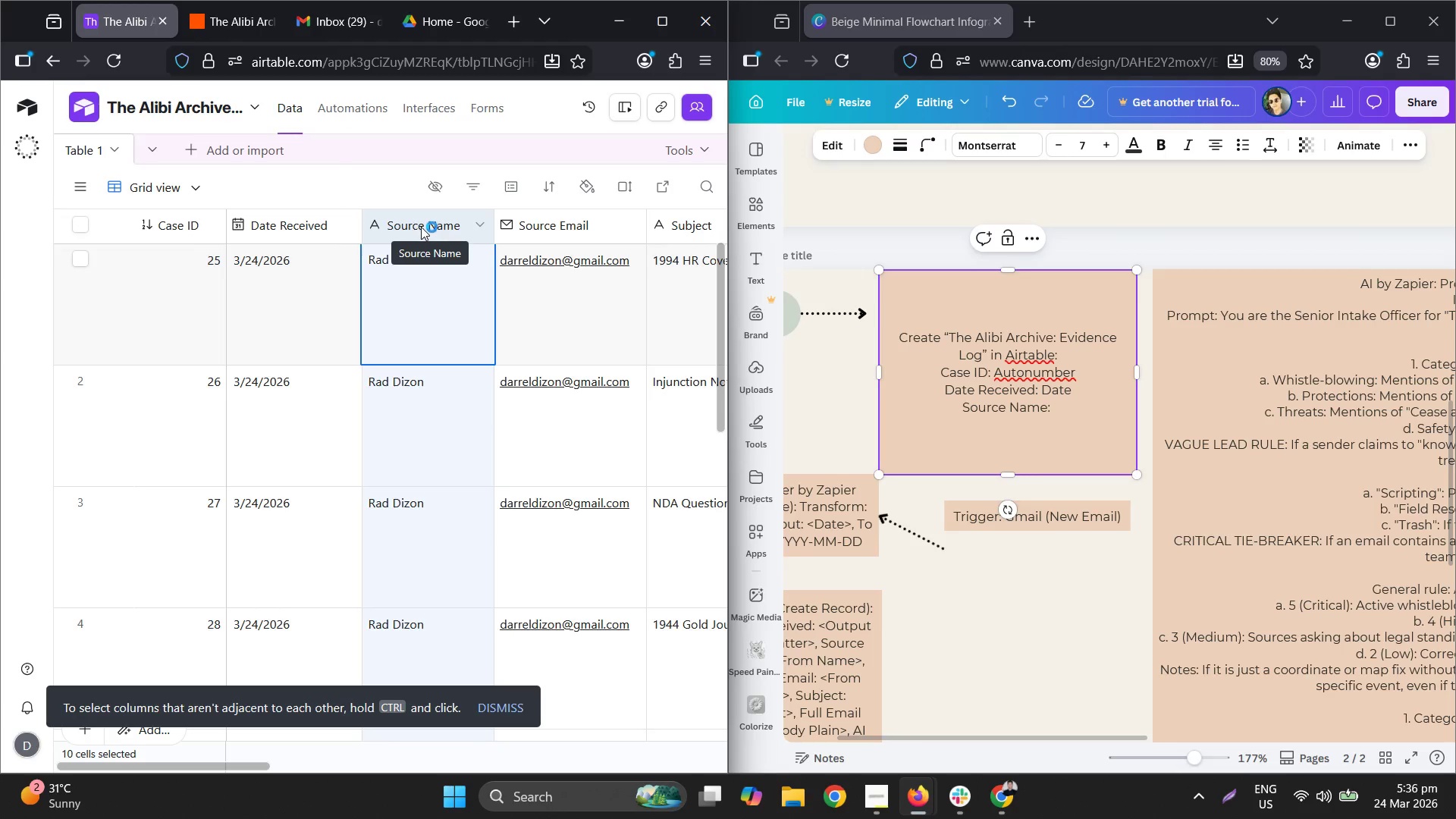 
right_click([423, 229])
 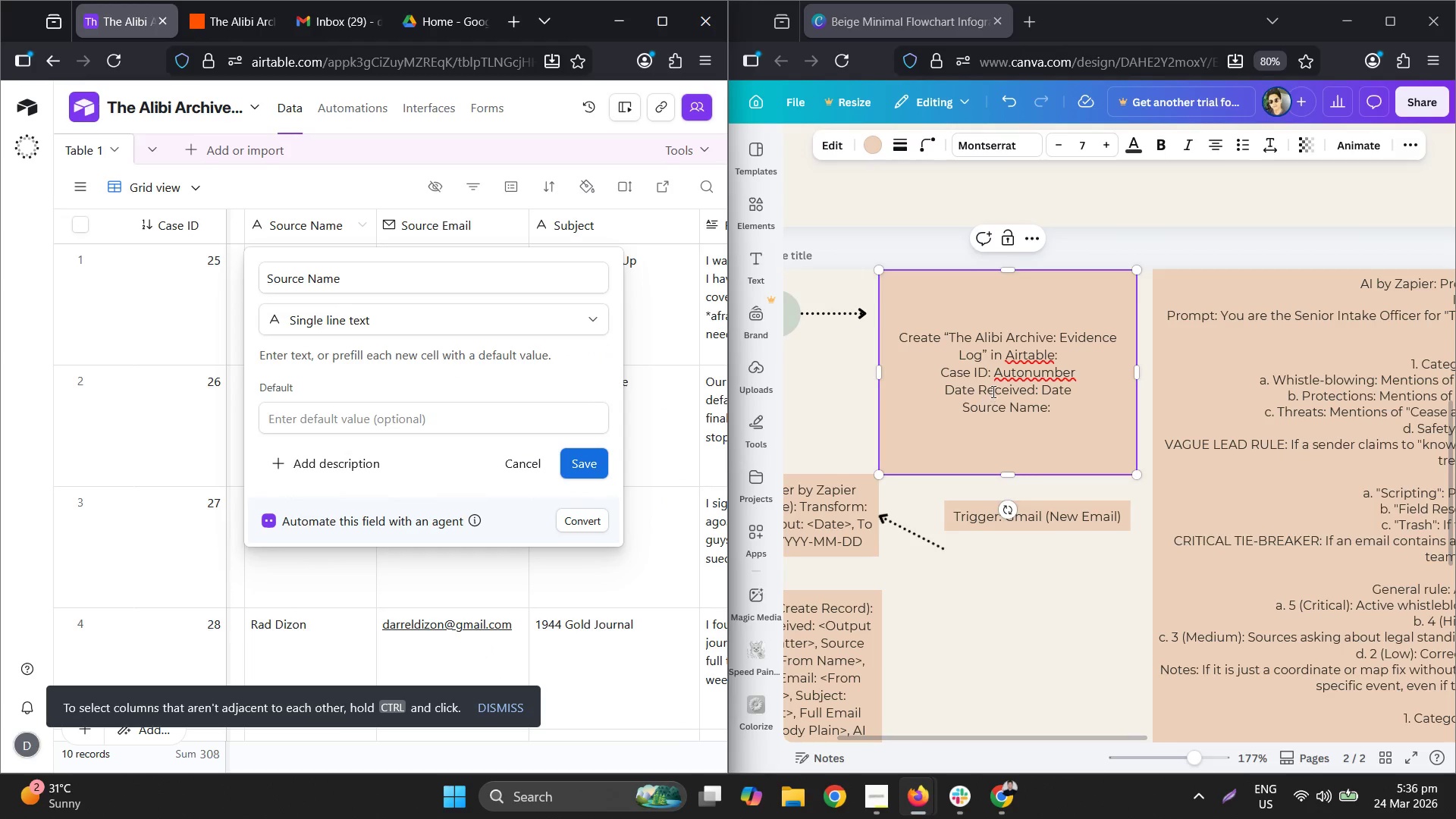 
type(Single Line Text)
 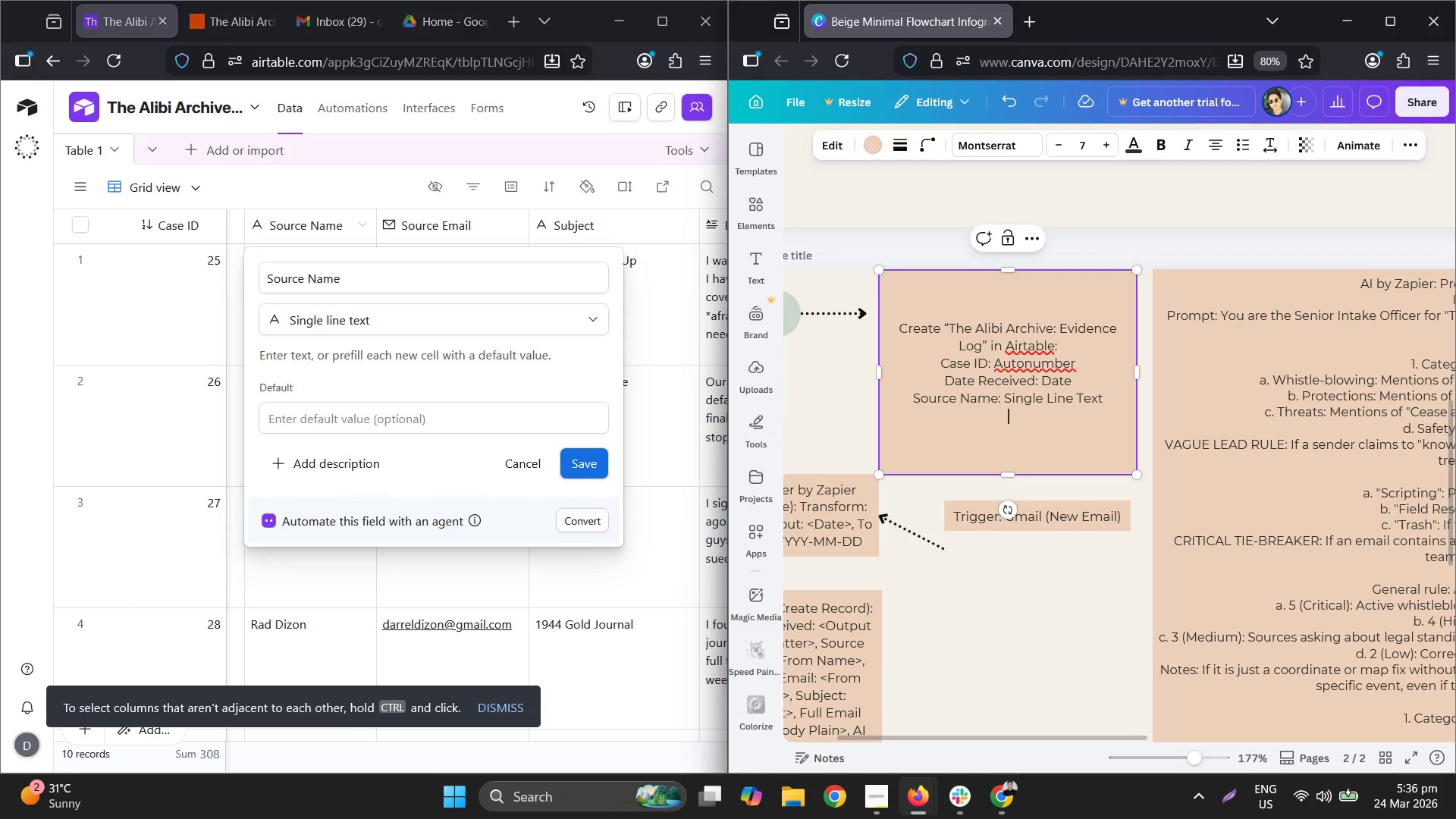 
key(Enter)
 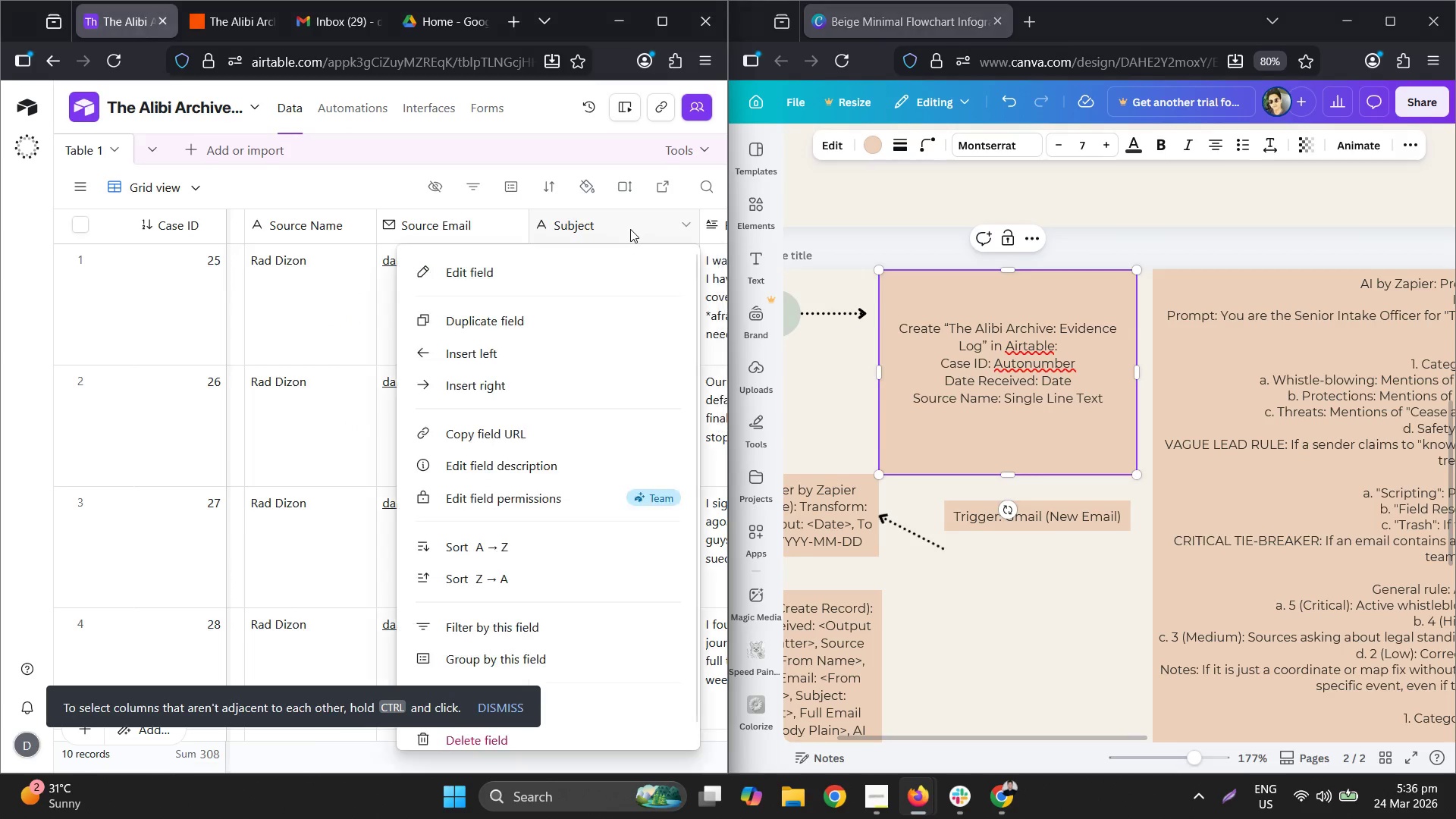 
left_click([623, 264])
 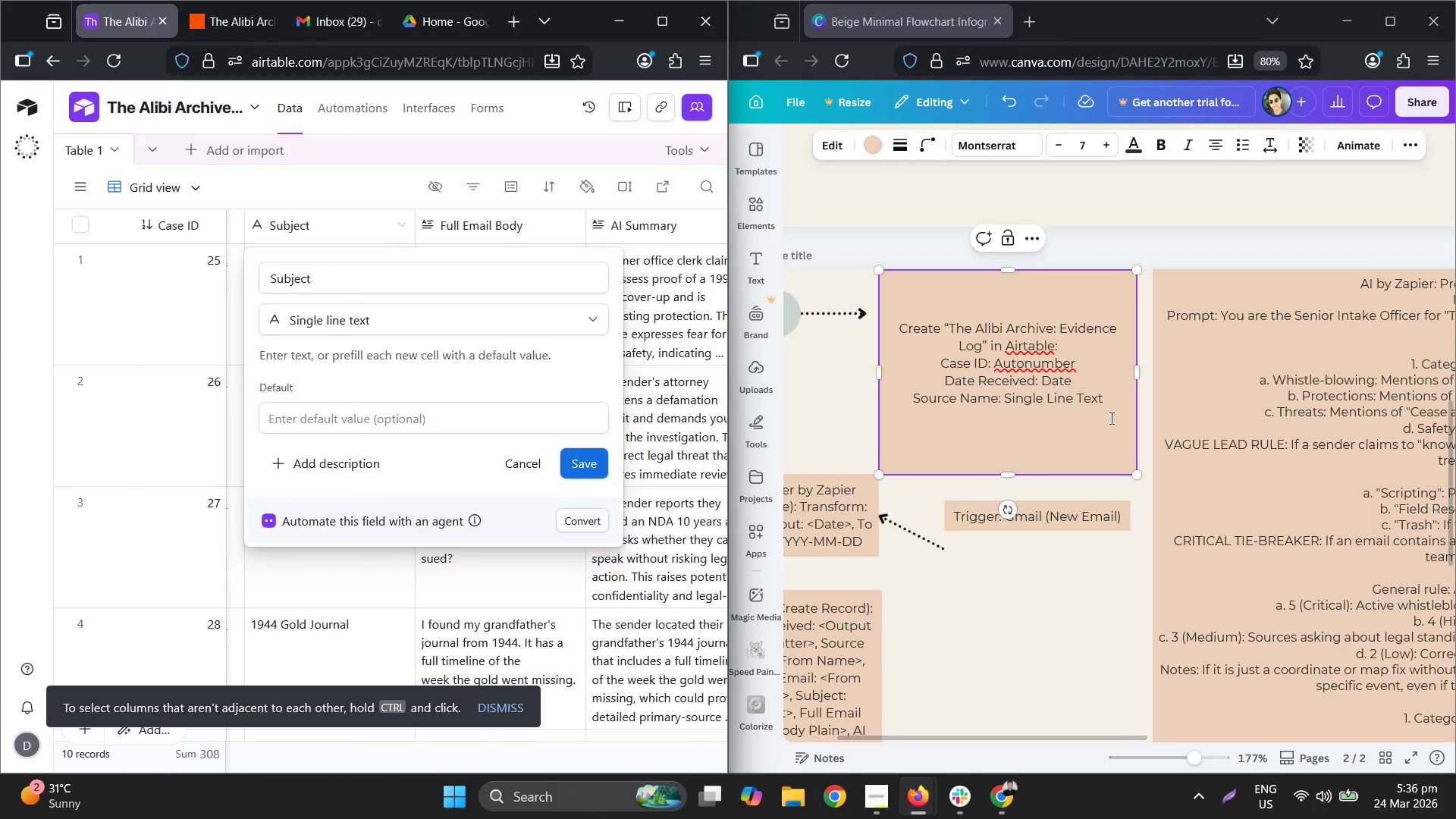 
left_click([1099, 414])
 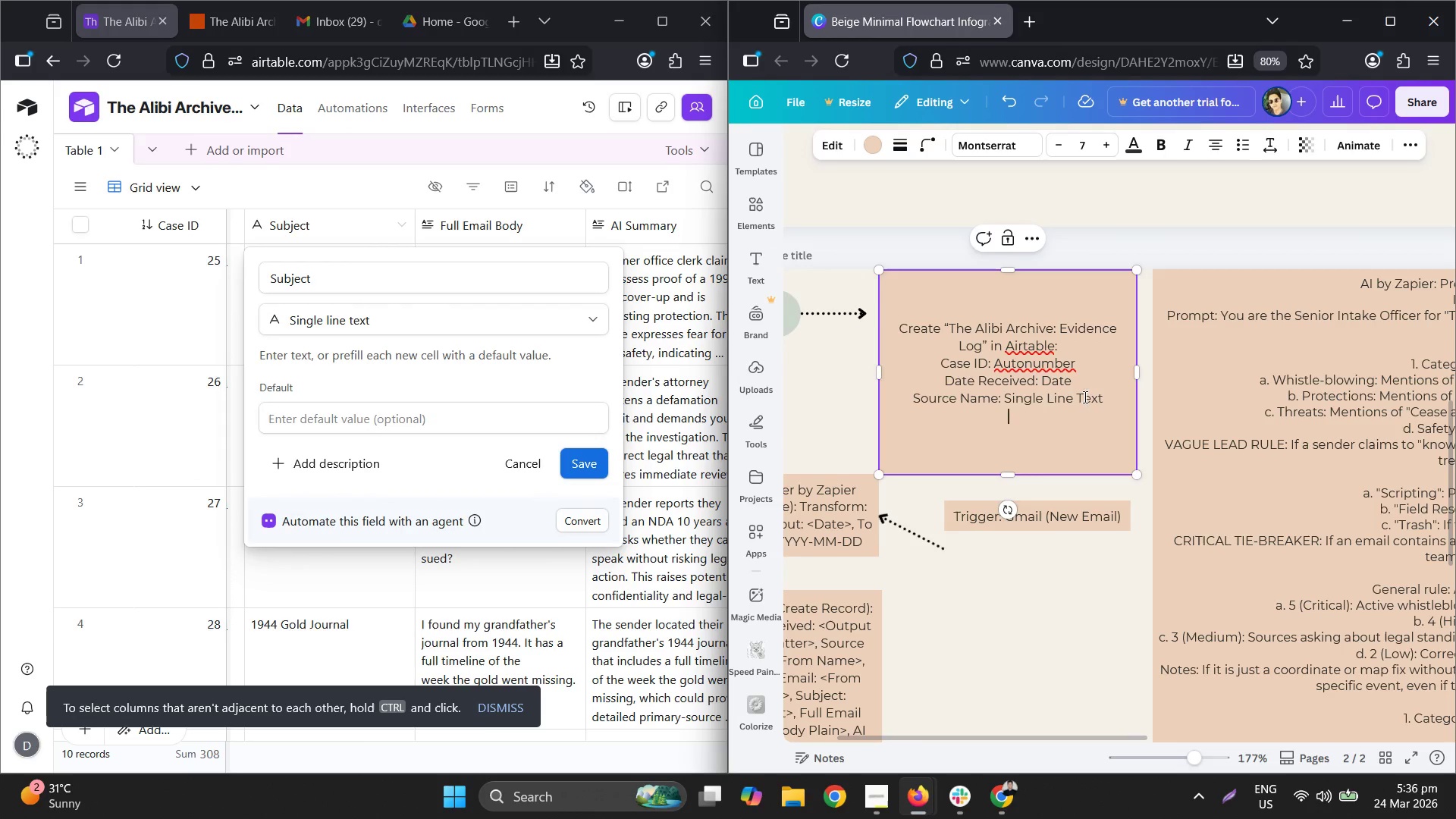 
triple_click([1084, 396])
 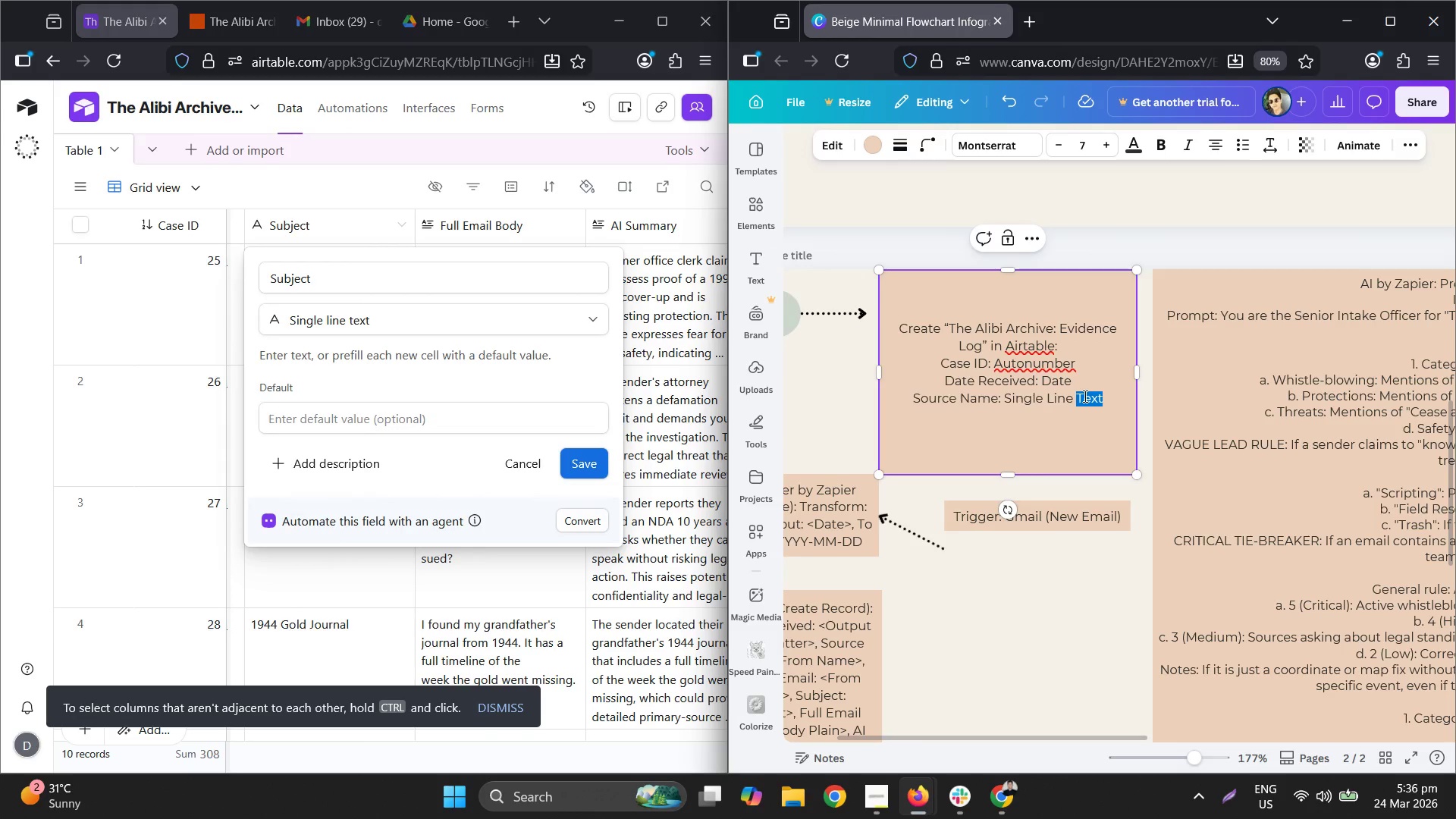 
triple_click([1084, 396])
 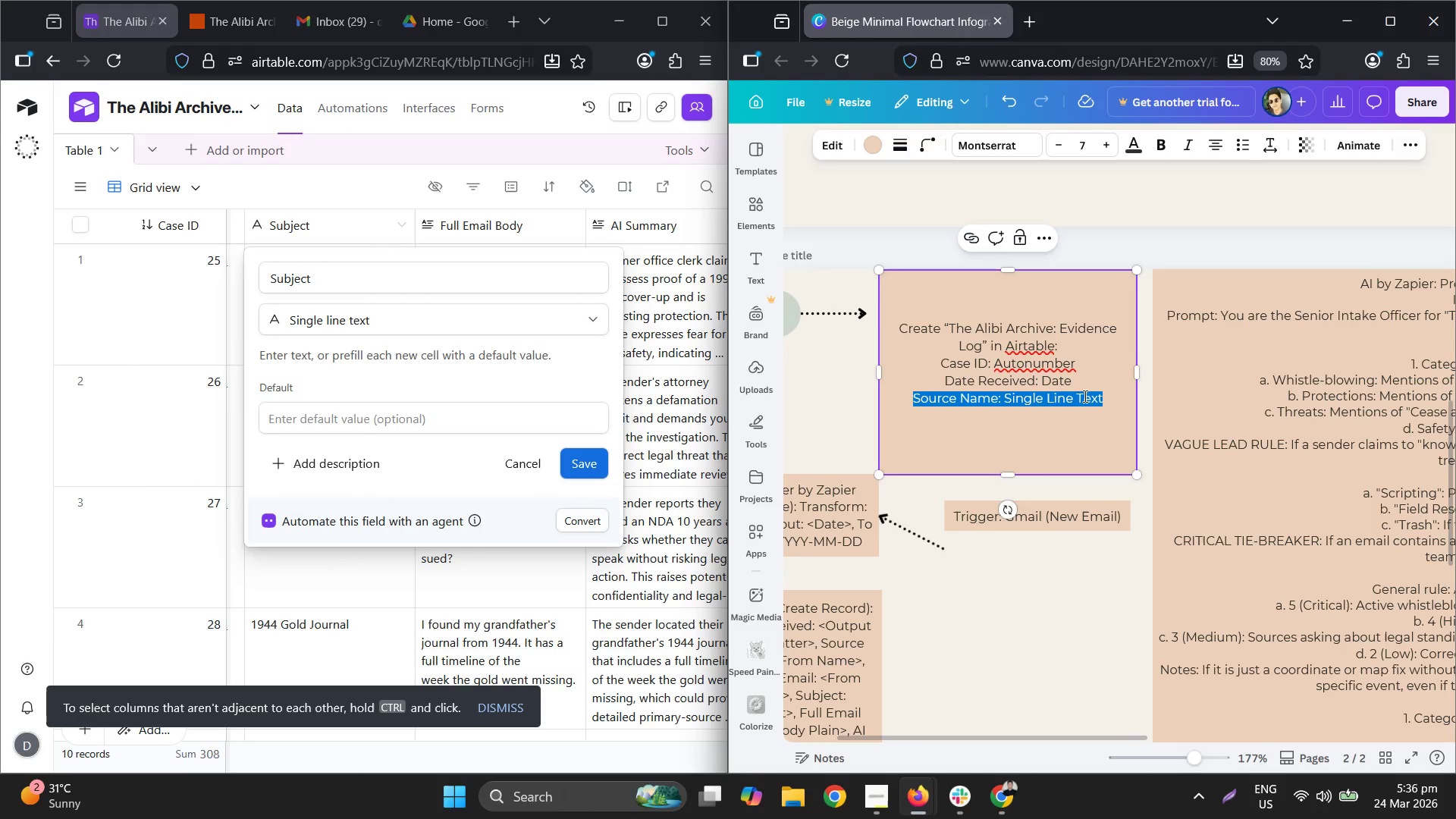 
key(Control+ControlLeft)
 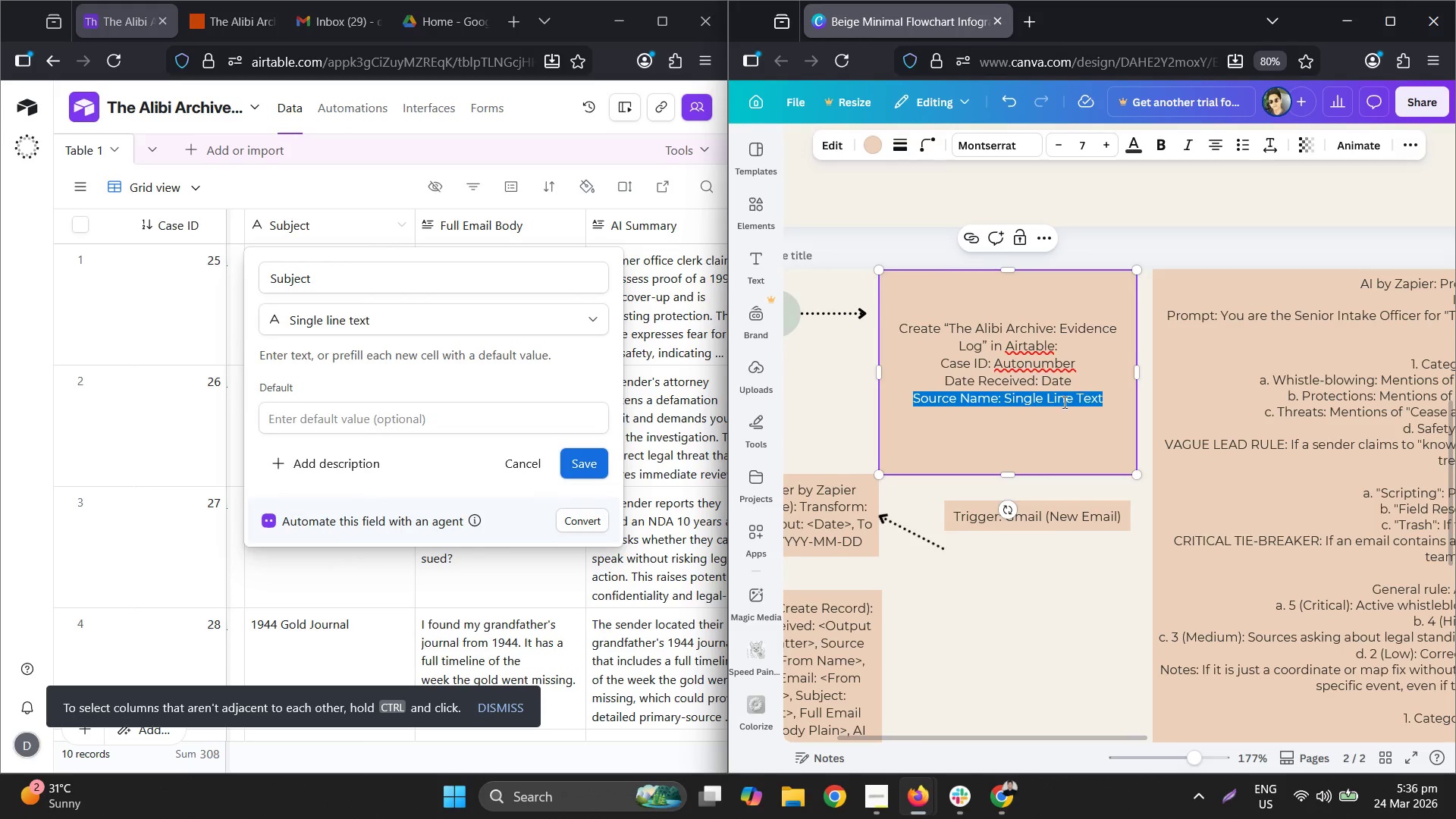 
key(Control+C)
 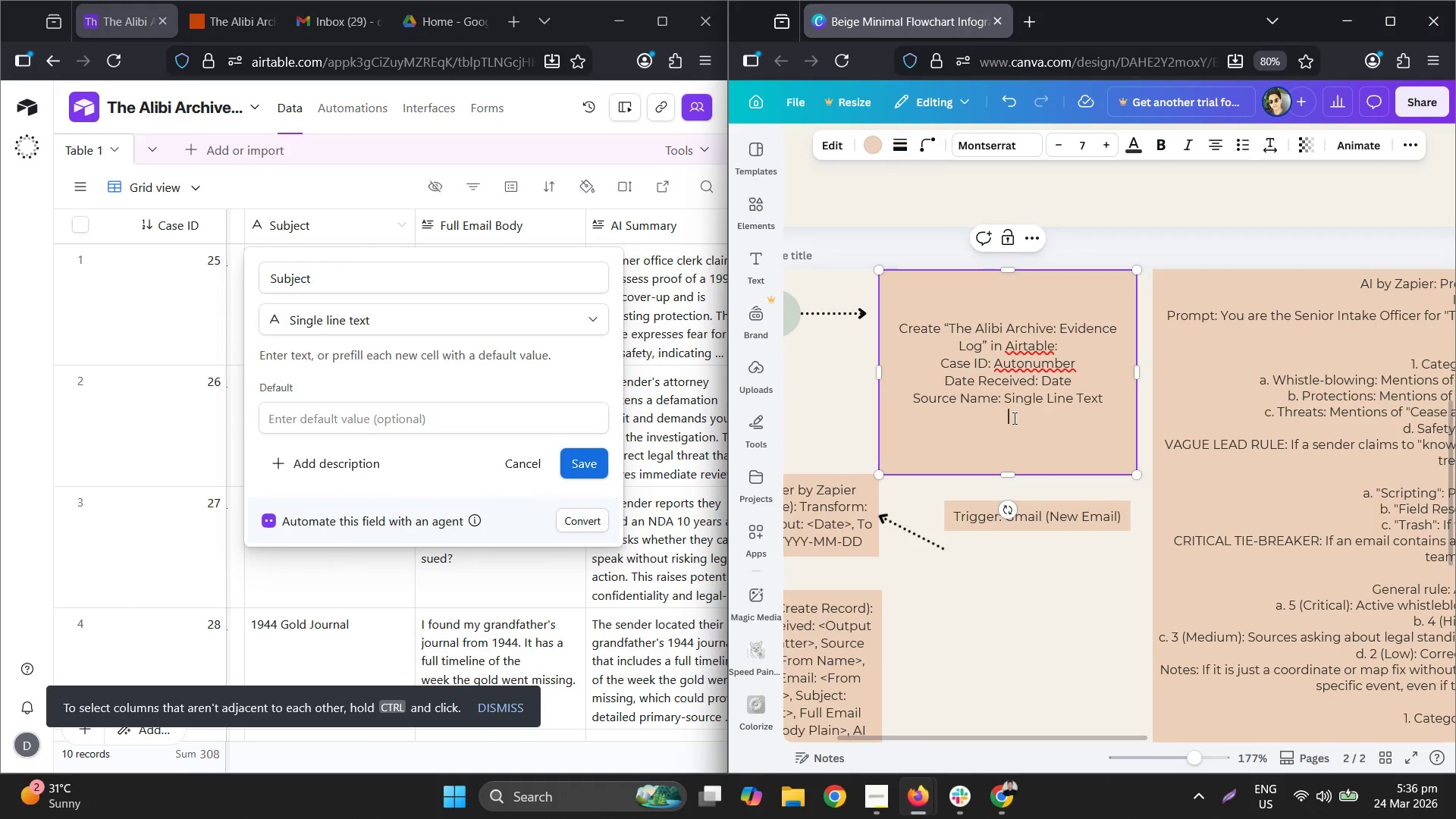 
key(Control+ControlLeft)
 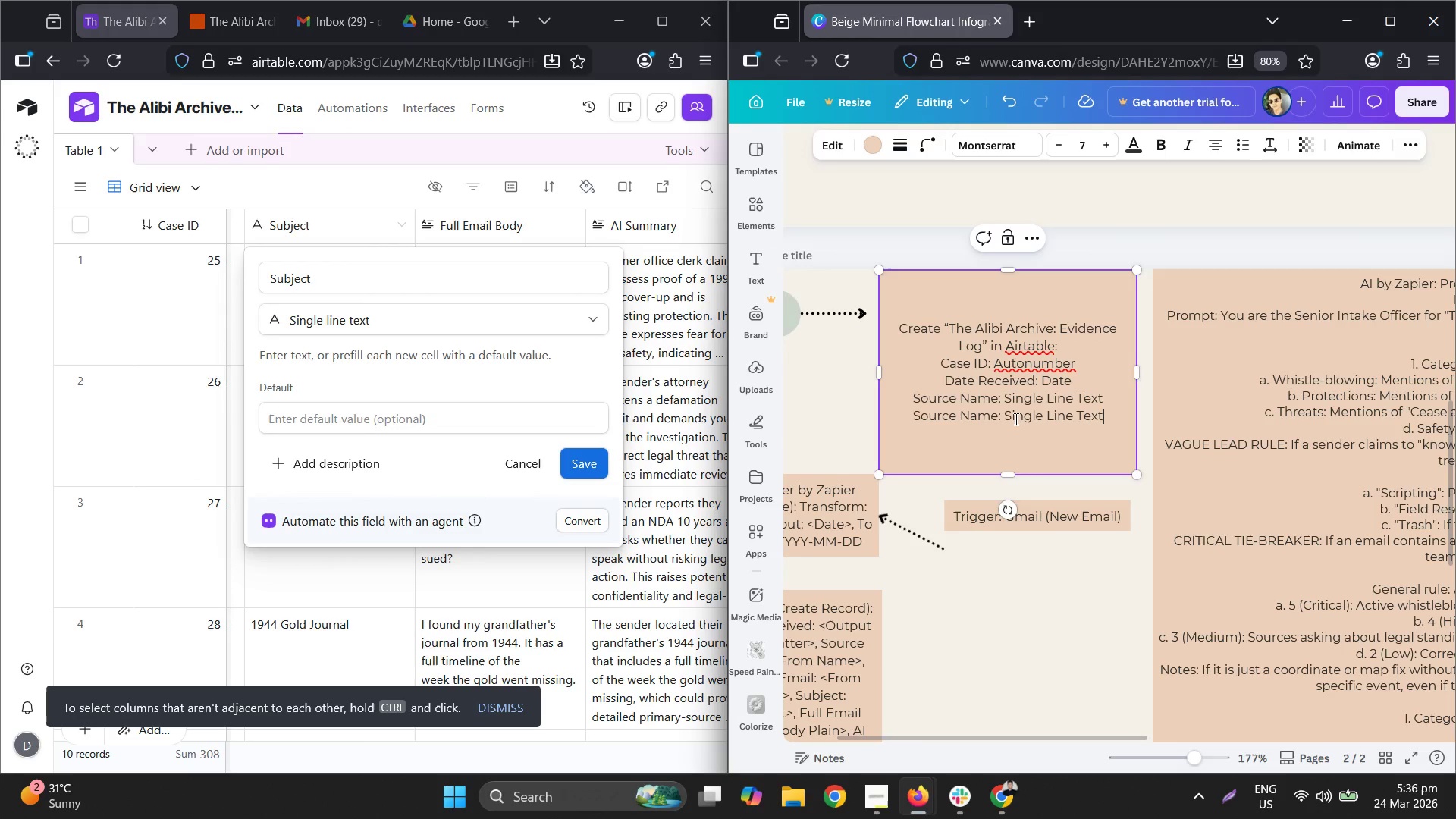 
key(Control+V)
 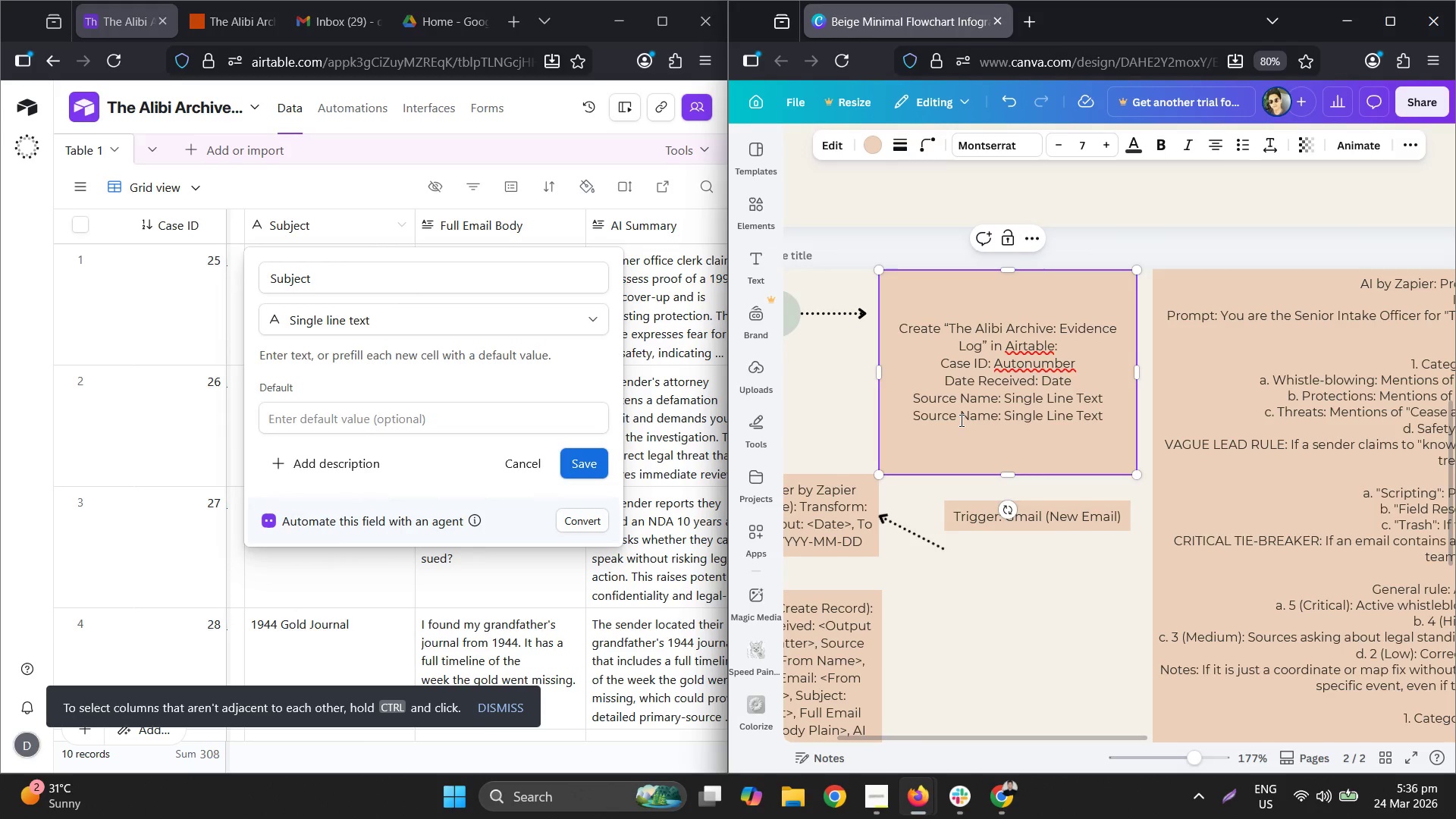 
left_click_drag(start_coordinate=[903, 417], to_coordinate=[995, 414])
 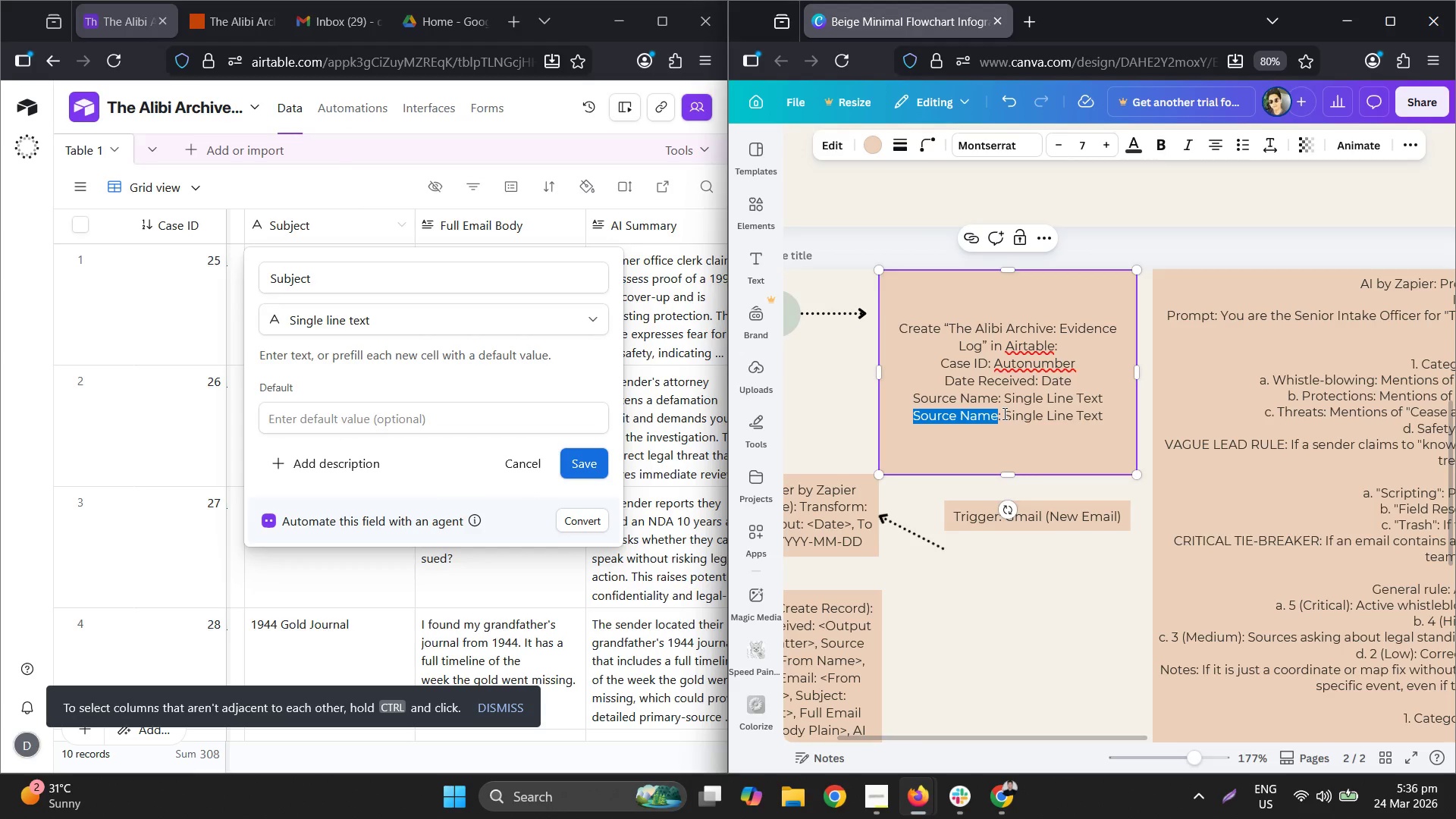 
type(Subject)
 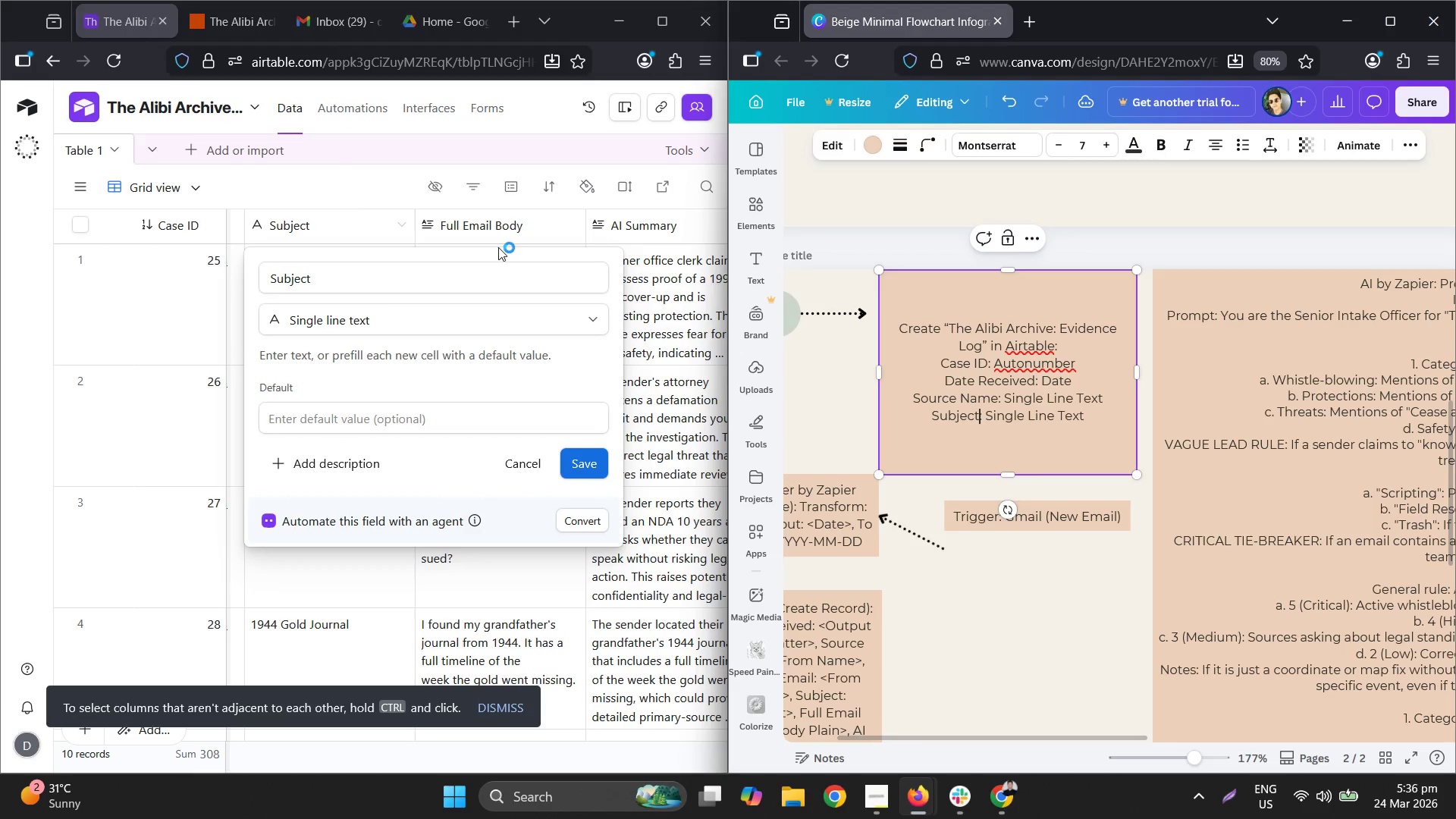 
left_click([473, 239])
 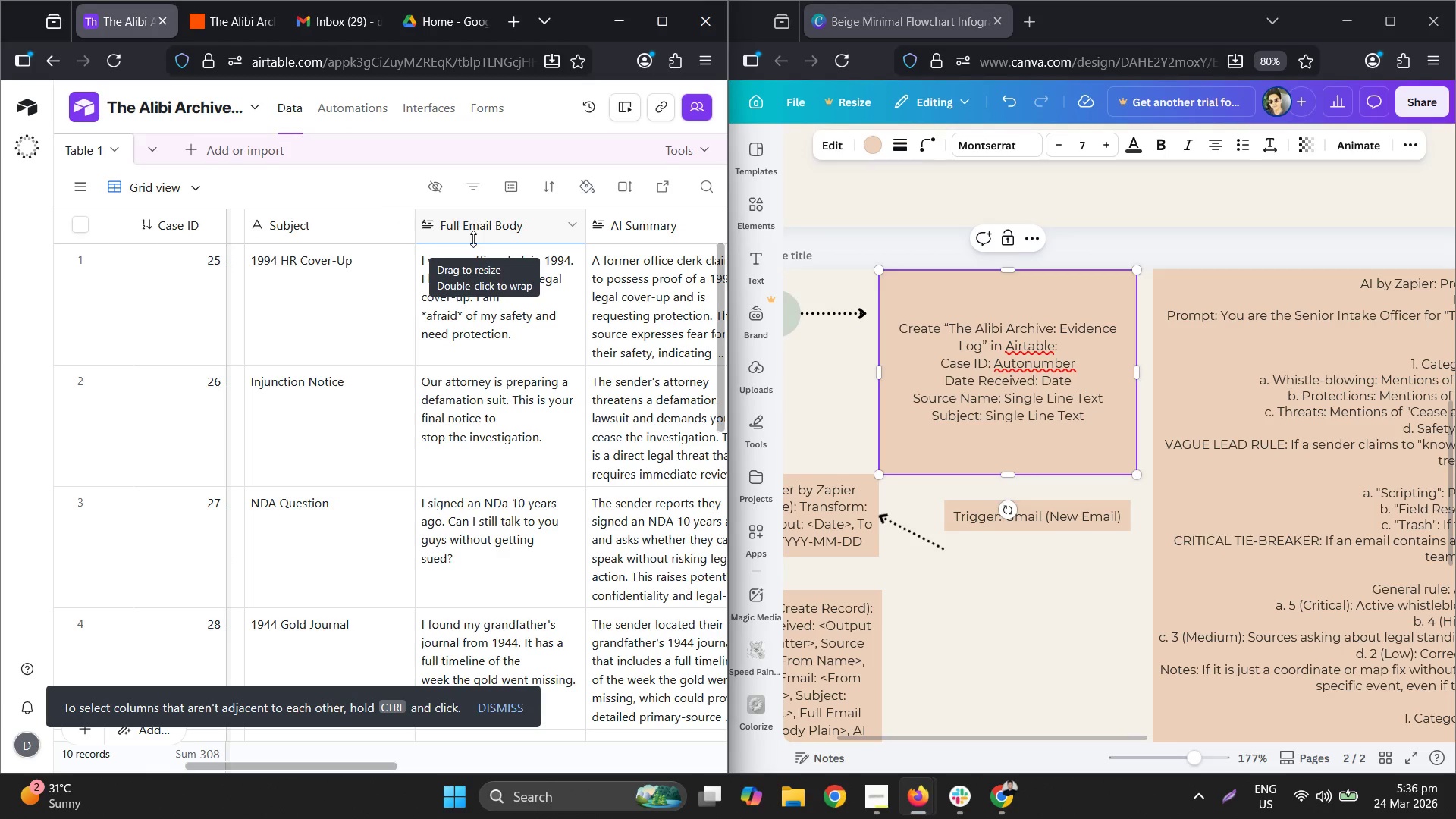 
right_click([514, 240])
 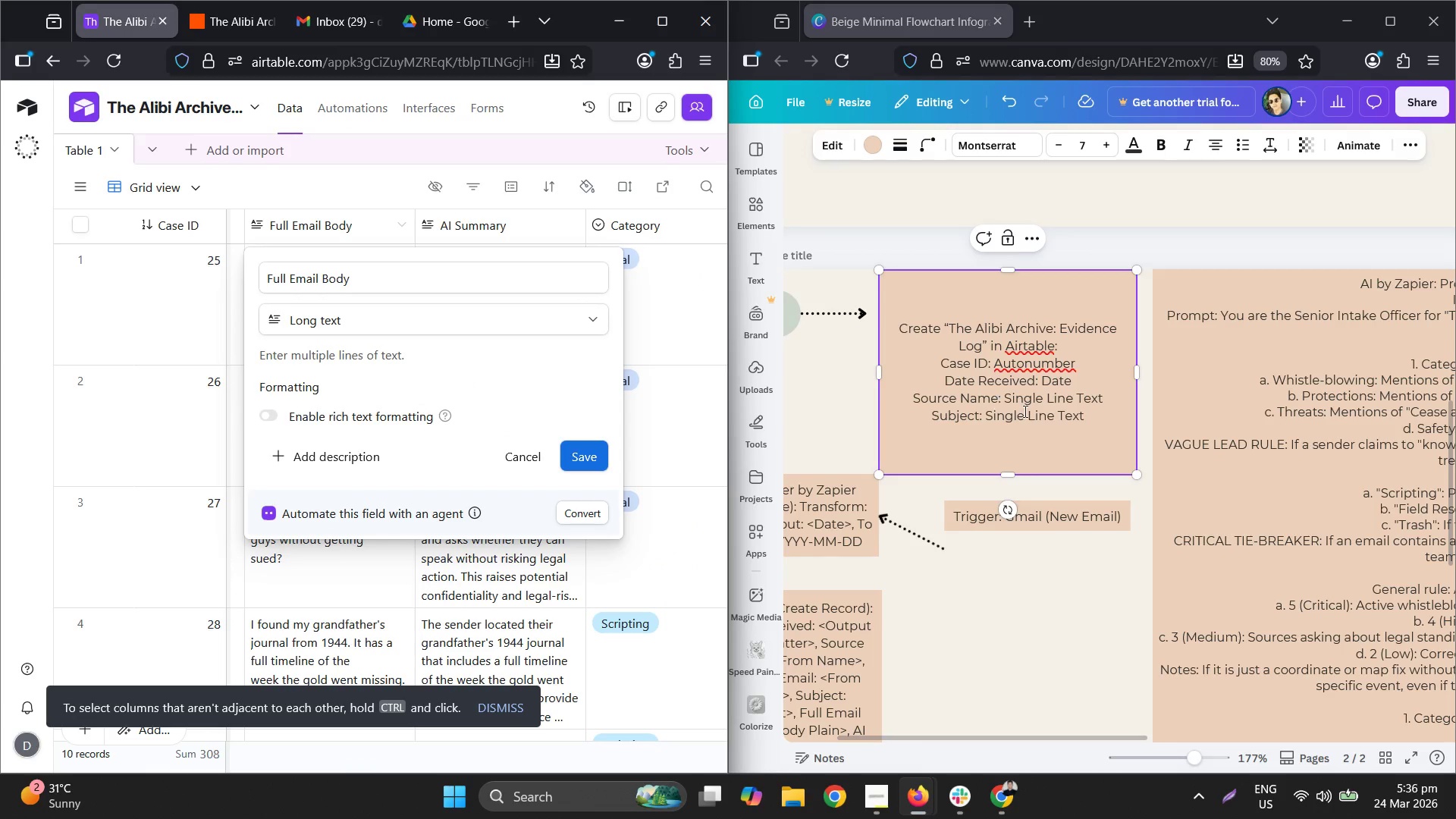 
double_click([1086, 413])
 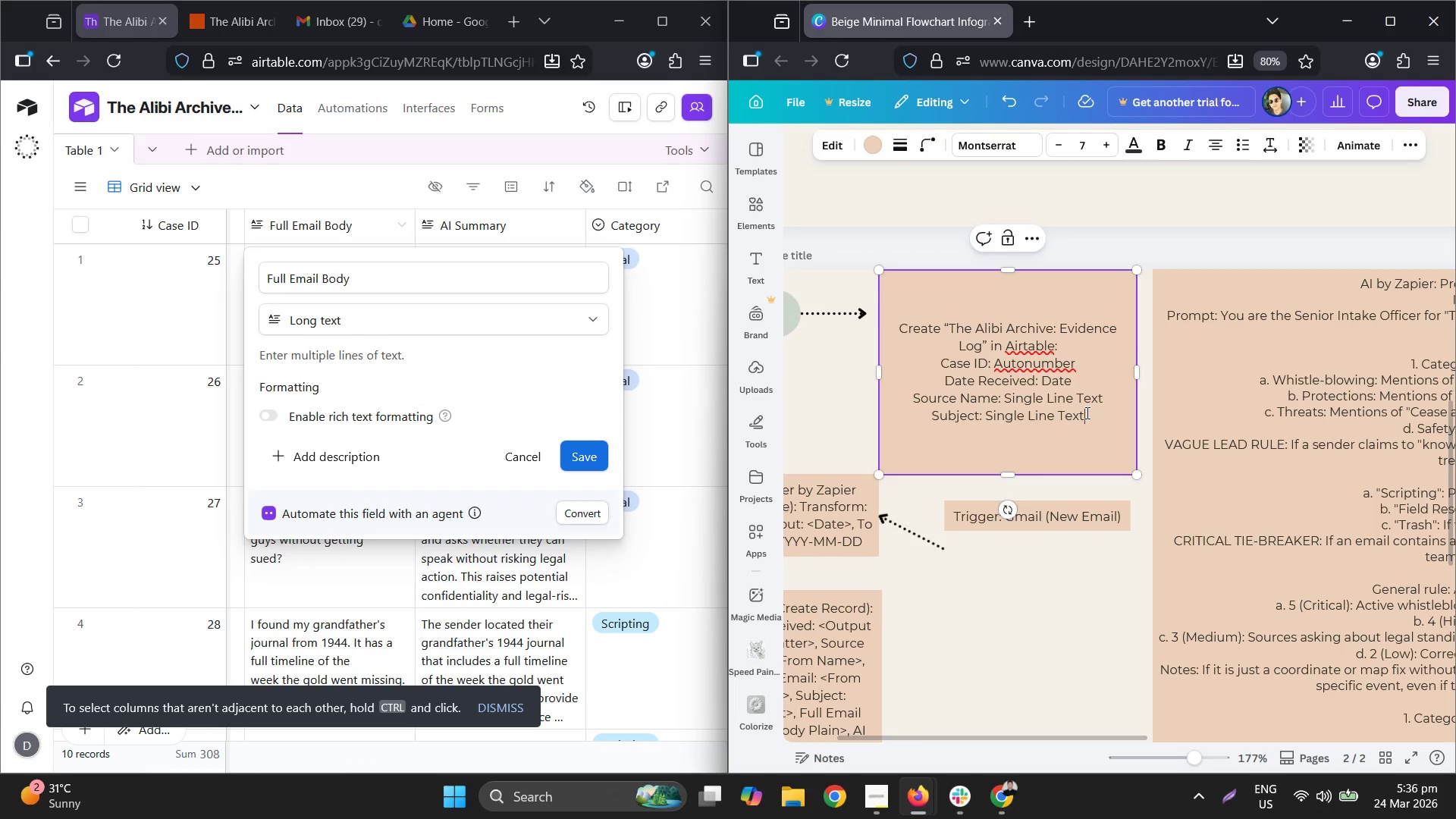 
triple_click([1086, 413])
 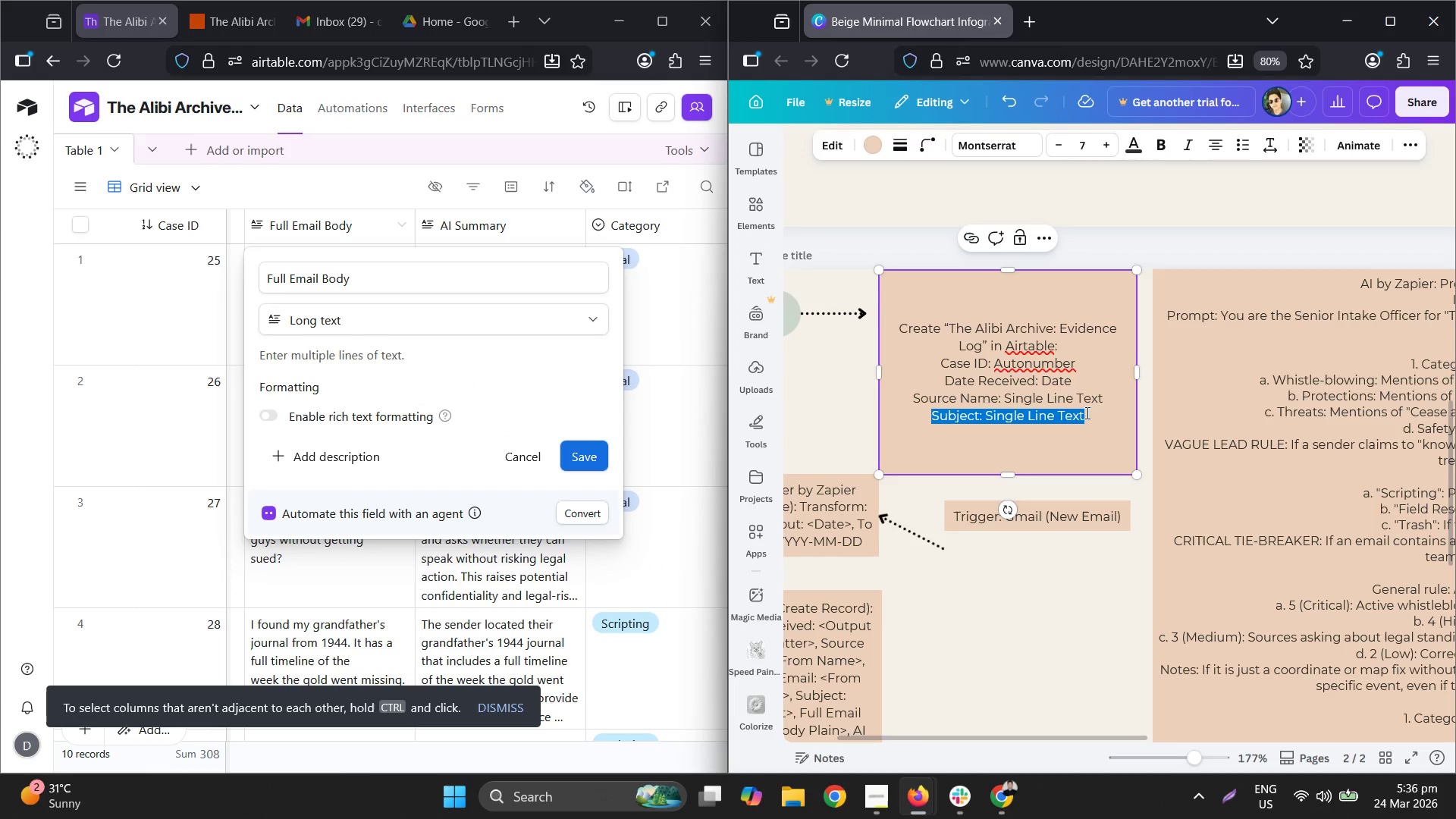 
key(Control+ControlLeft)
 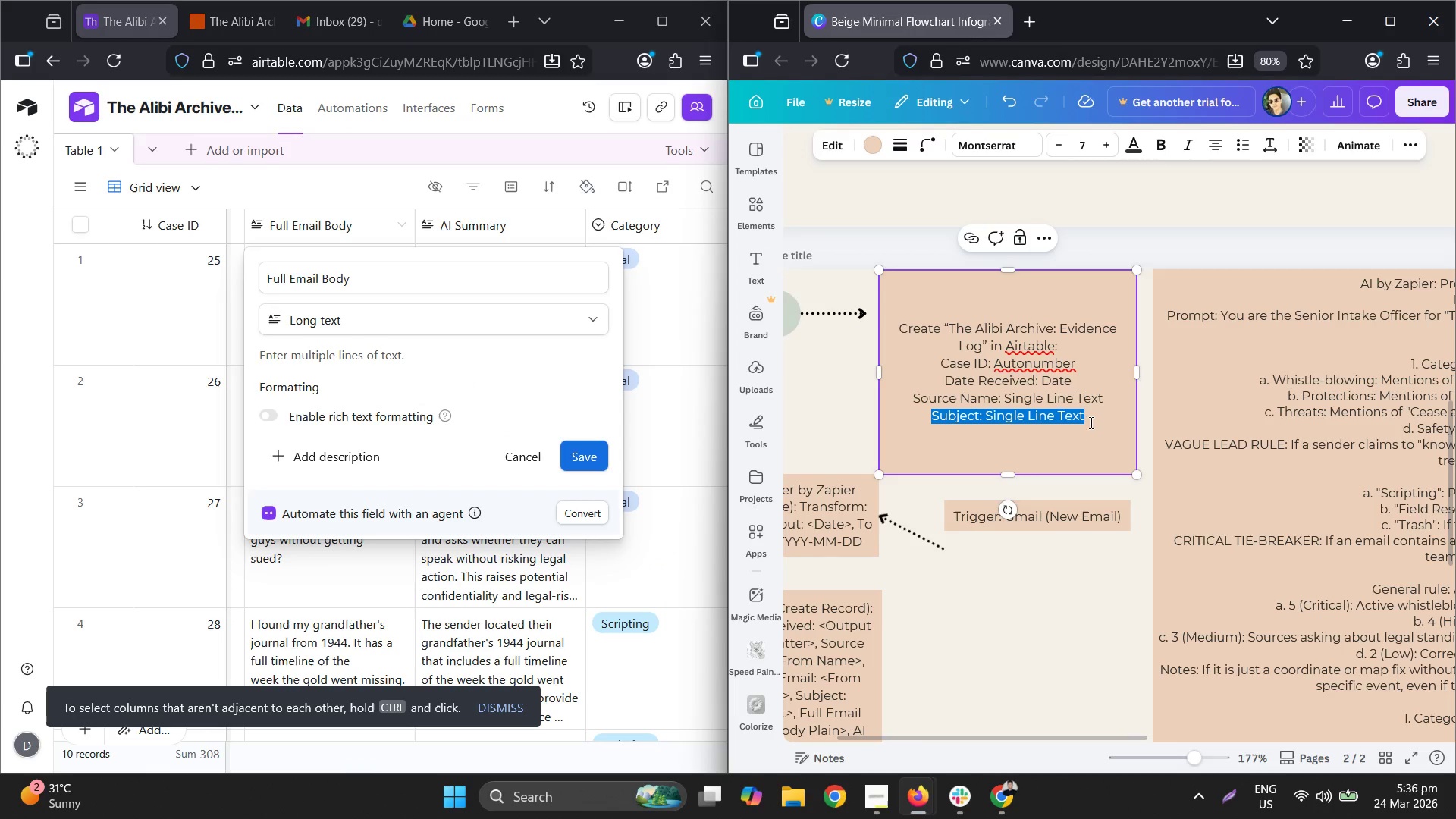 
key(Control+C)
 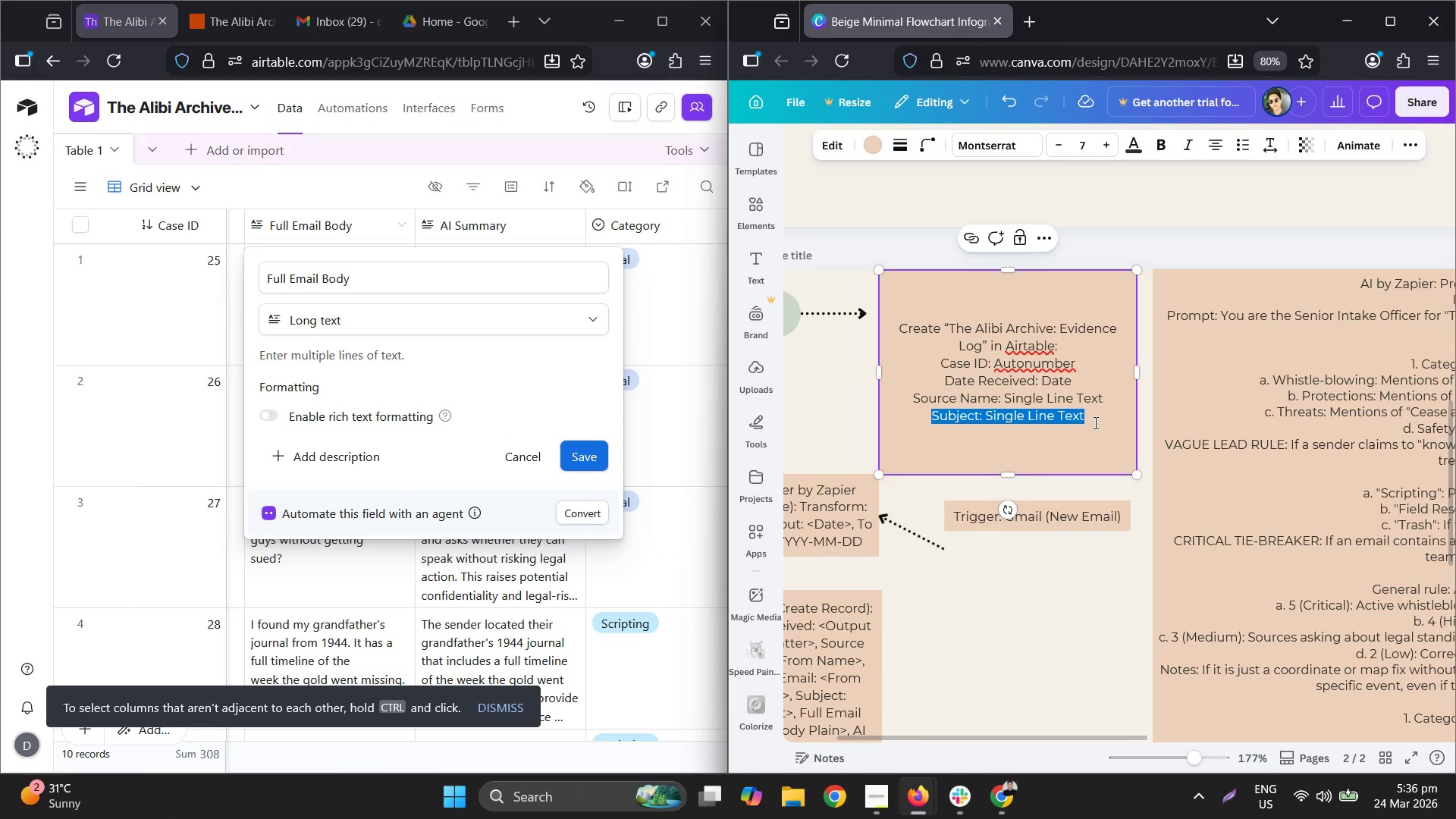 
double_click([1094, 421])
 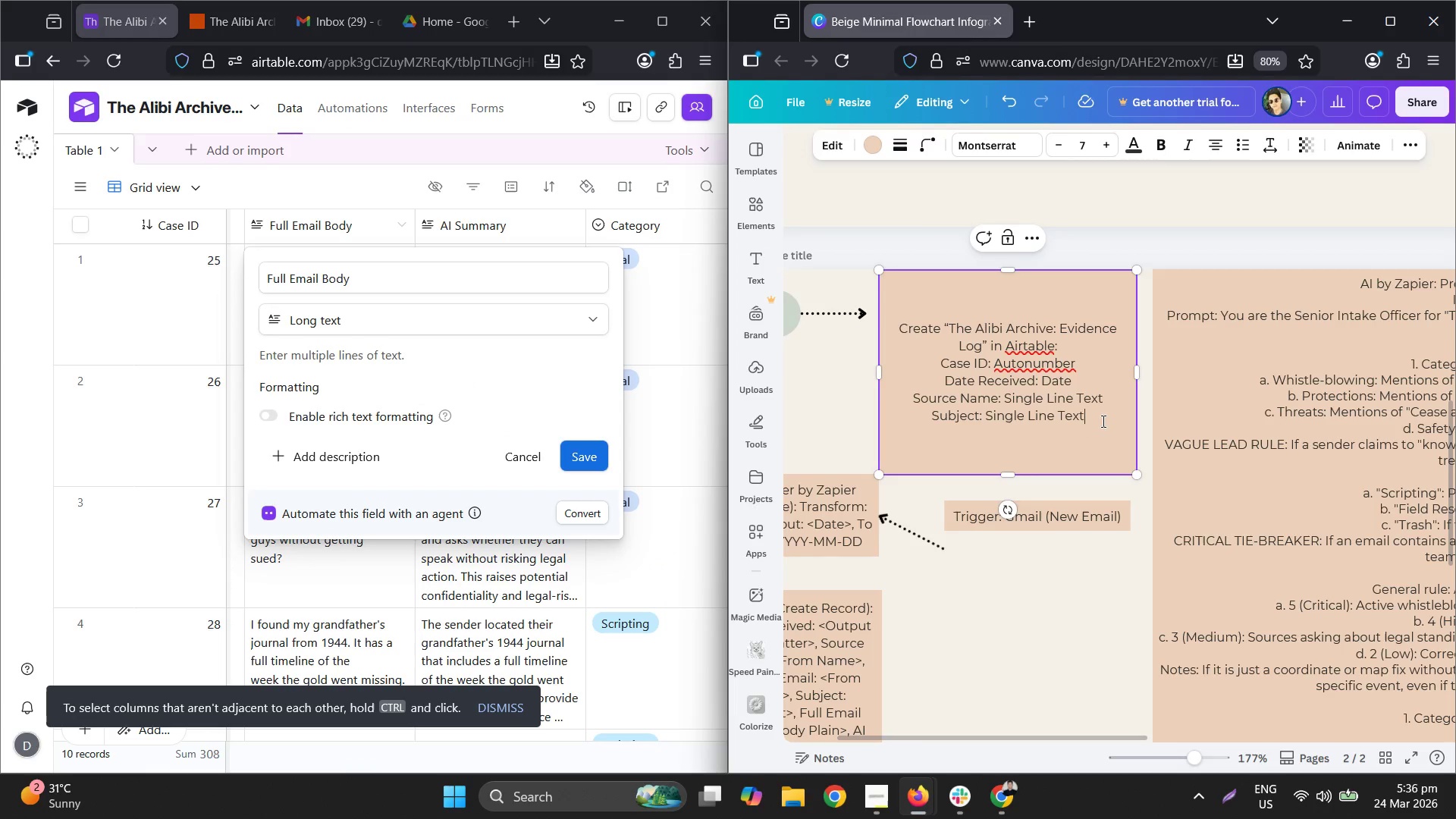 
key(Enter)
 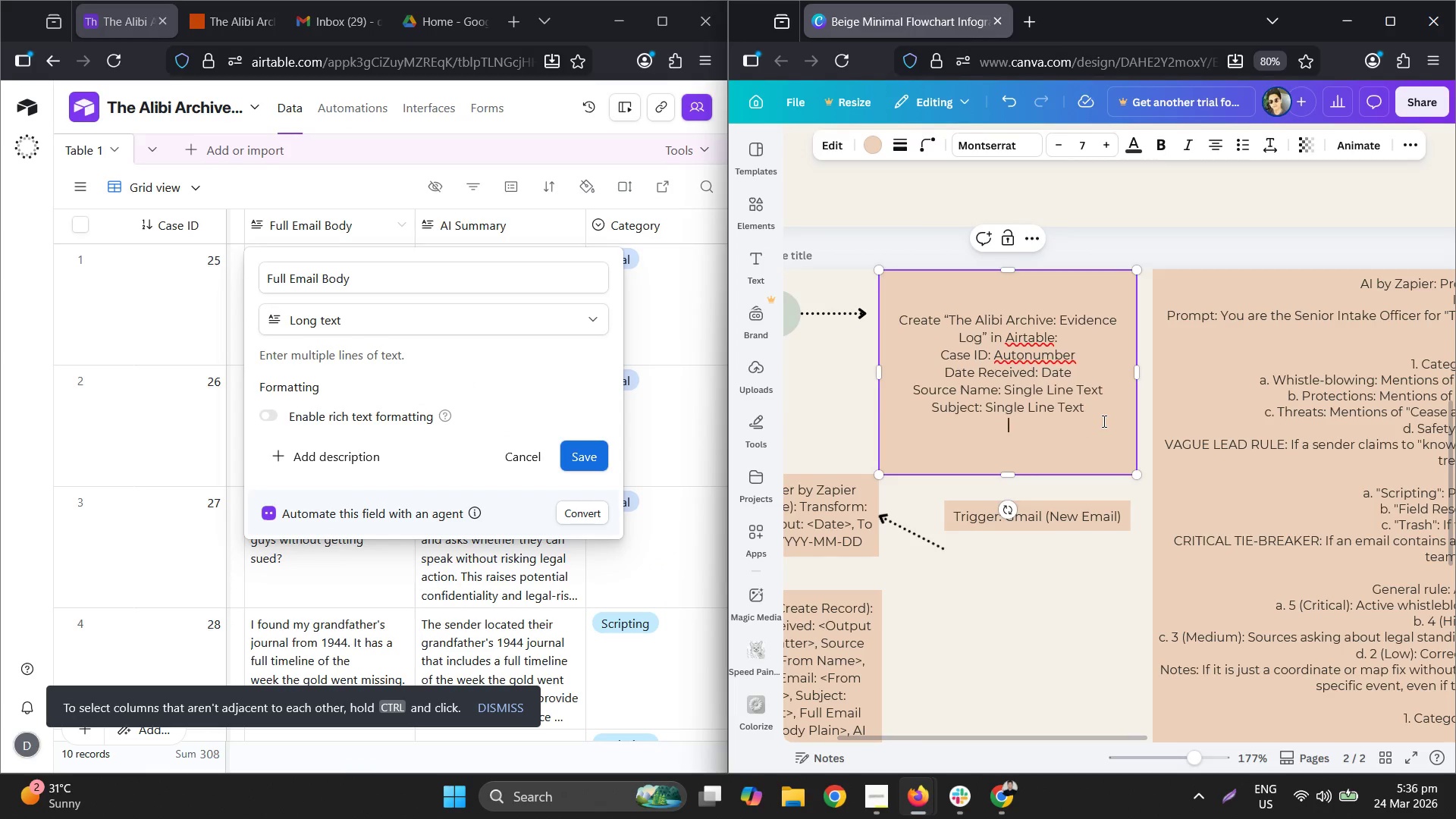 
key(Control+V)
 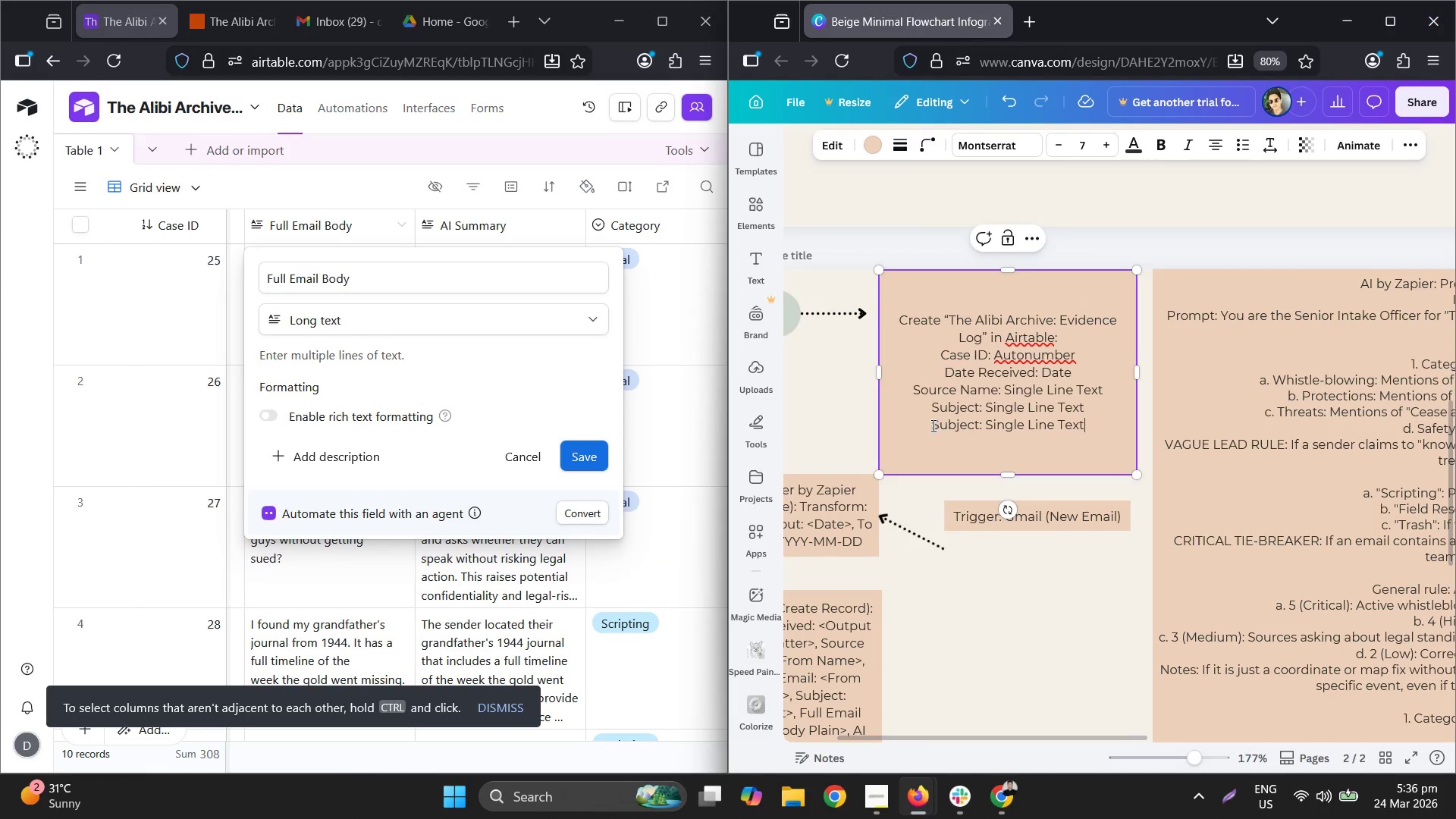 
double_click([932, 424])
 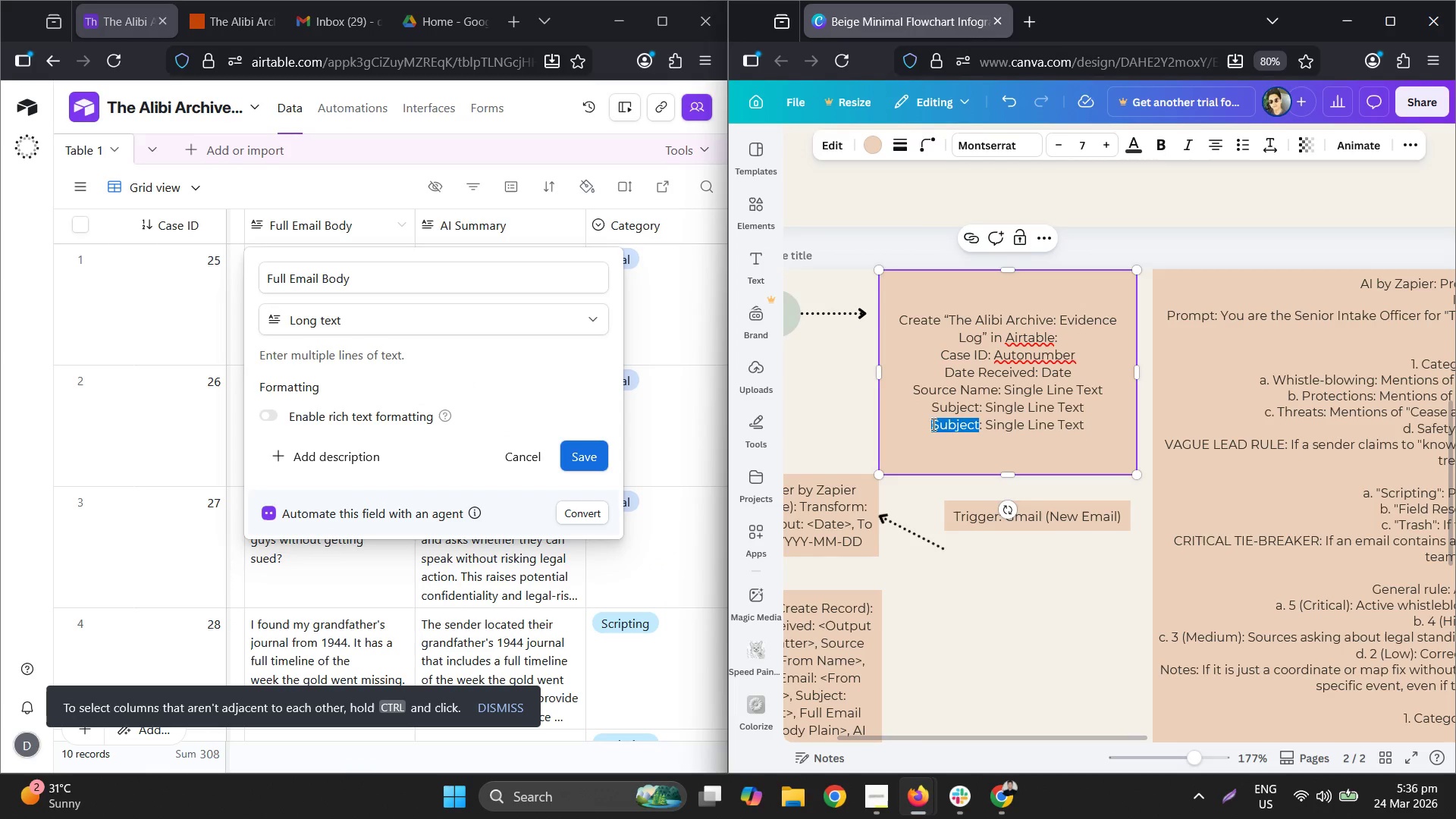 
type(Full Email Body)
 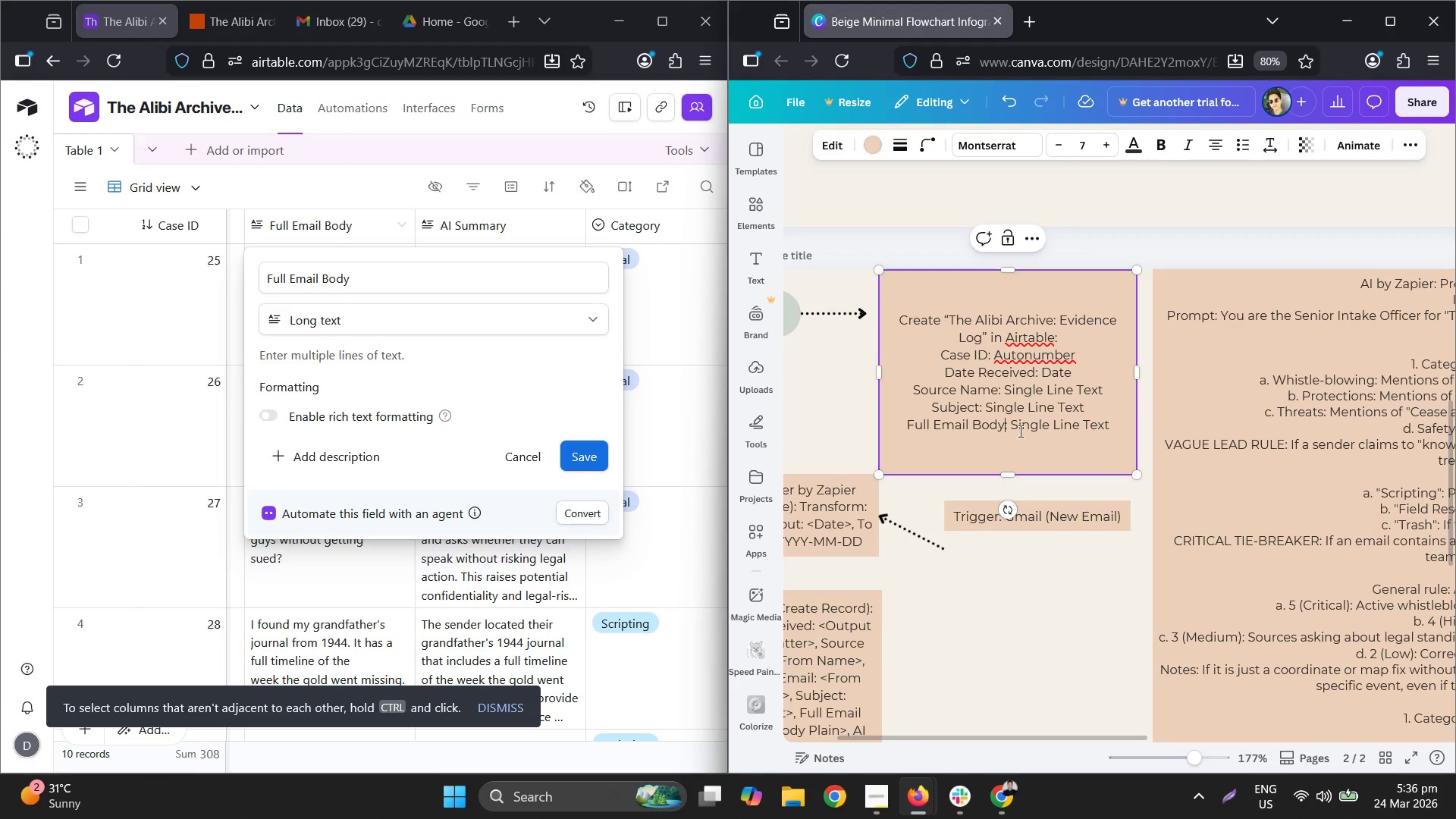 
left_click_drag(start_coordinate=[1014, 425], to_coordinate=[1081, 419])
 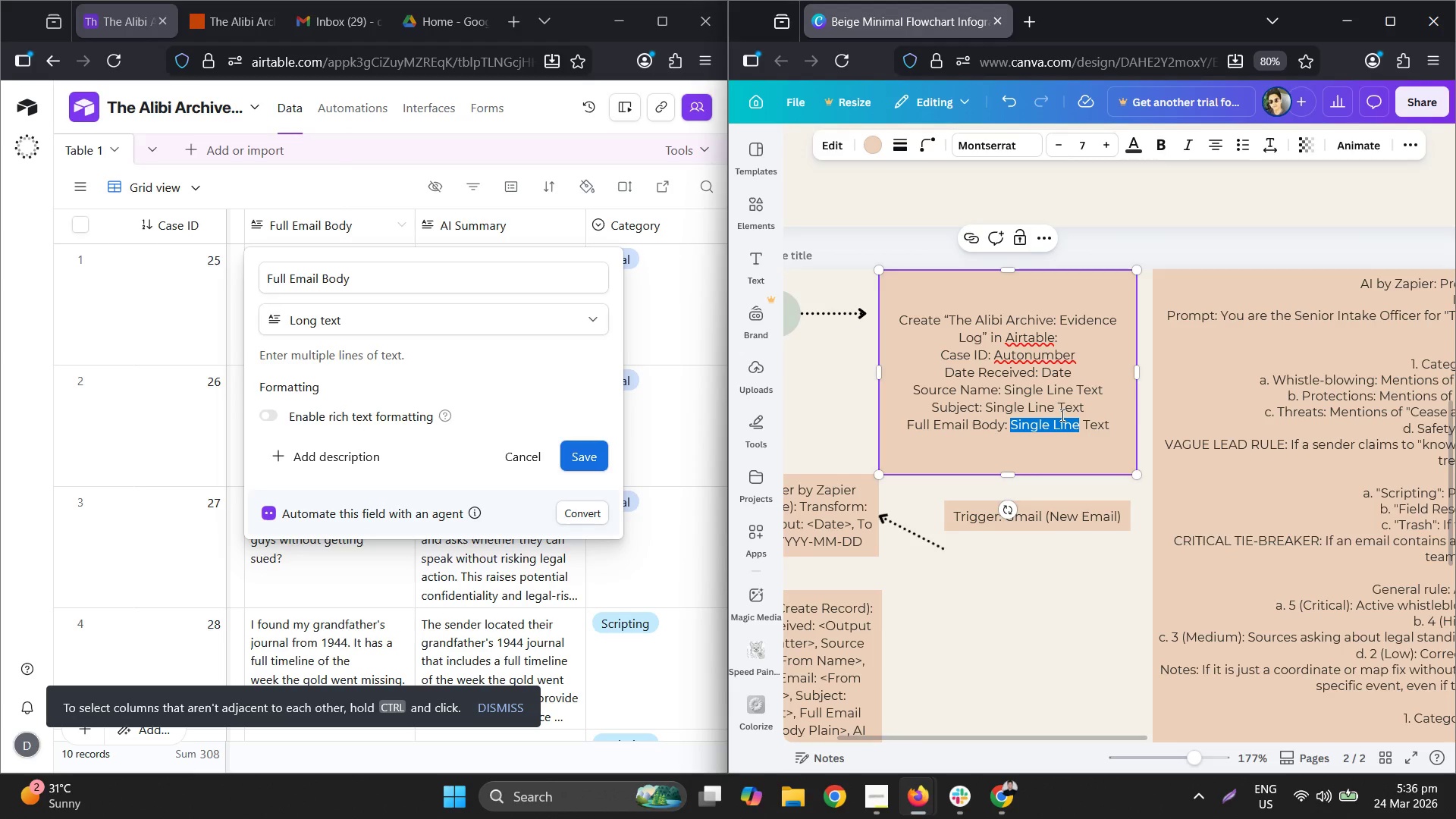 
type(Long)
 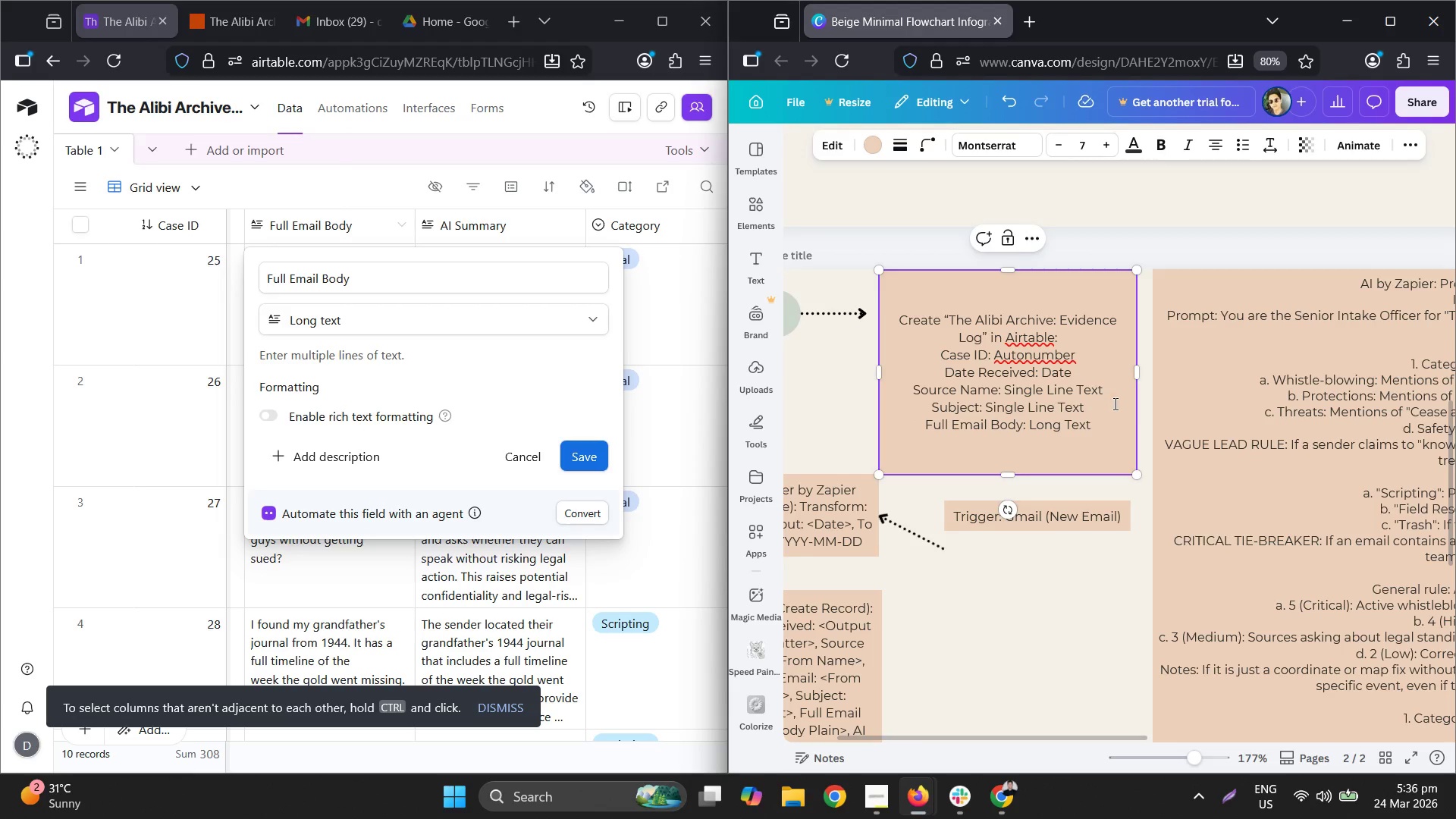 
left_click_drag(start_coordinate=[1110, 420], to_coordinate=[1109, 424])
 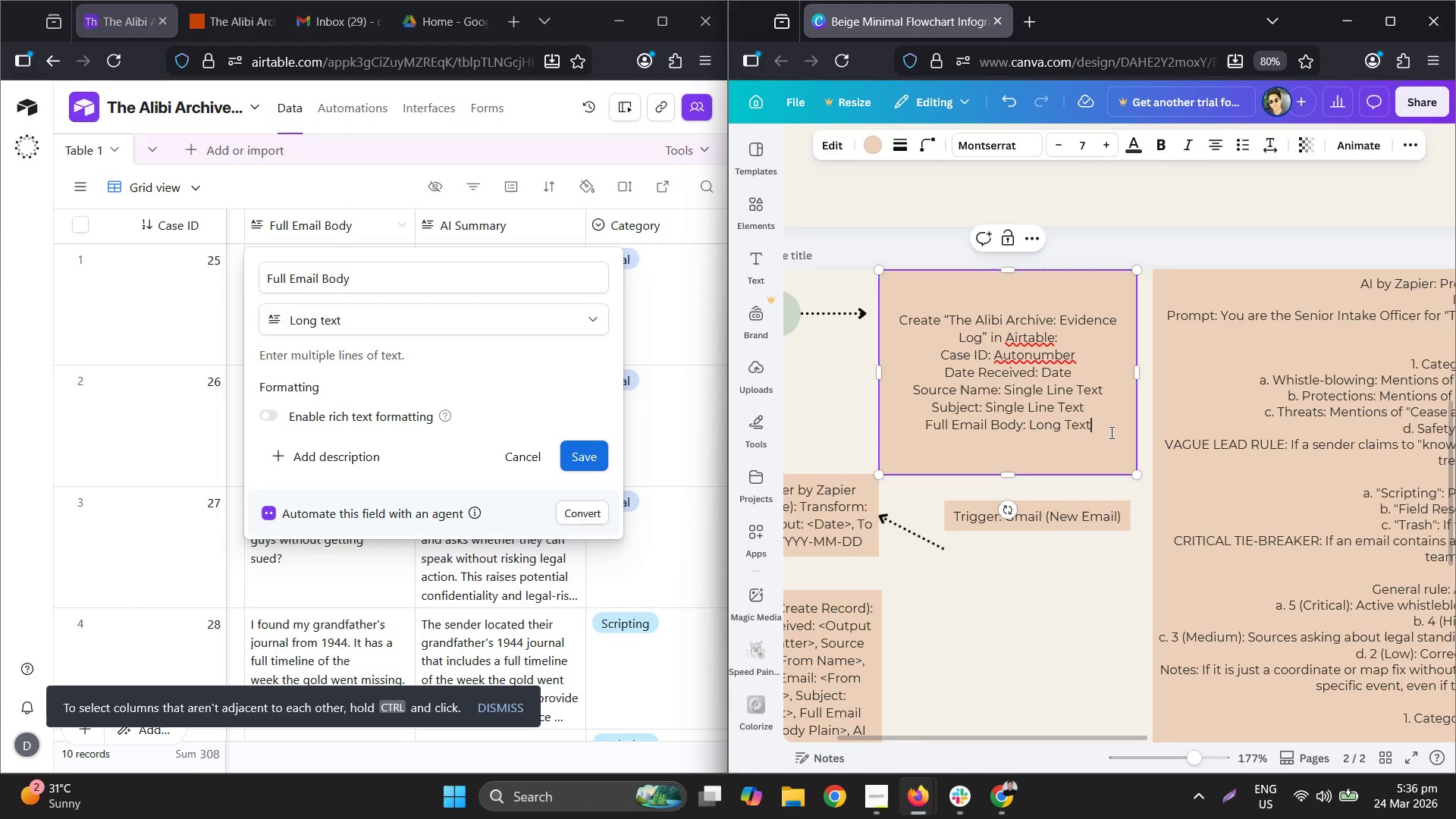 
key(Enter)
 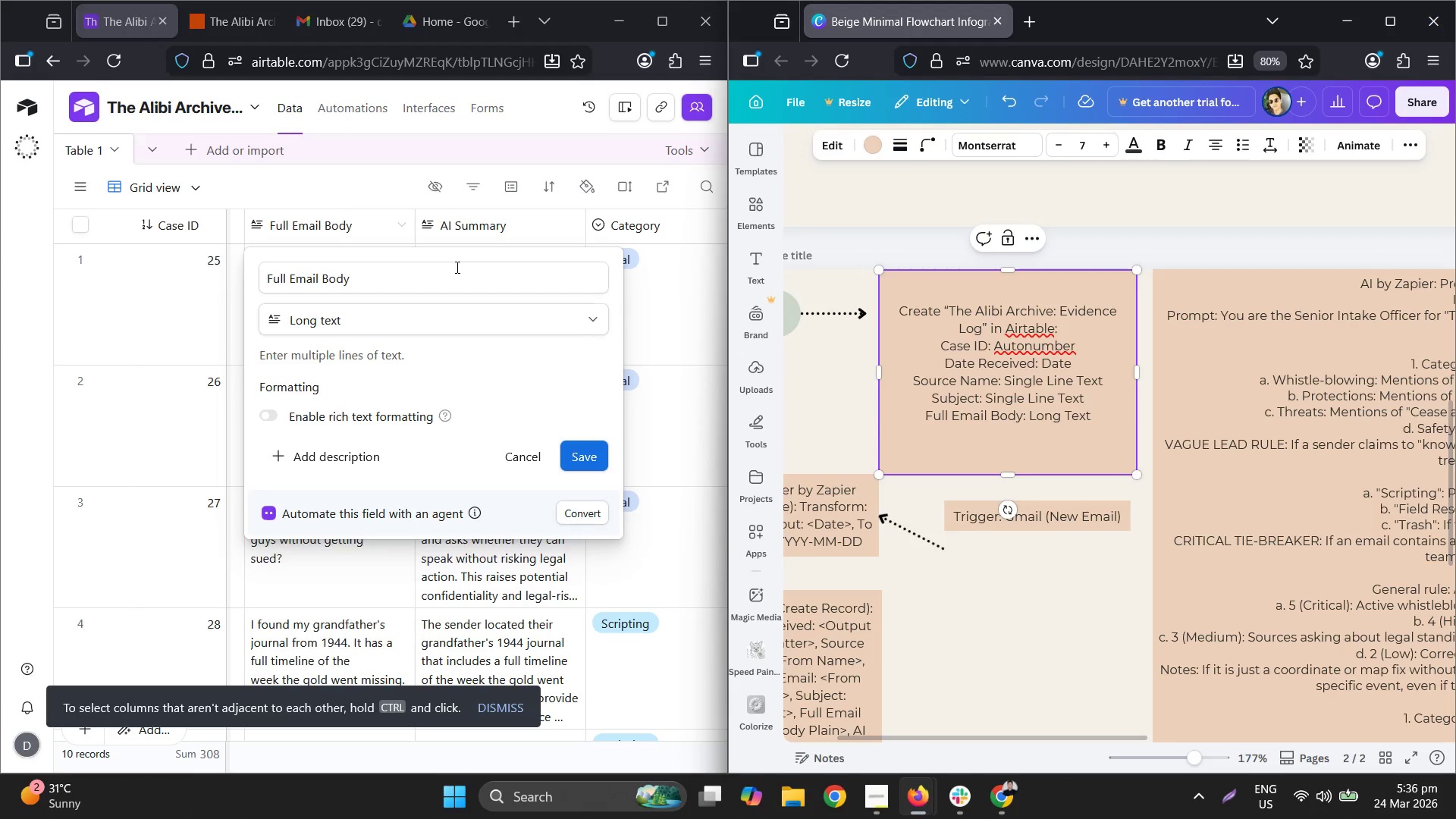 
left_click([482, 232])
 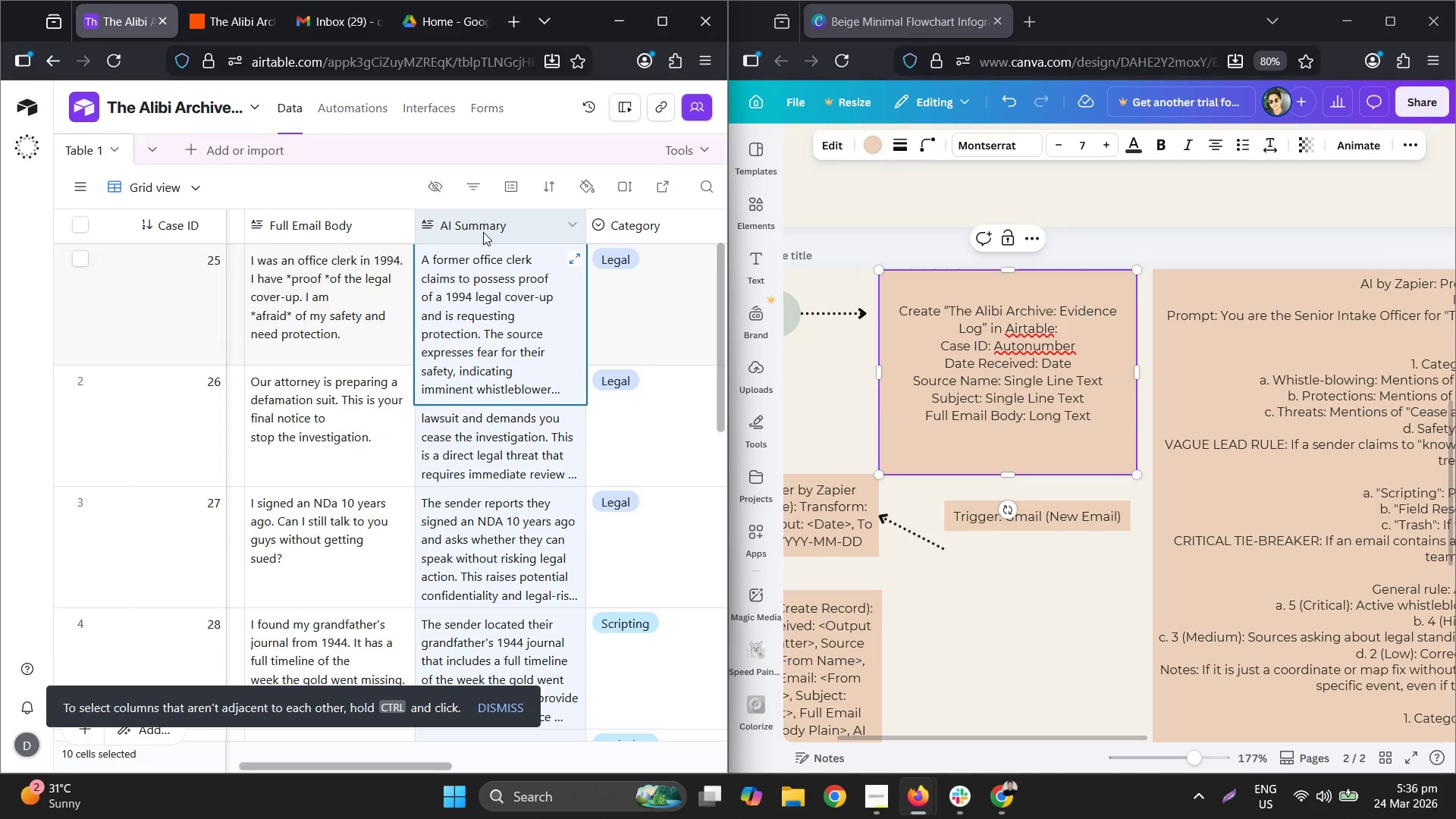 
right_click([483, 232])
 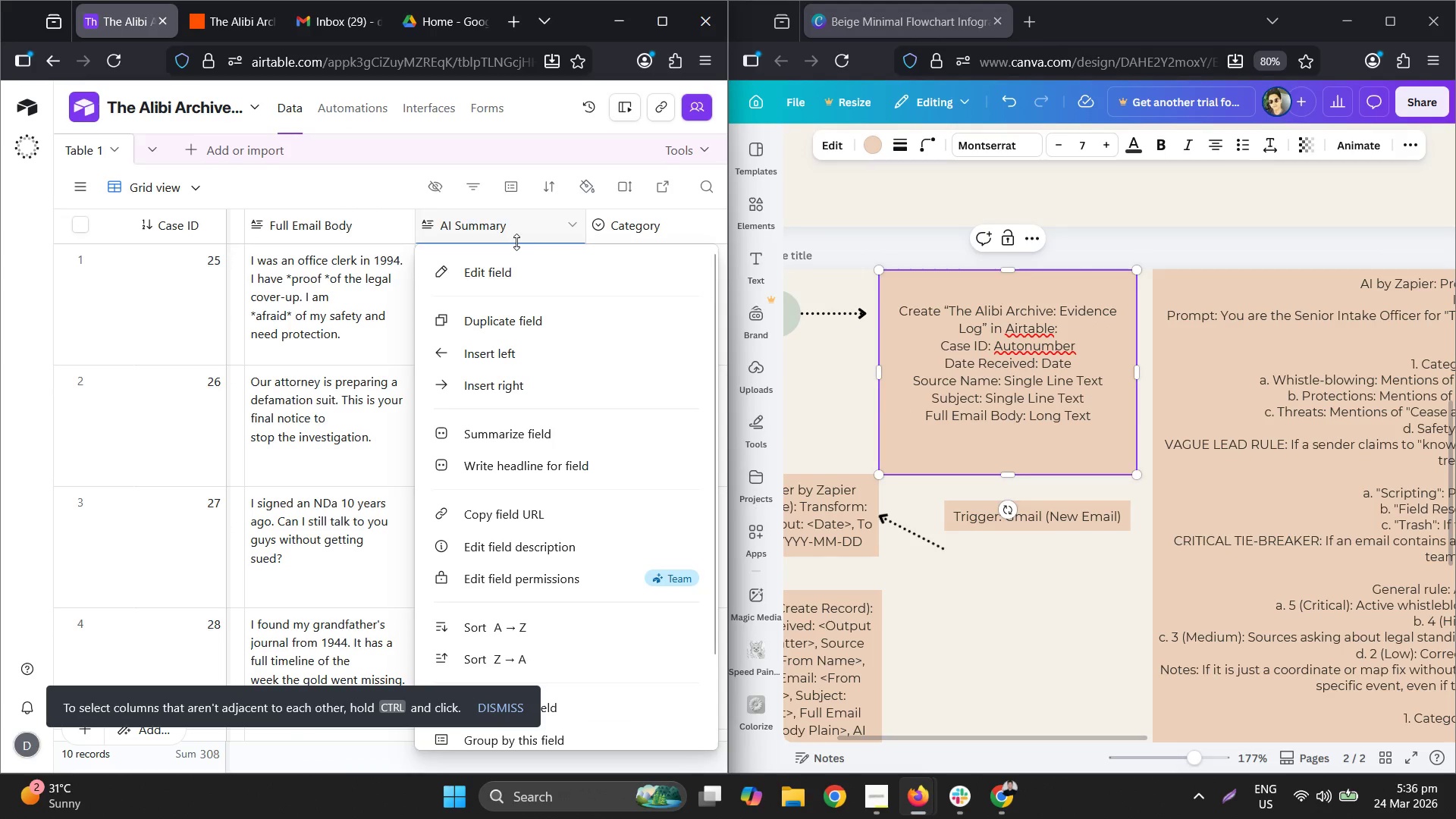 
left_click([514, 266])
 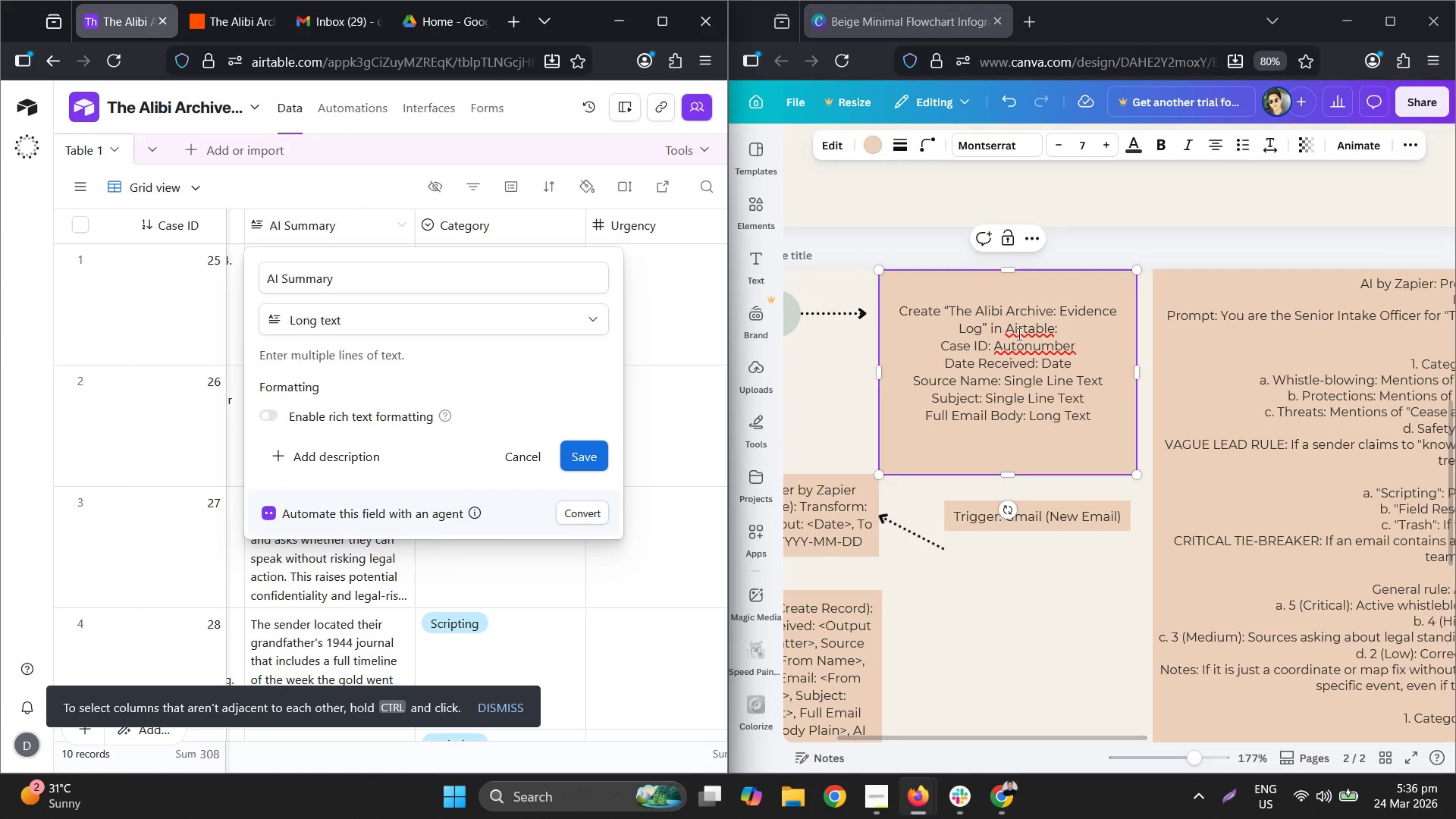 
left_click([1043, 419])
 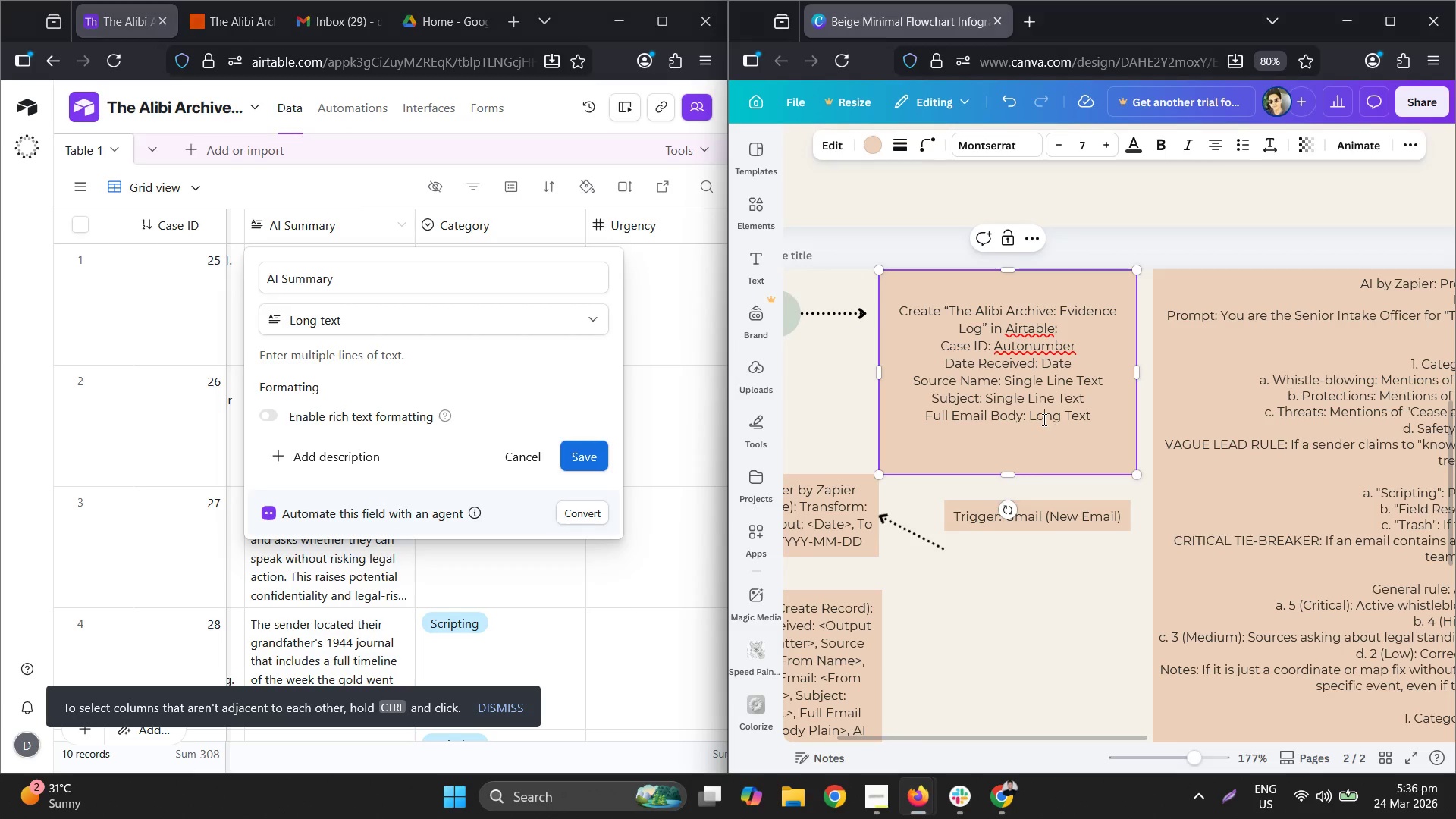 
triple_click([1043, 419])
 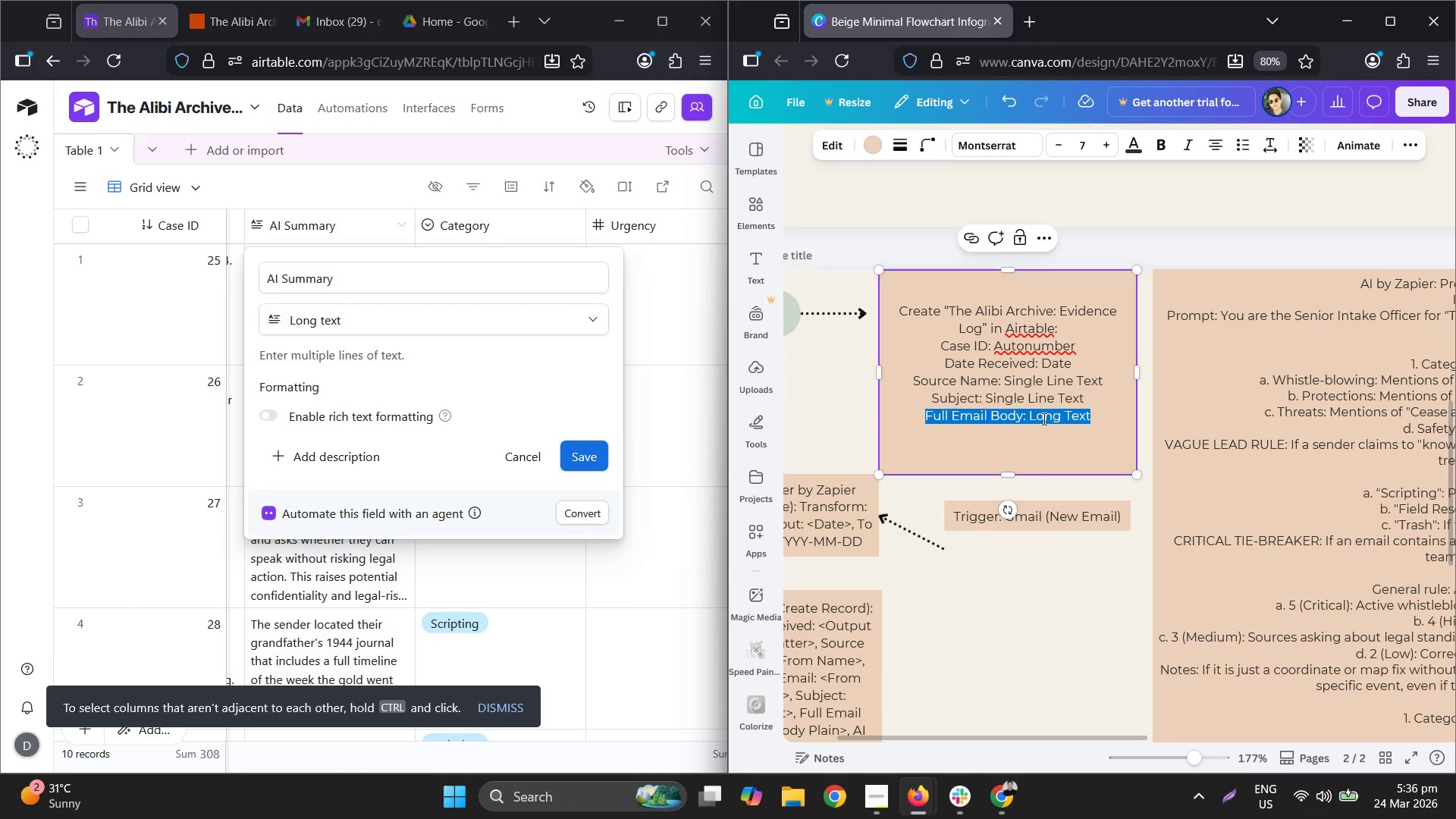 
key(Control+ControlLeft)
 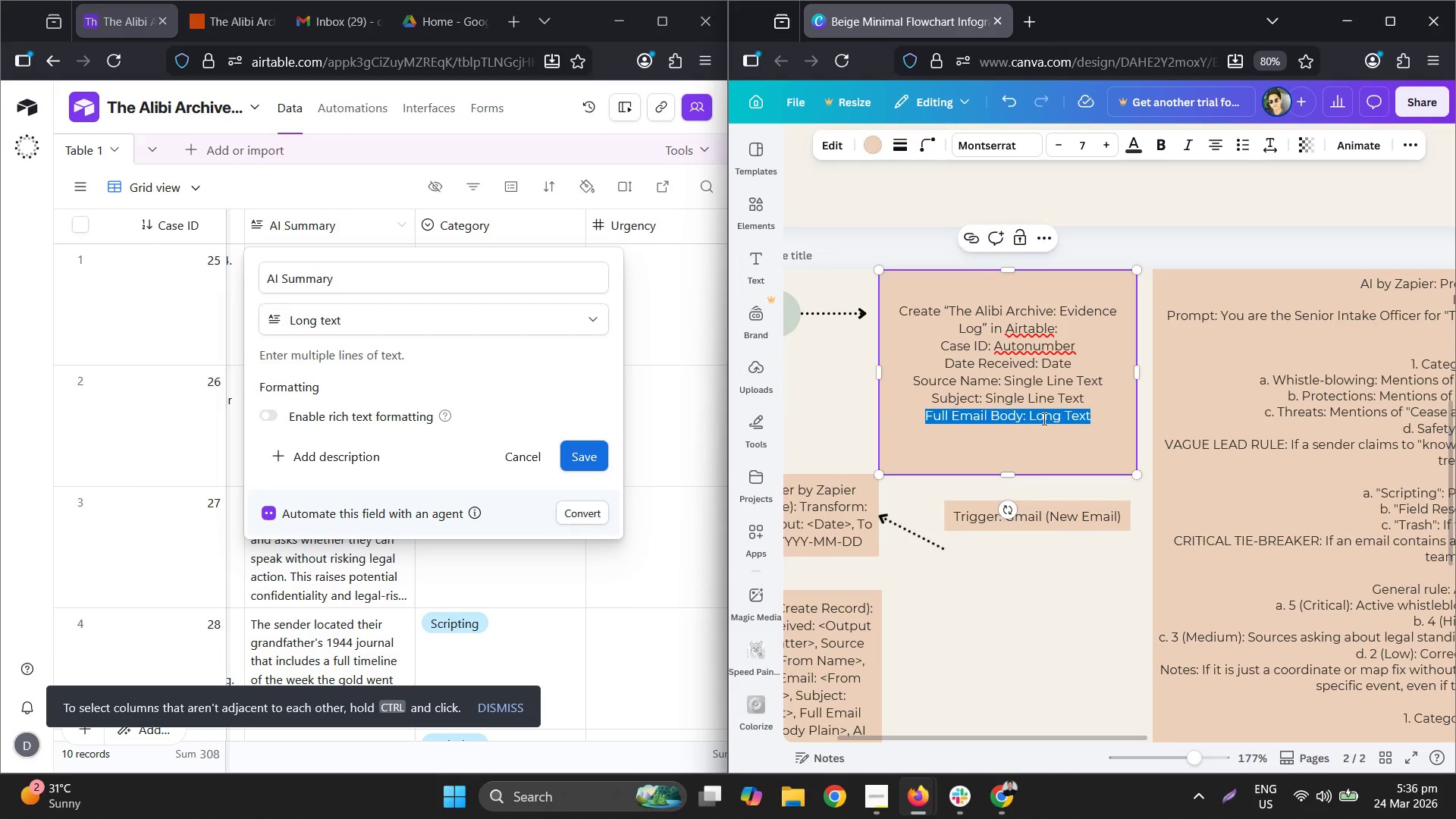 
key(Control+C)
 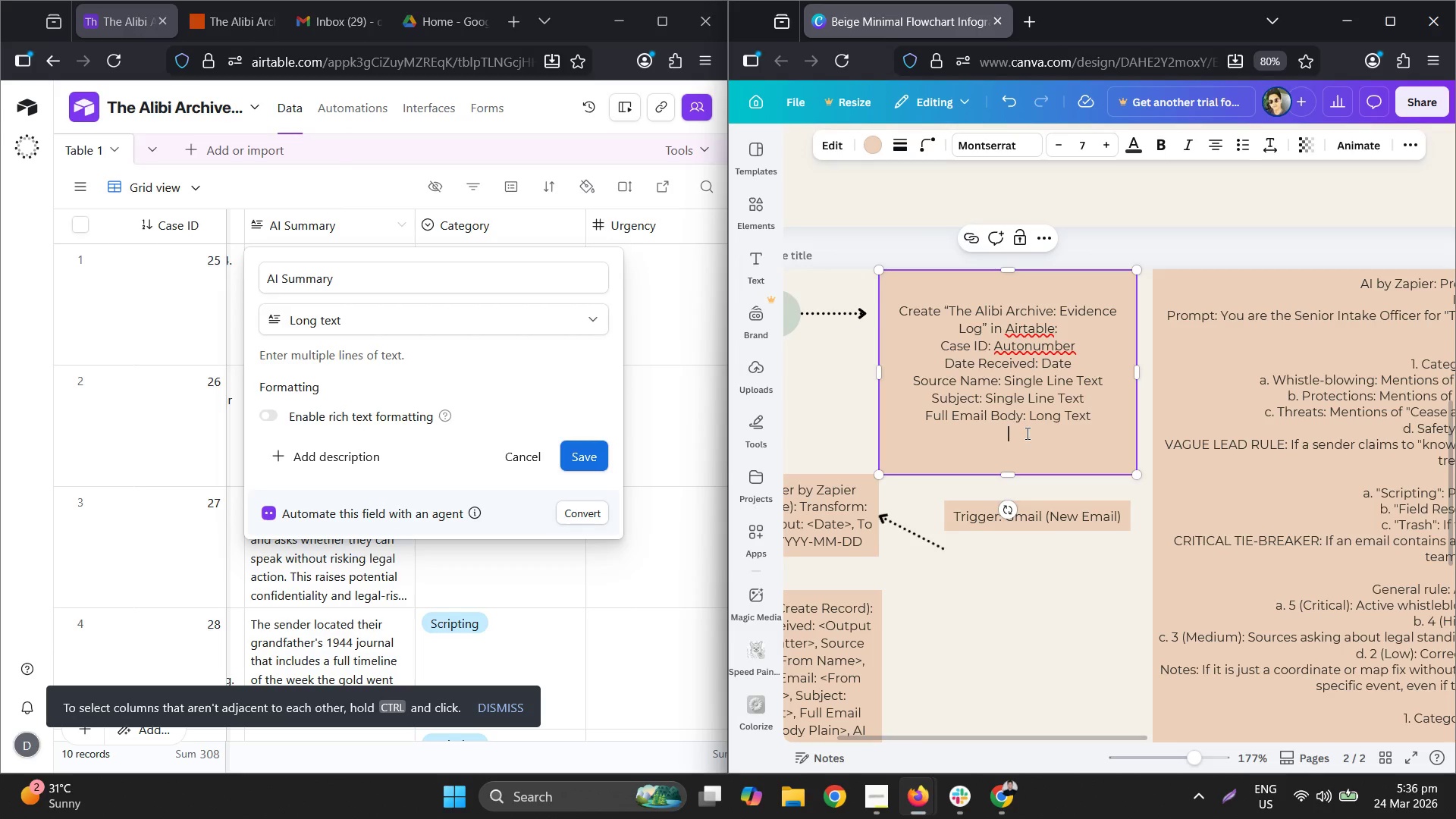 
key(Control+ControlLeft)
 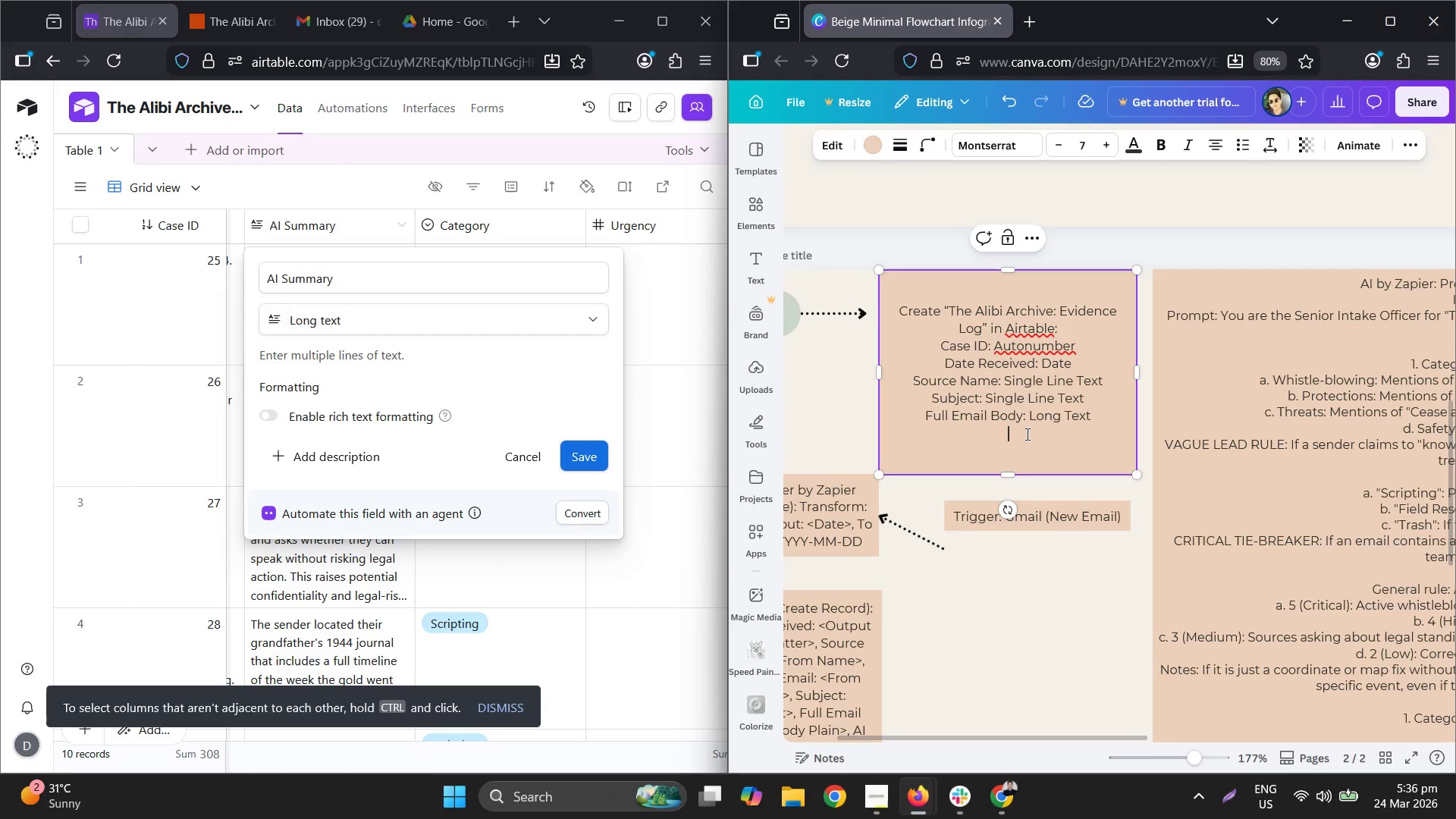 
key(Control+V)
 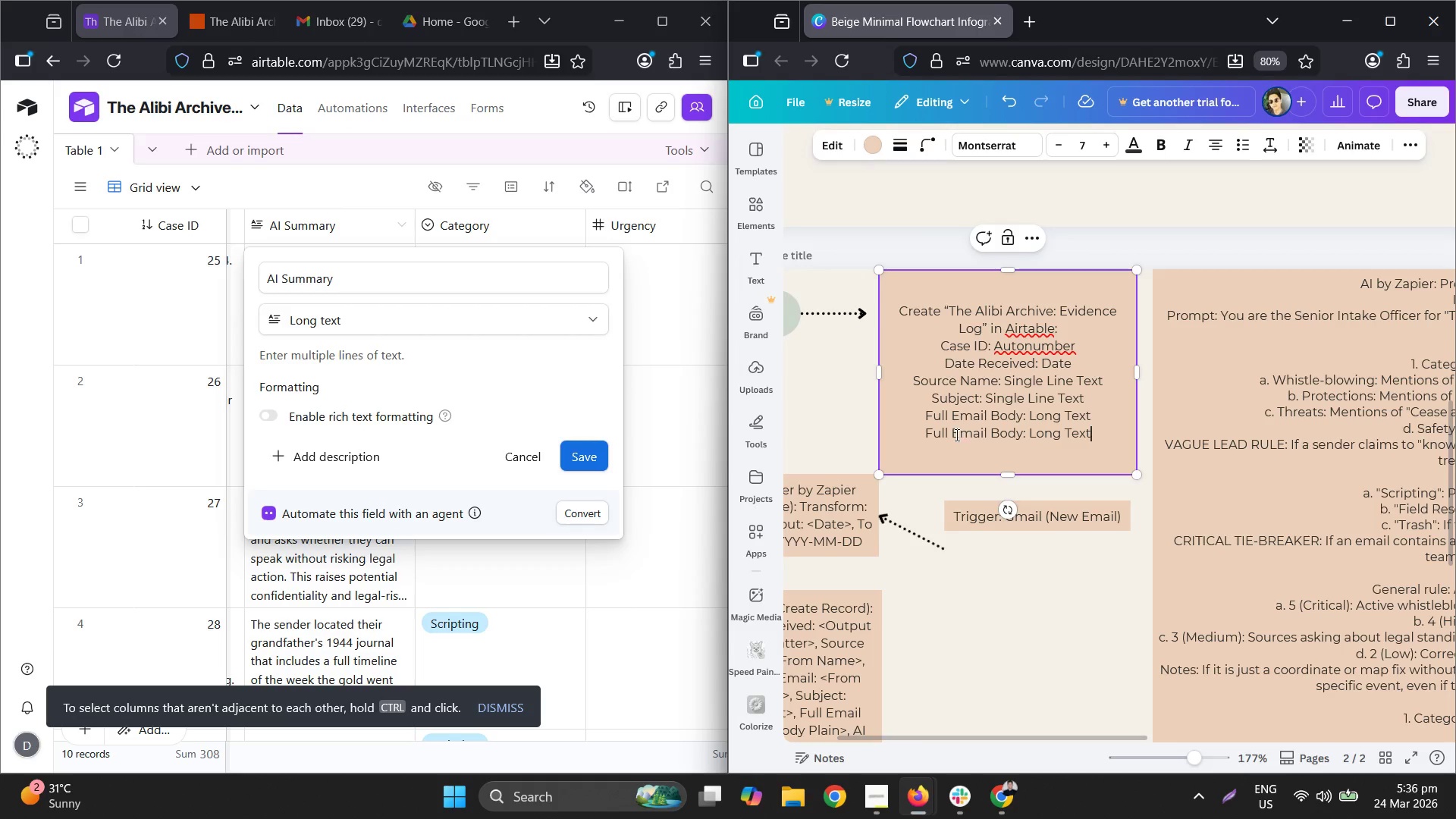 
double_click([956, 435])
 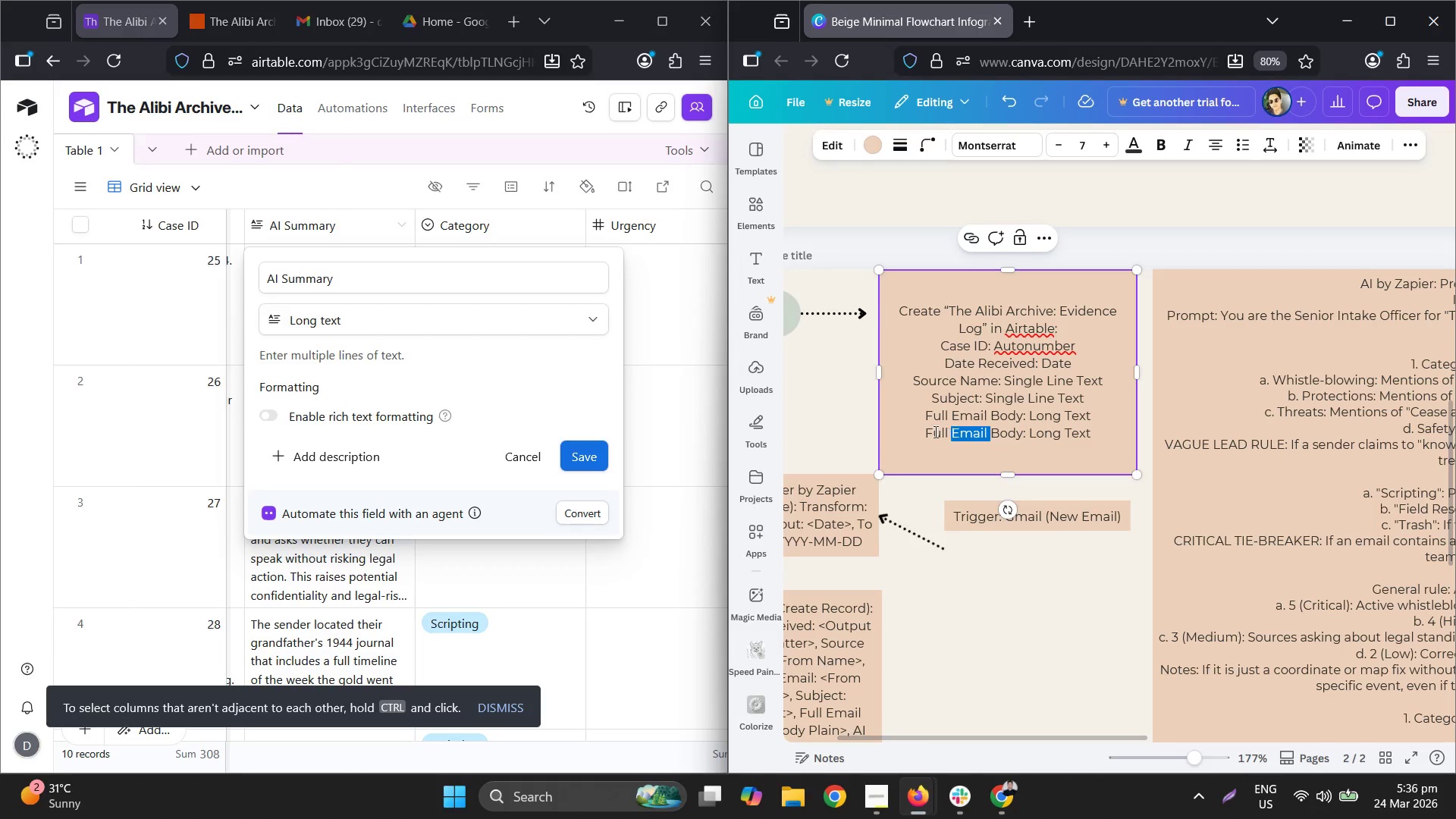 
left_click_drag(start_coordinate=[926, 429], to_coordinate=[1023, 428])
 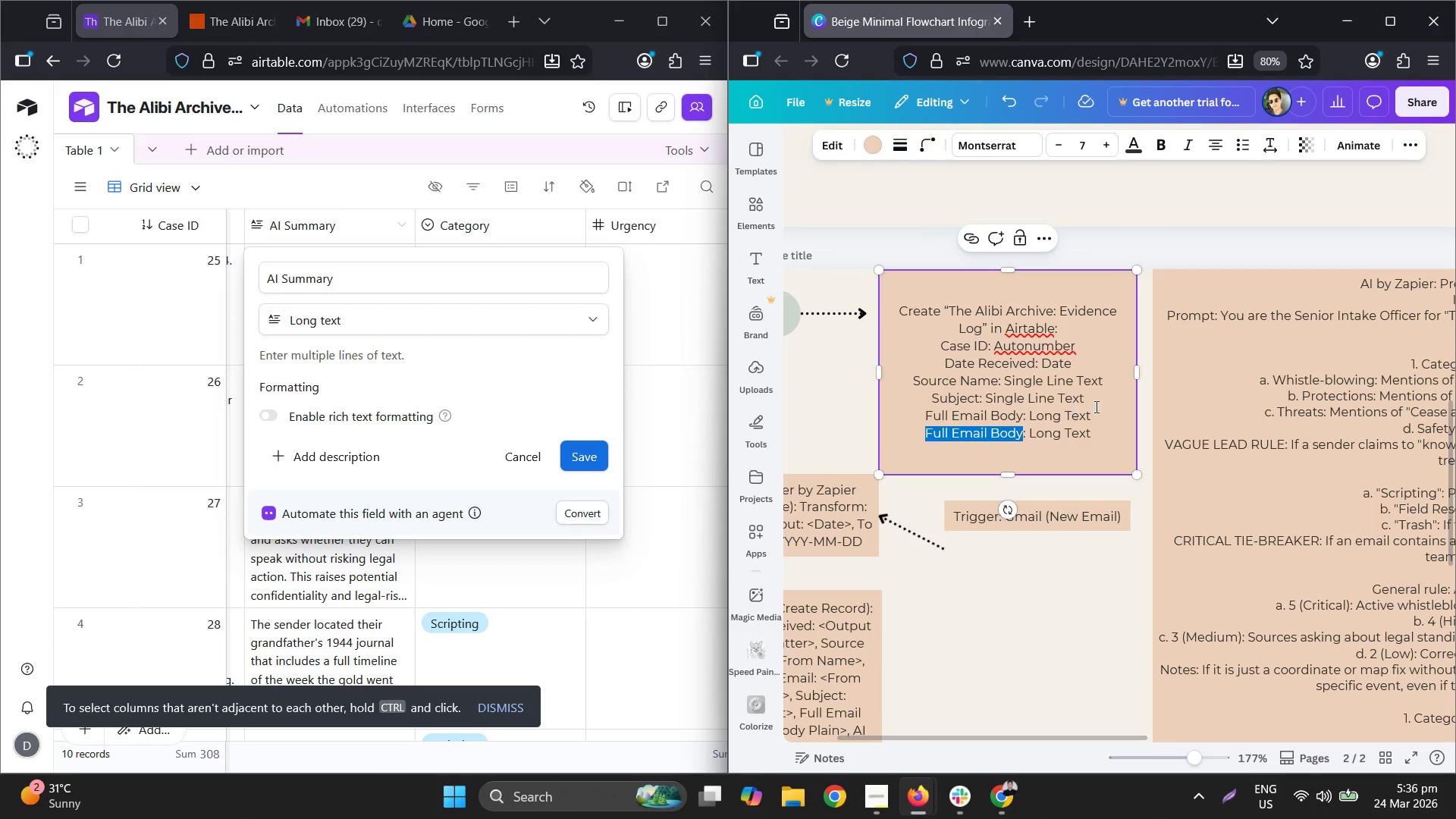 
type(AI Summary)
 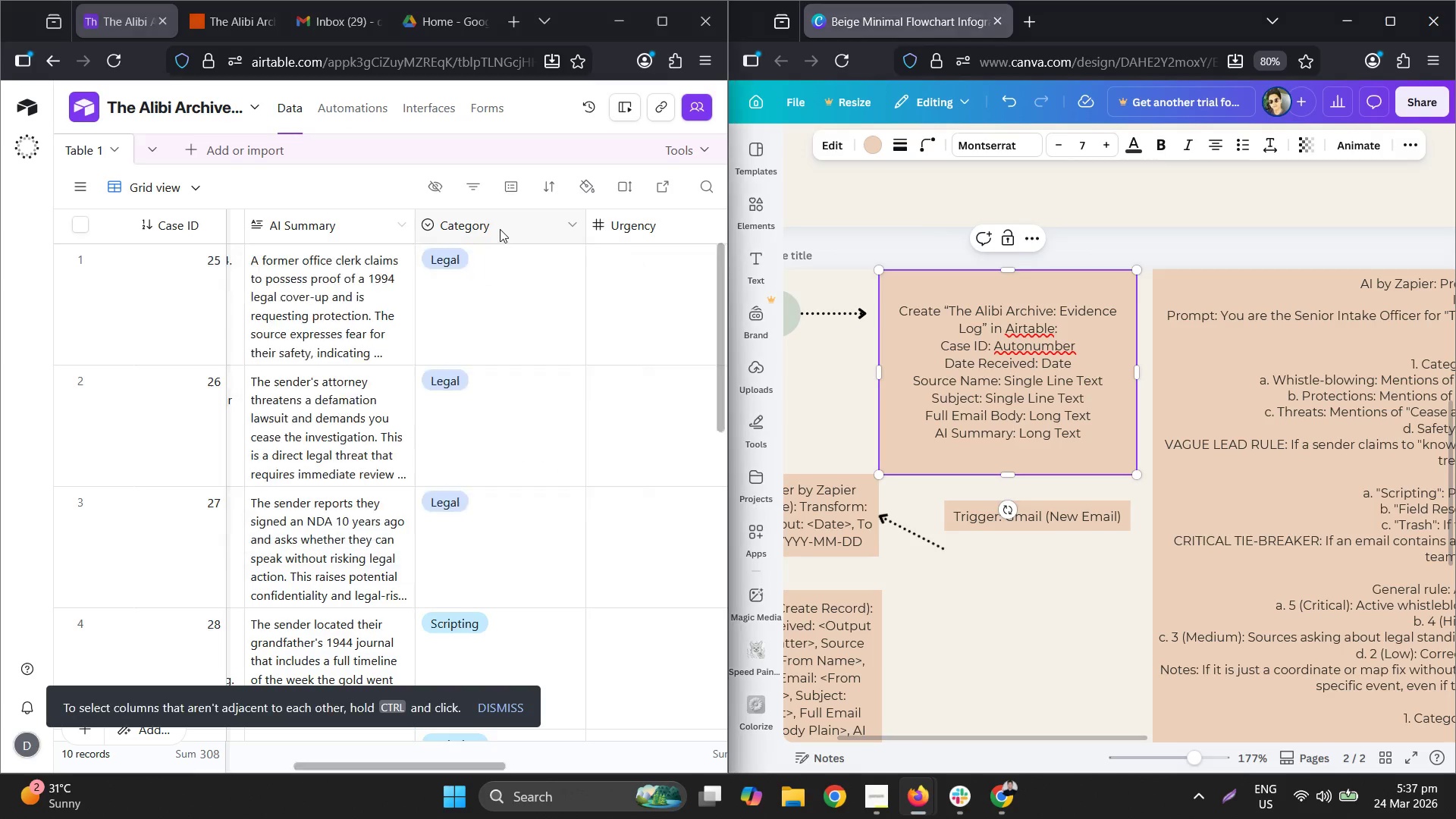 
left_click([545, 265])
 